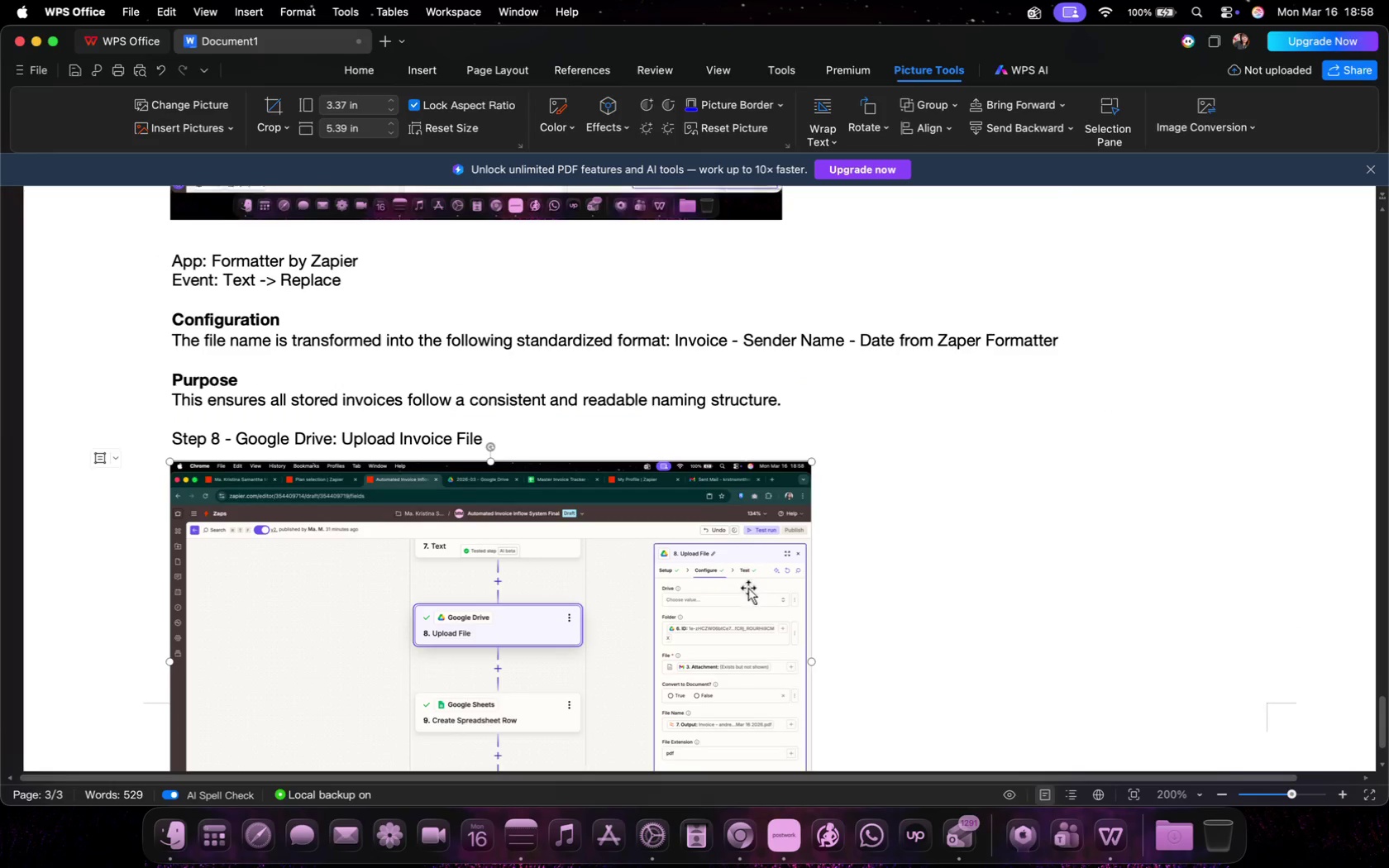 
left_click([803, 670])
 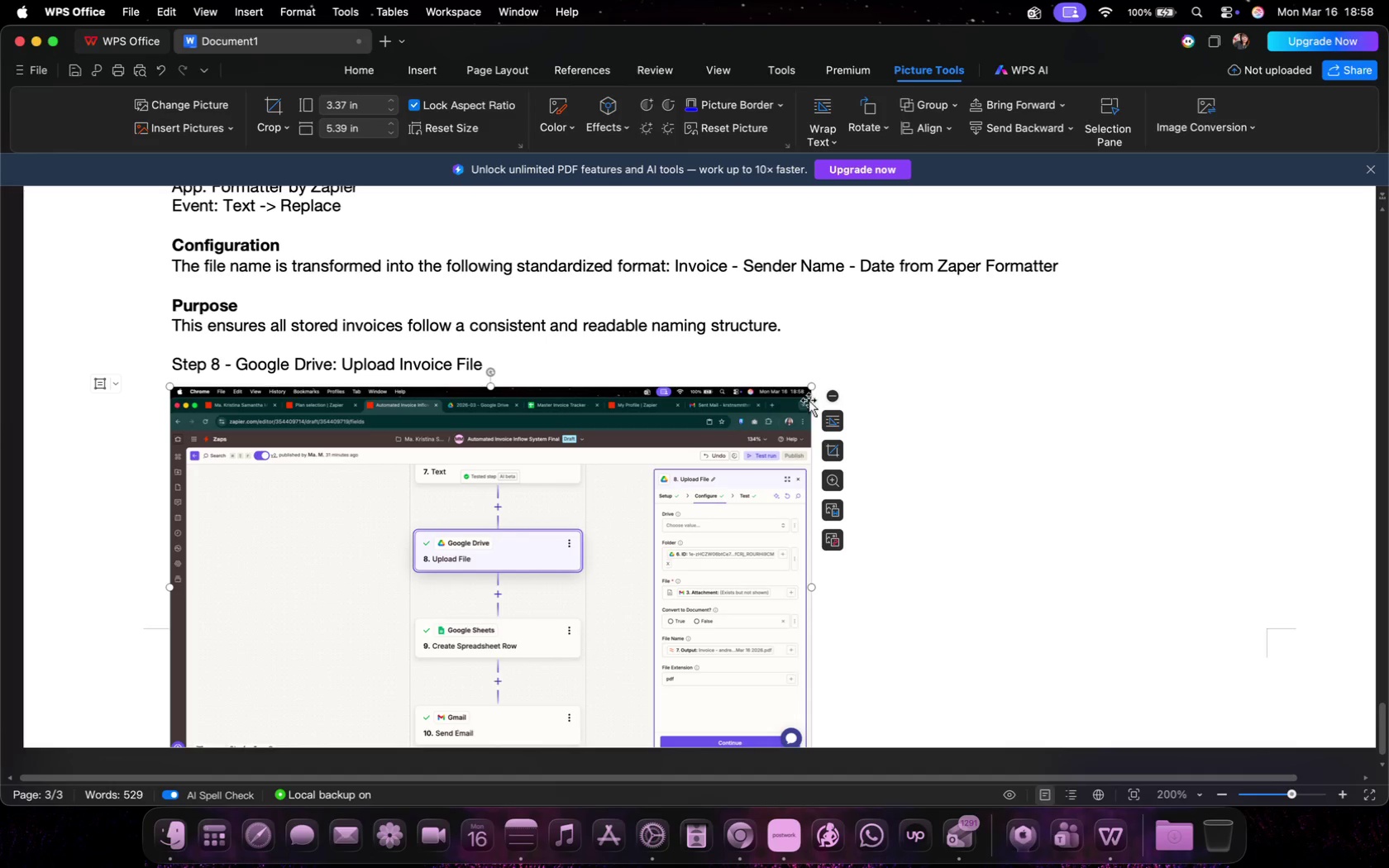 
left_click_drag(start_coordinate=[808, 387], to_coordinate=[776, 408])
 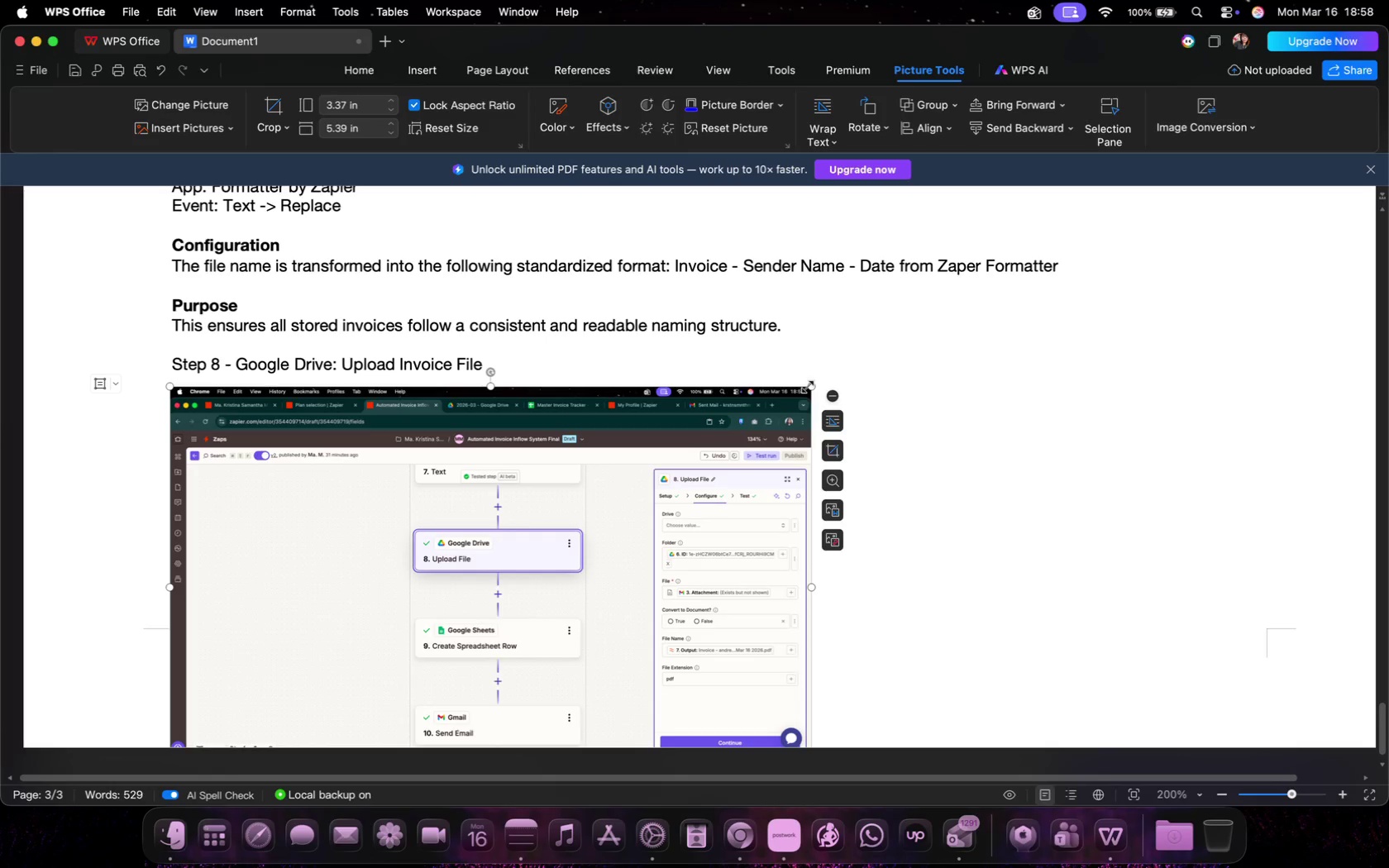 
left_click_drag(start_coordinate=[655, 478], to_coordinate=[655, 461])
 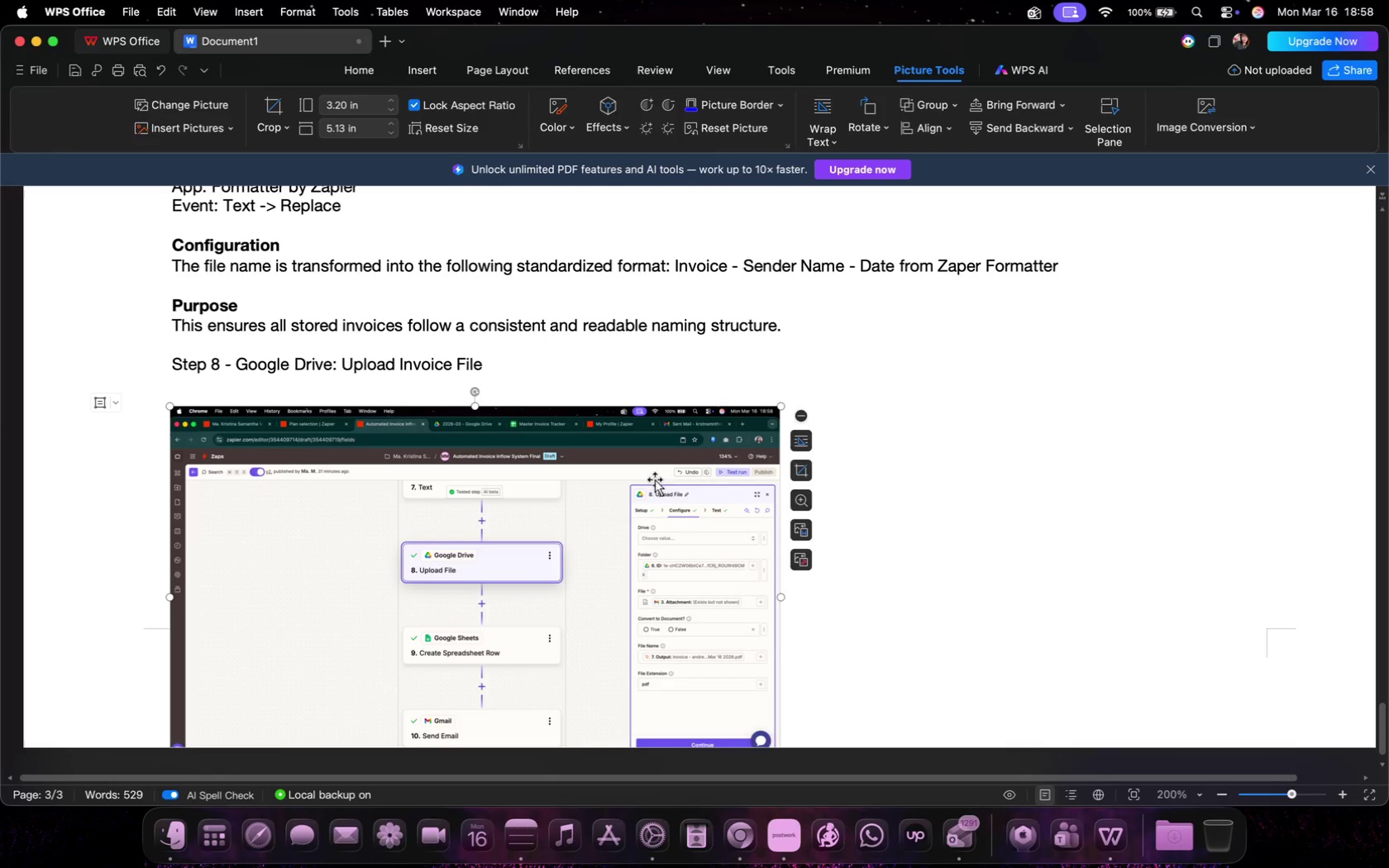 
left_click_drag(start_coordinate=[655, 461], to_coordinate=[656, 452])
 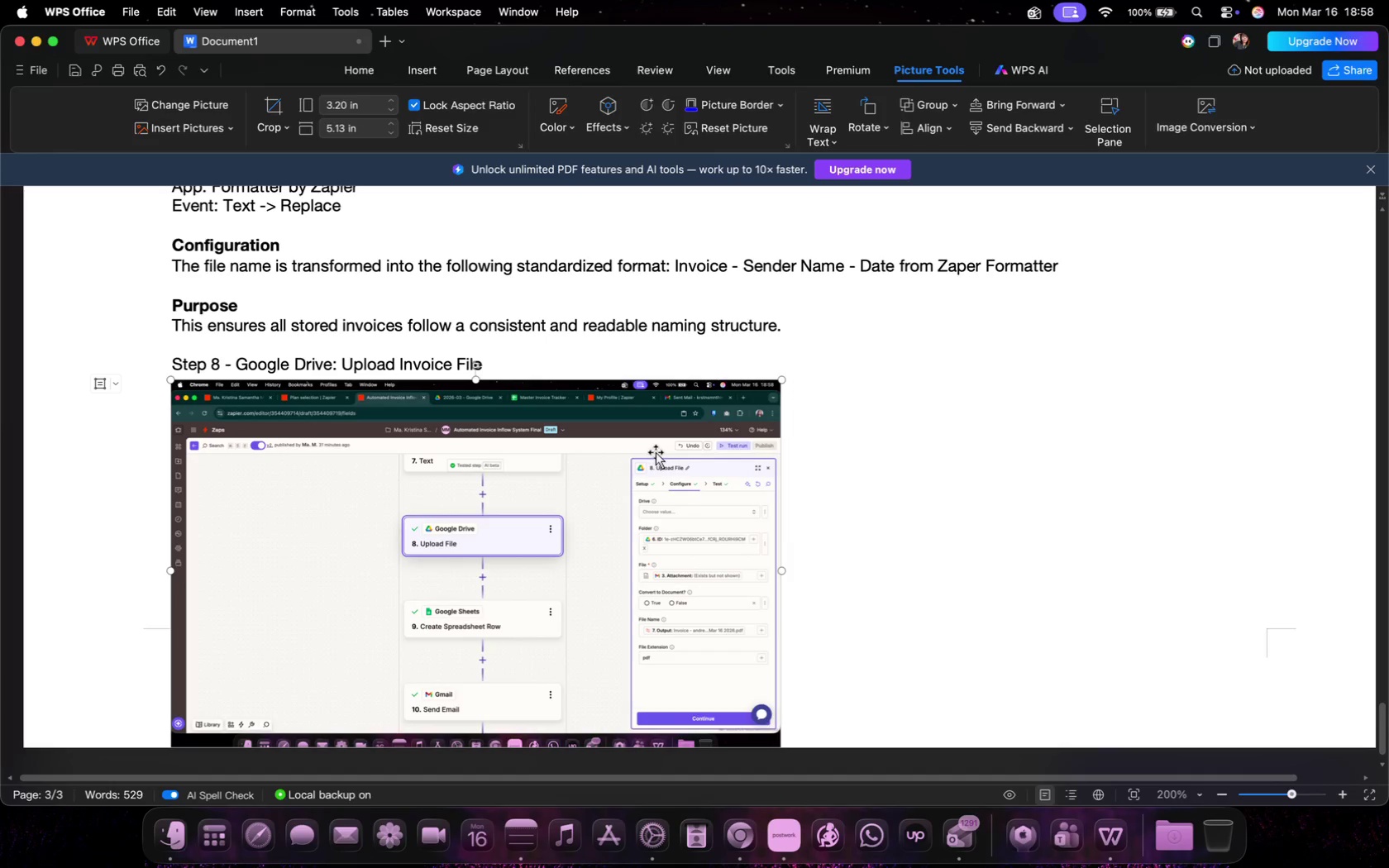 
left_click([1055, 596])
 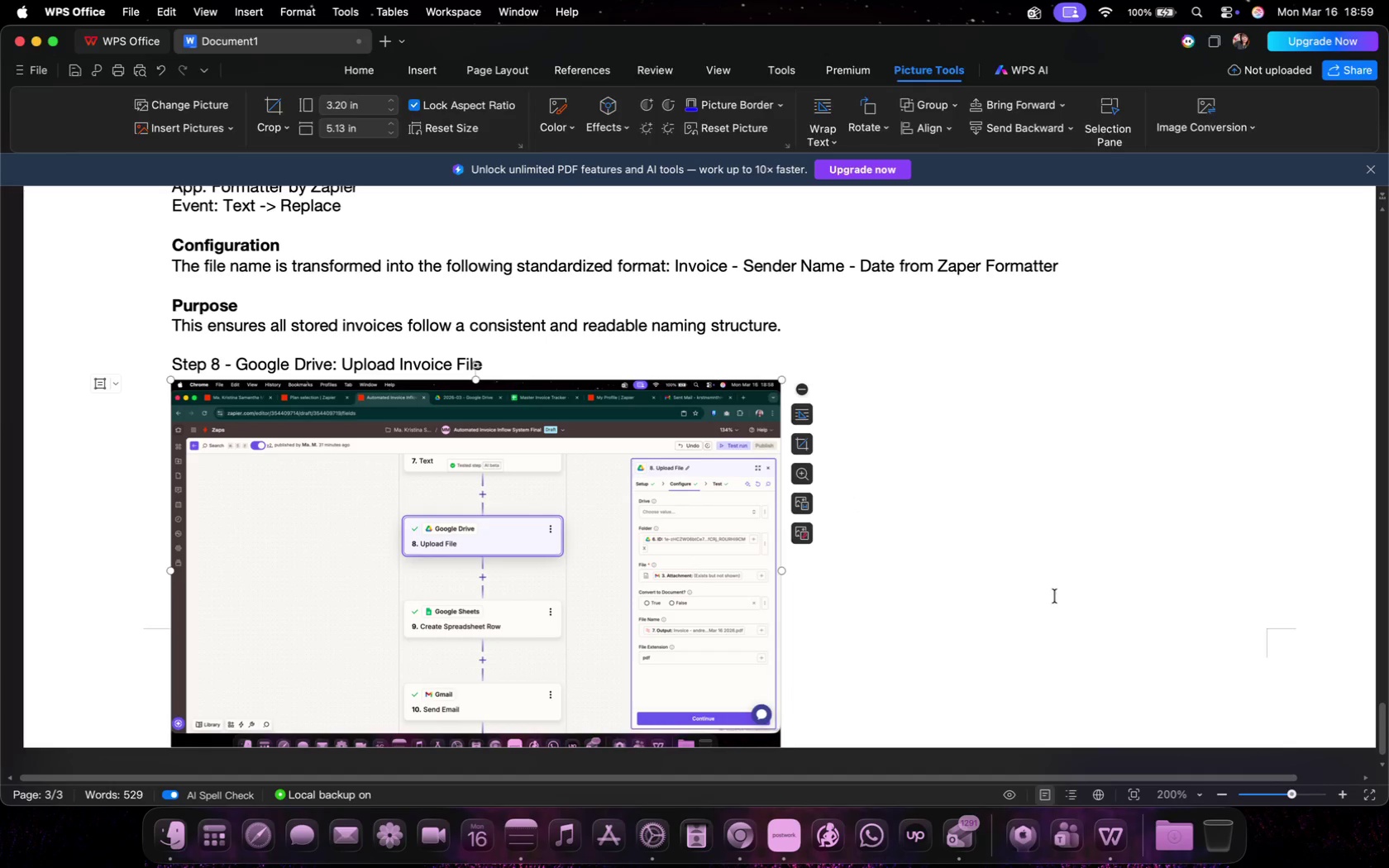 
scroll: coordinate [1043, 575], scroll_direction: down, amount: 39.0
 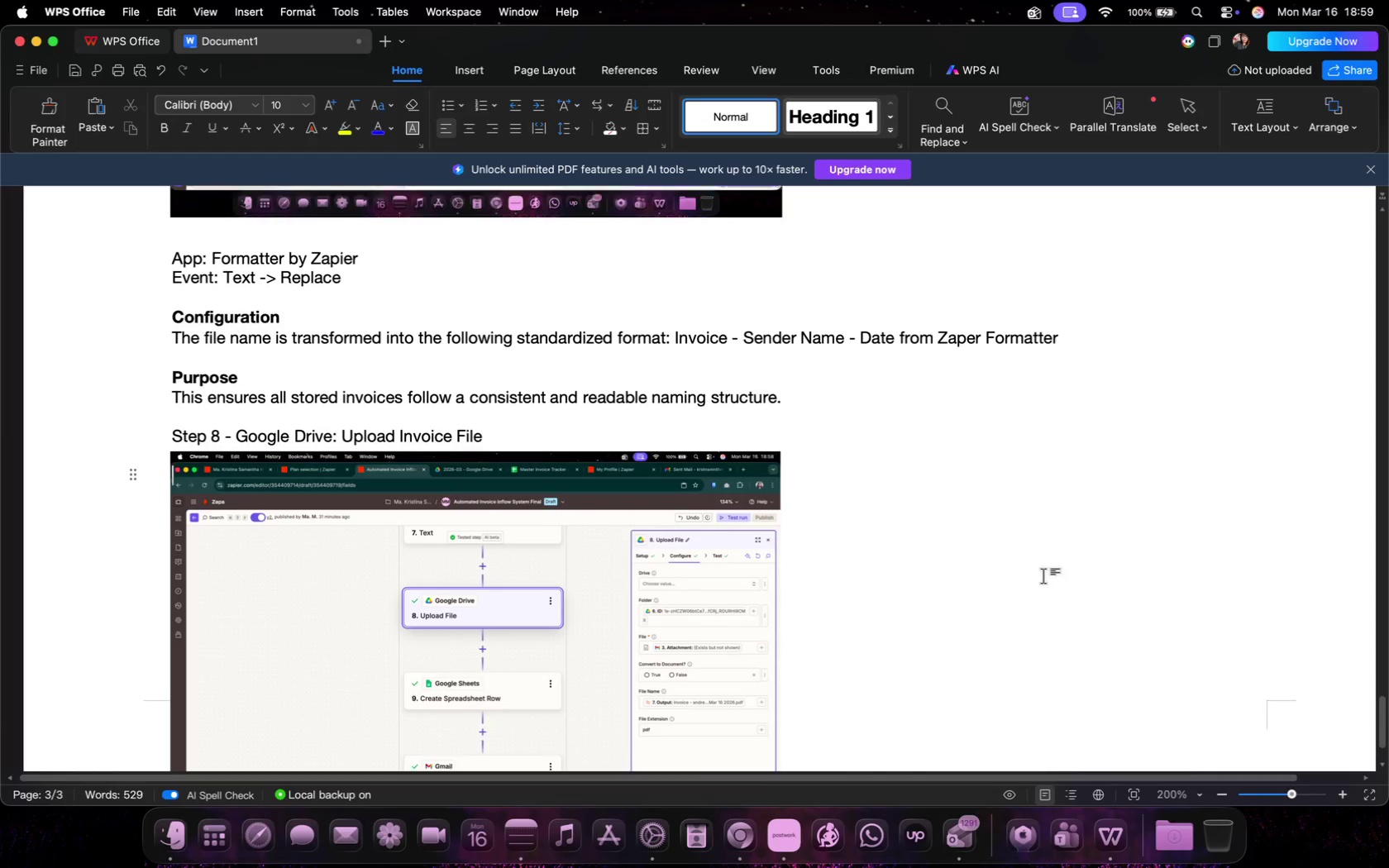 
left_click([742, 476])
 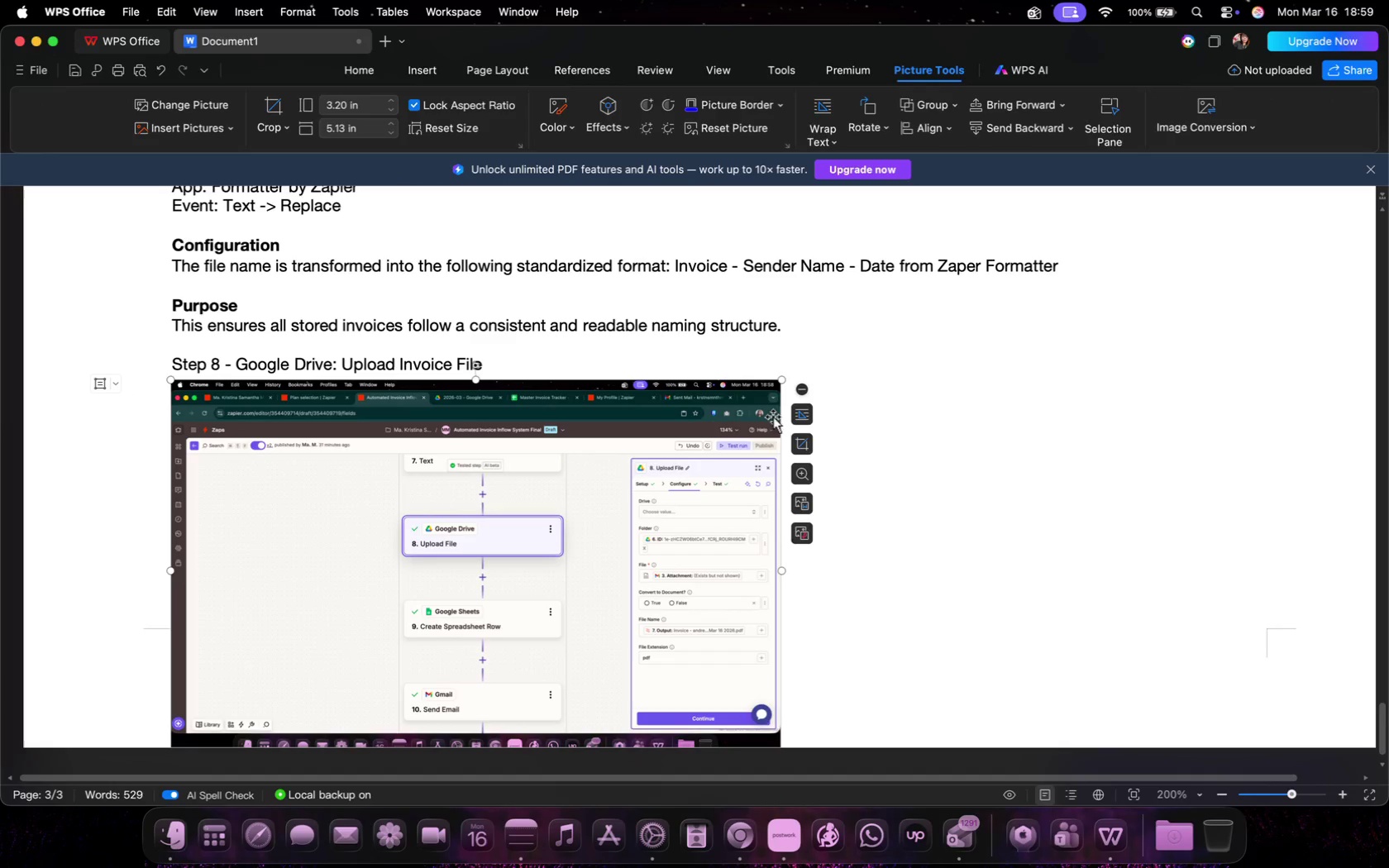 
left_click_drag(start_coordinate=[782, 382], to_coordinate=[775, 386])
 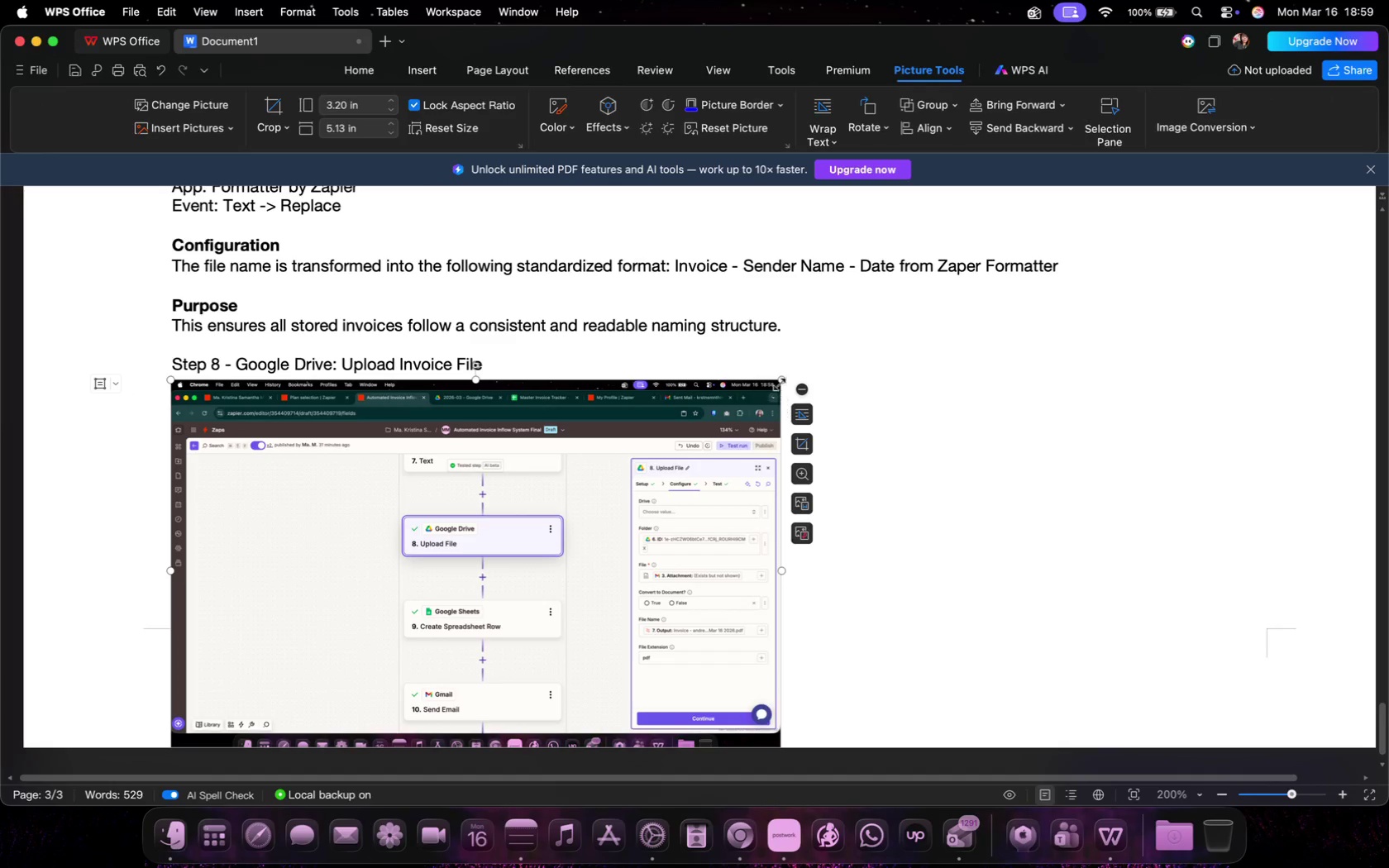 
left_click_drag(start_coordinate=[660, 450], to_coordinate=[662, 442])
 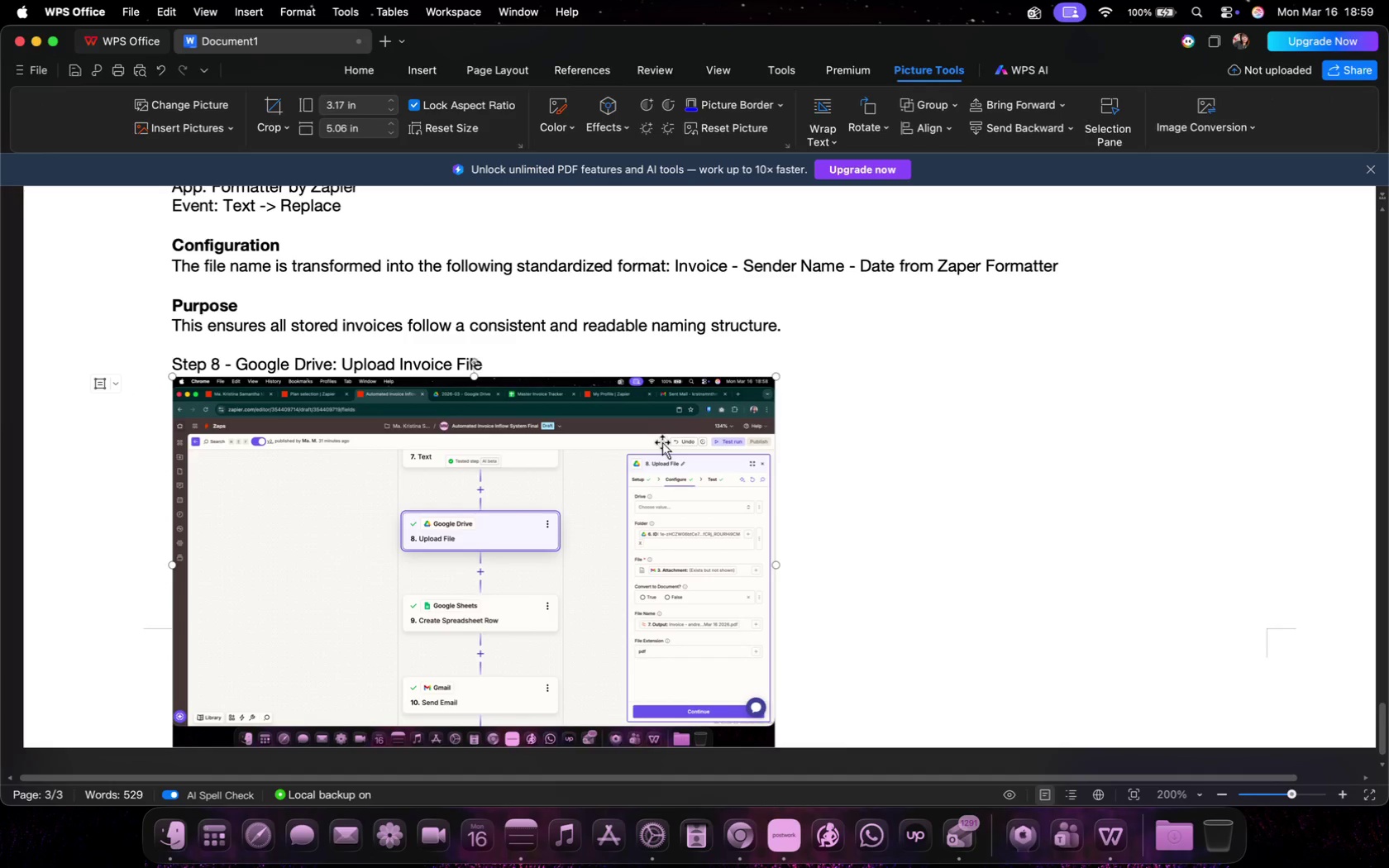 
left_click([935, 503])
 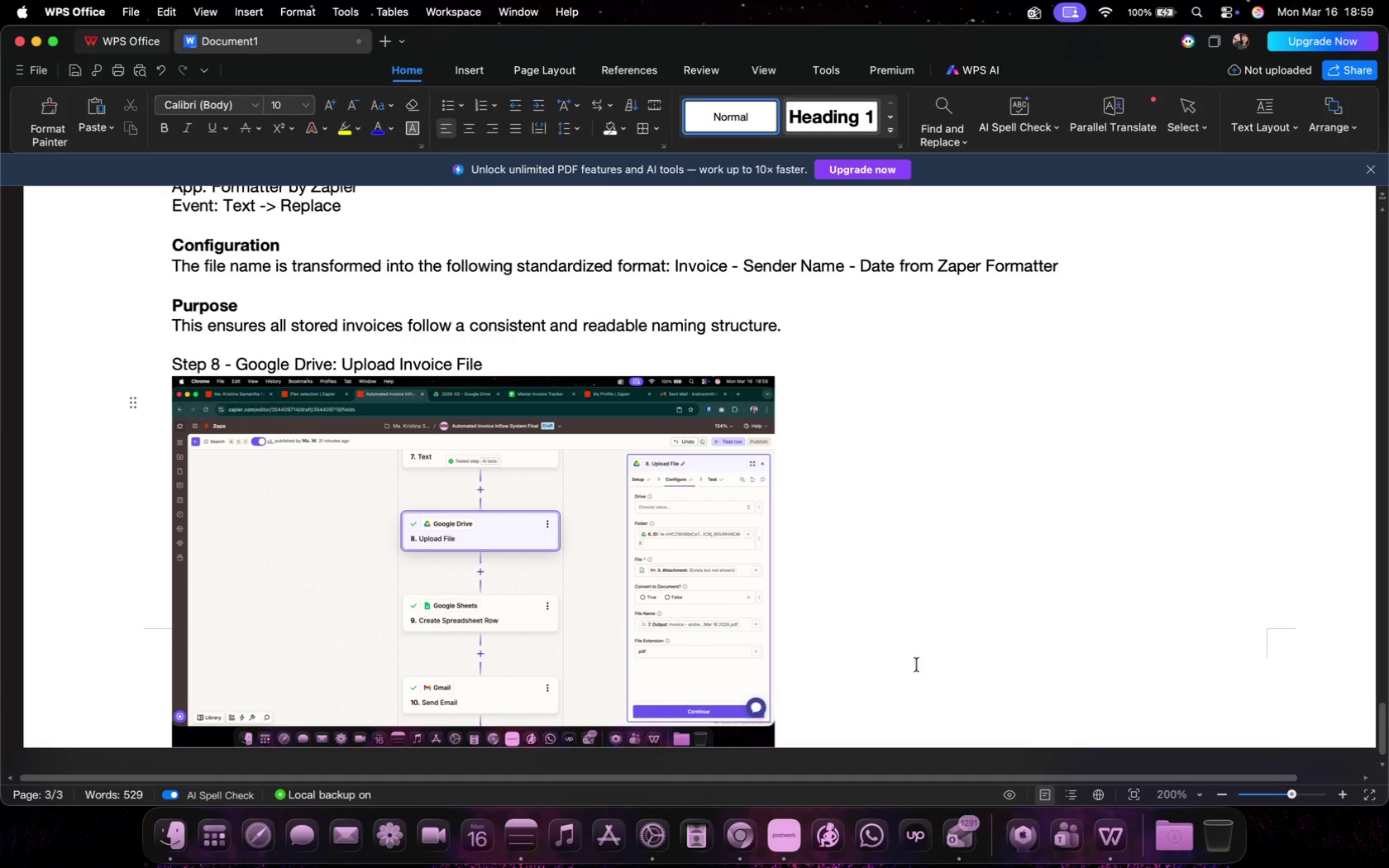 
double_click([904, 744])
 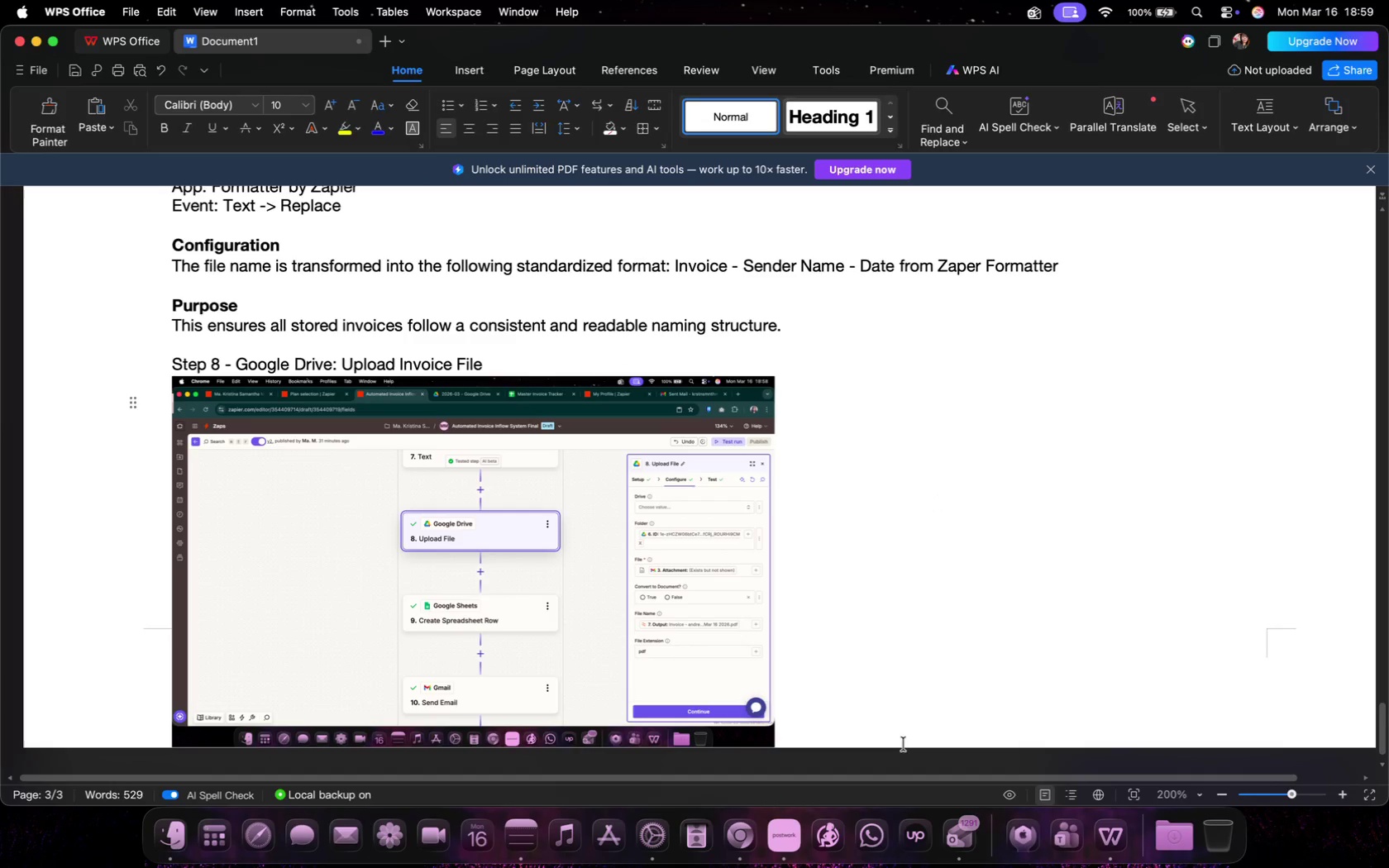 
triple_click([904, 741])
 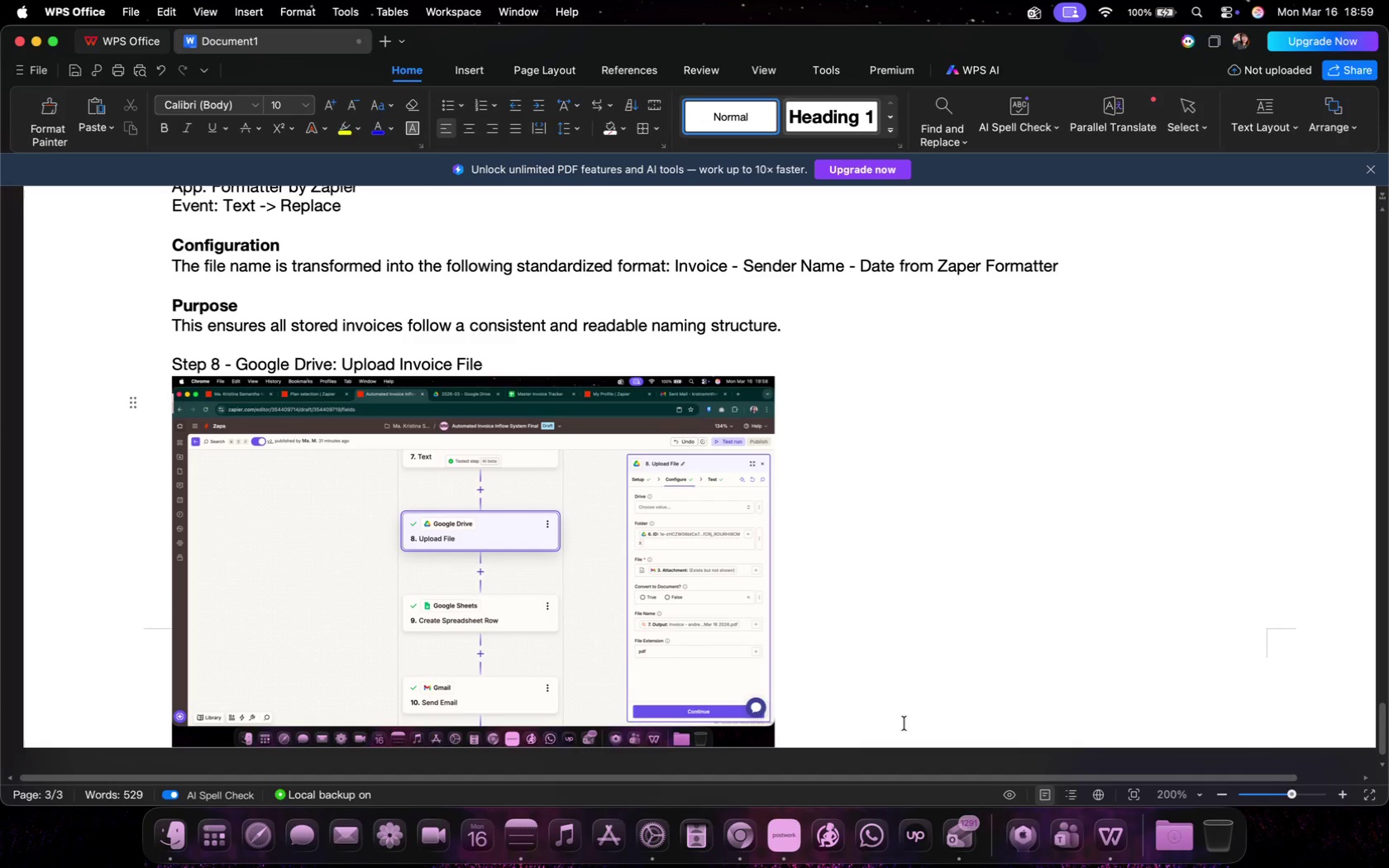 
triple_click([905, 718])
 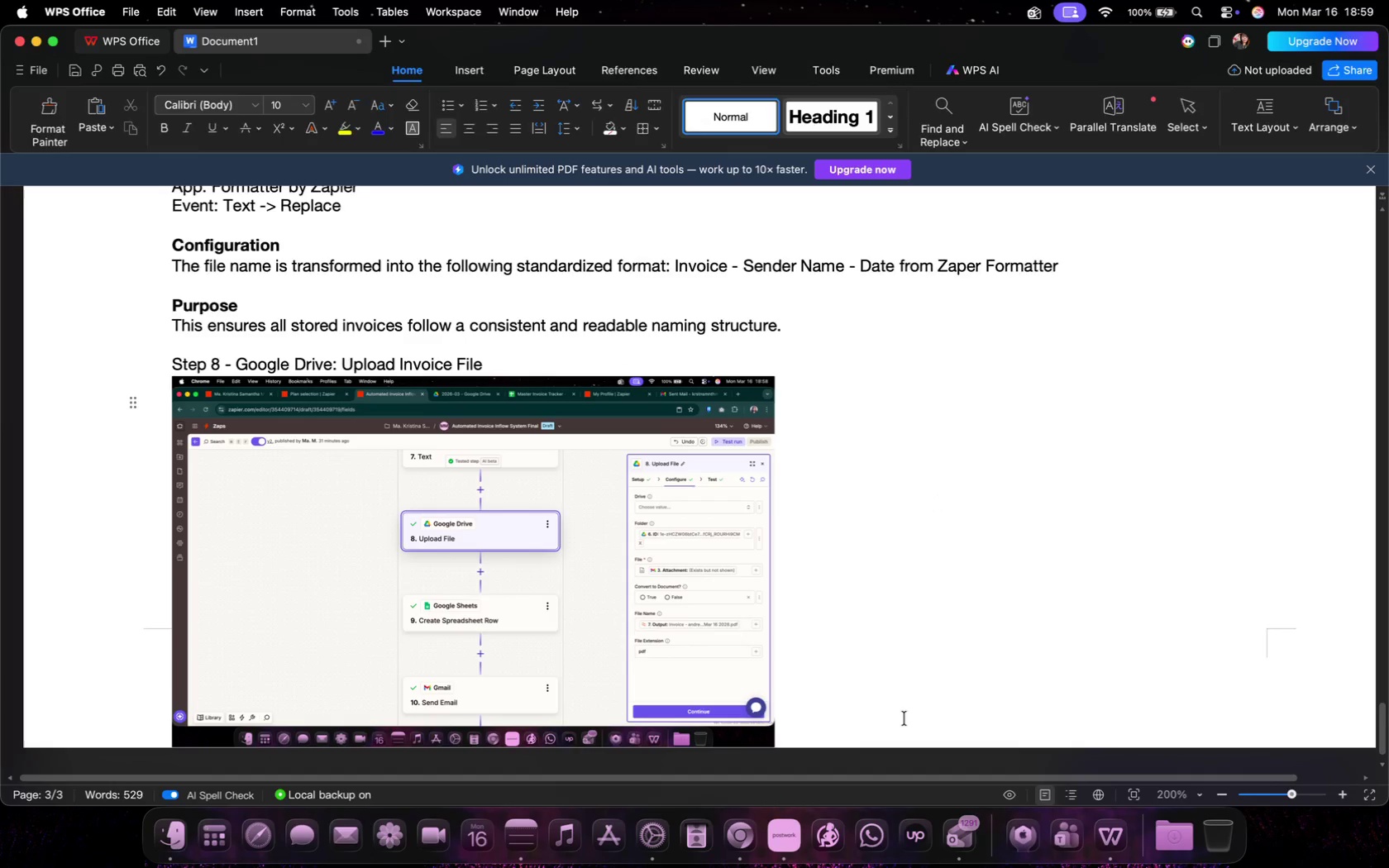 
triple_click([905, 718])
 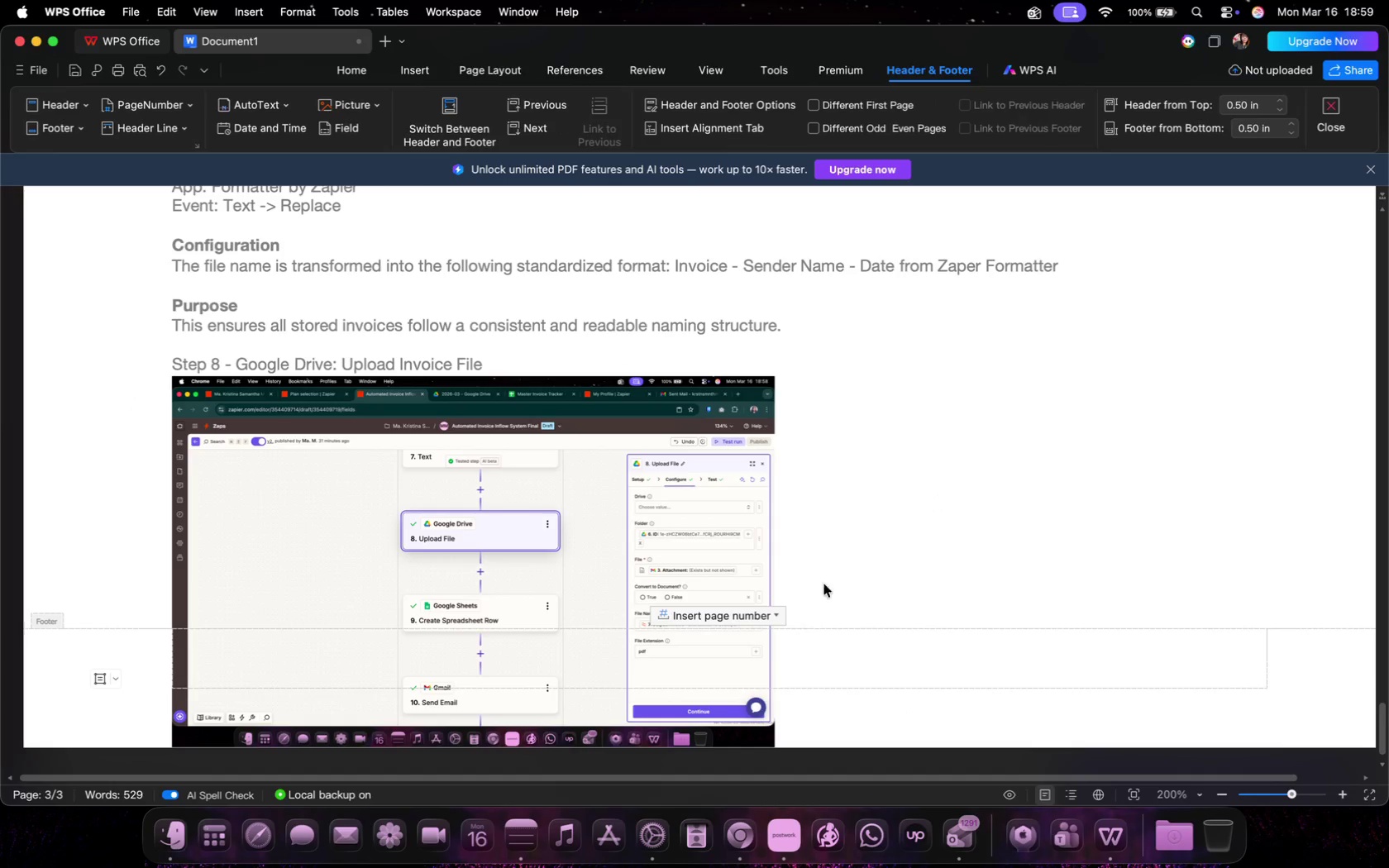 
double_click([856, 572])
 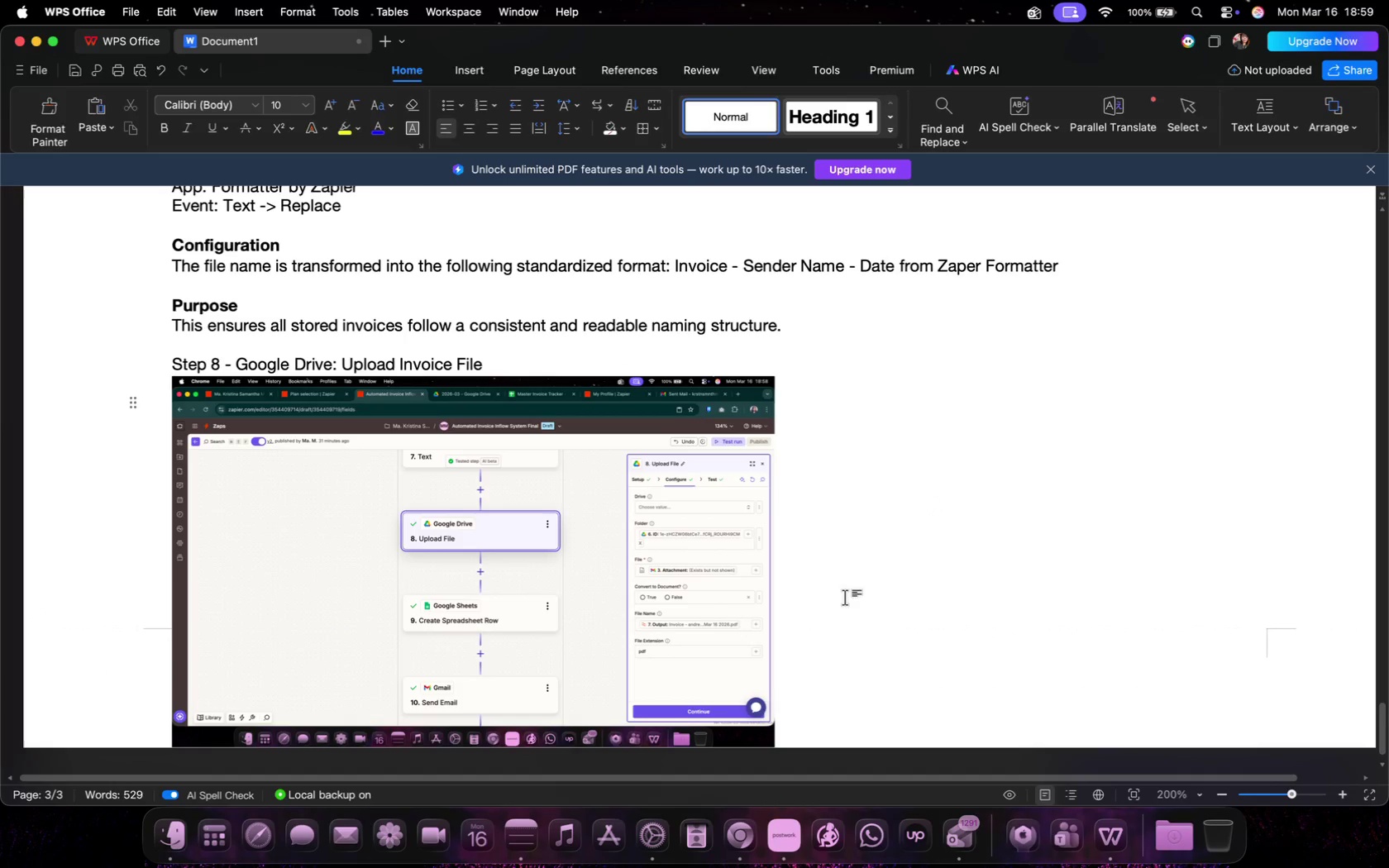 
triple_click([845, 597])
 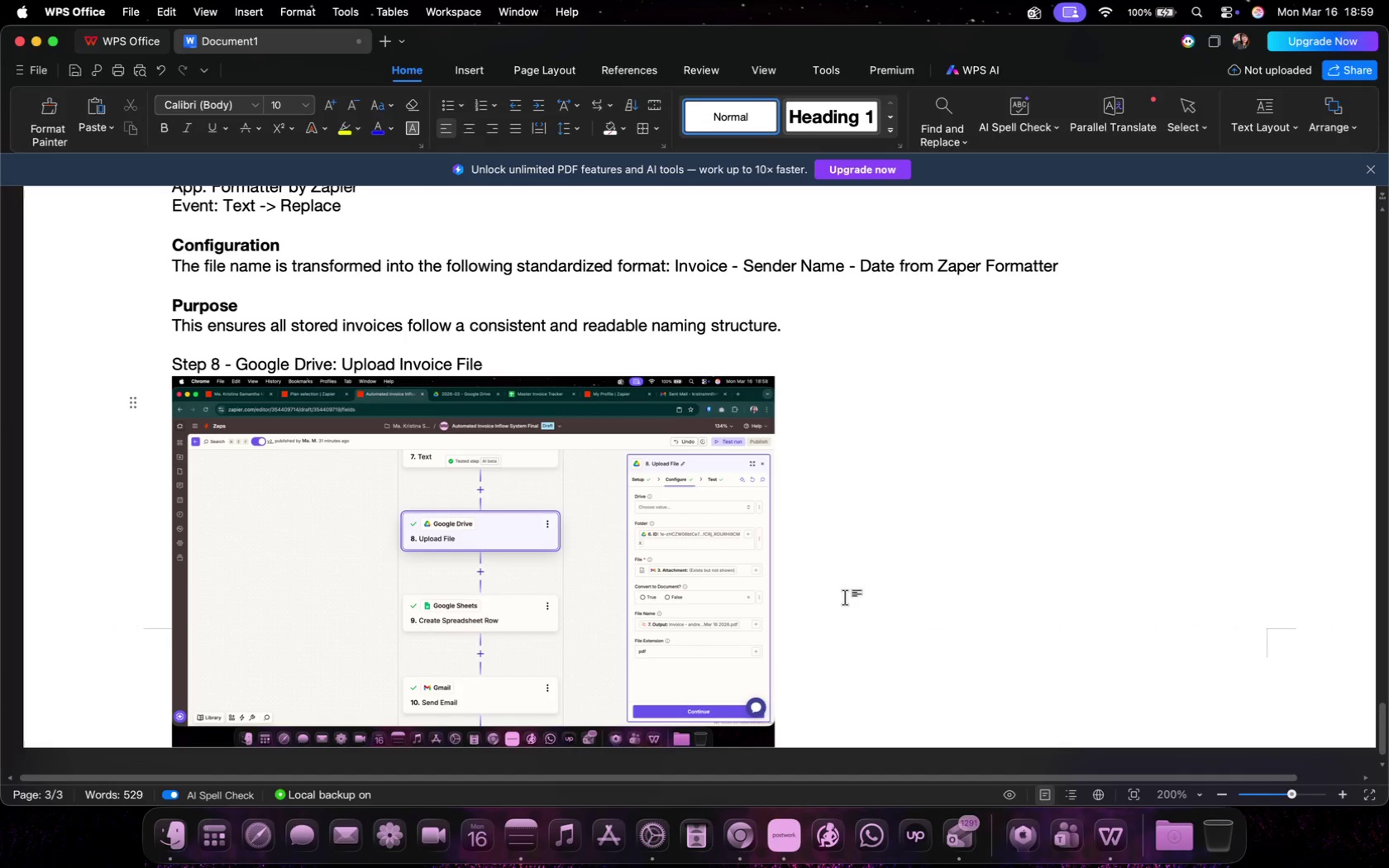 
triple_click([845, 597])
 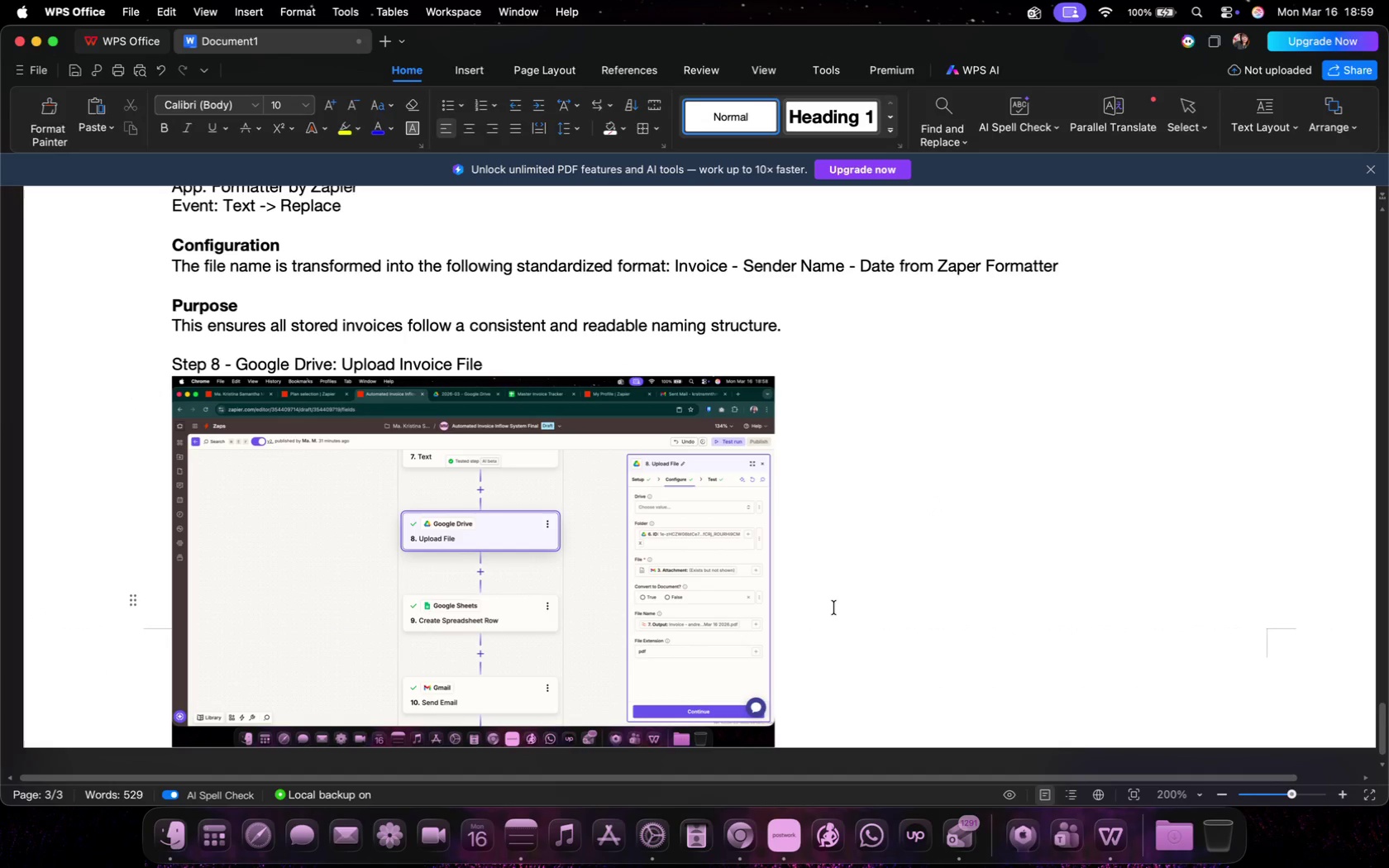 
triple_click([834, 608])
 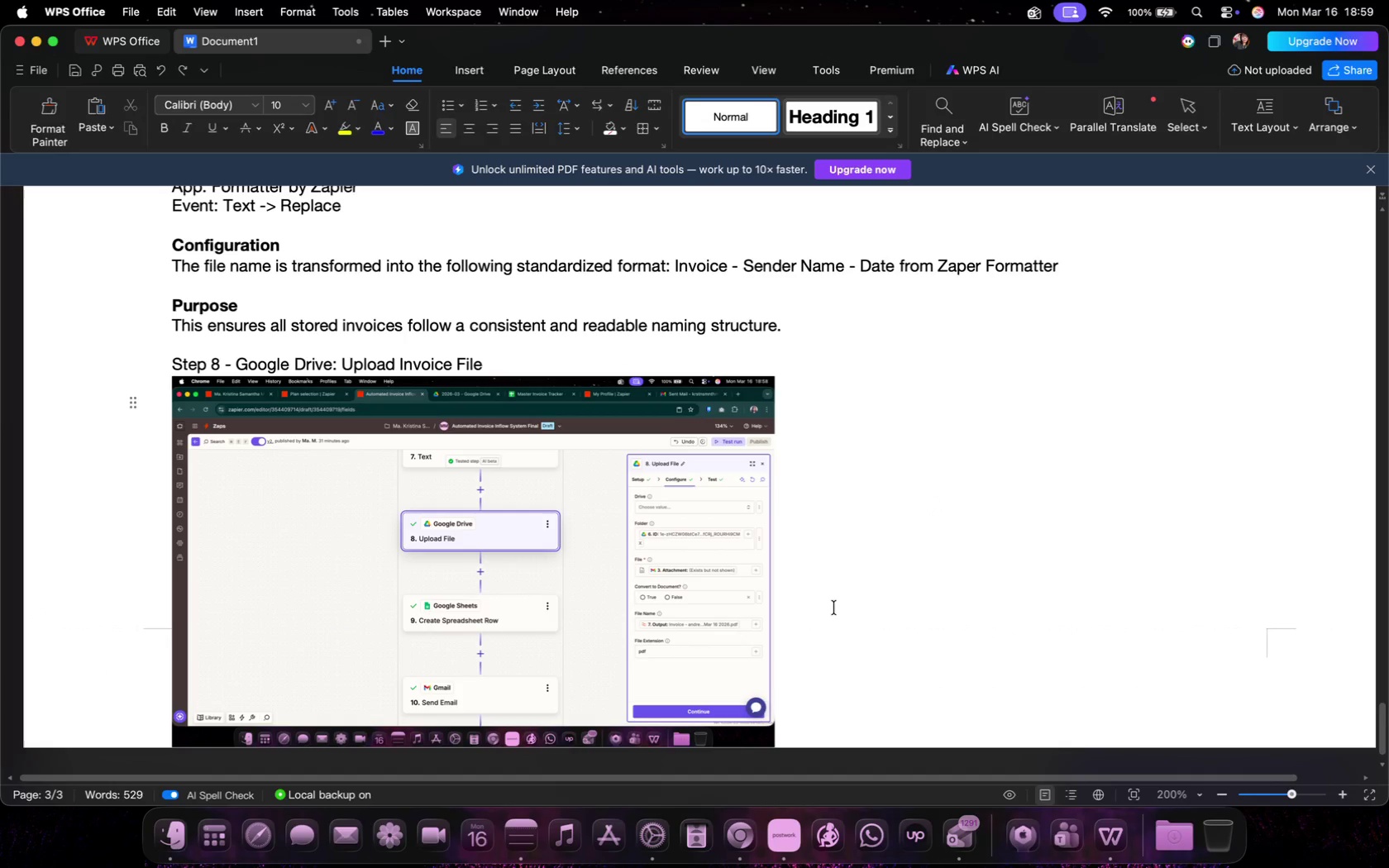 
triple_click([834, 608])
 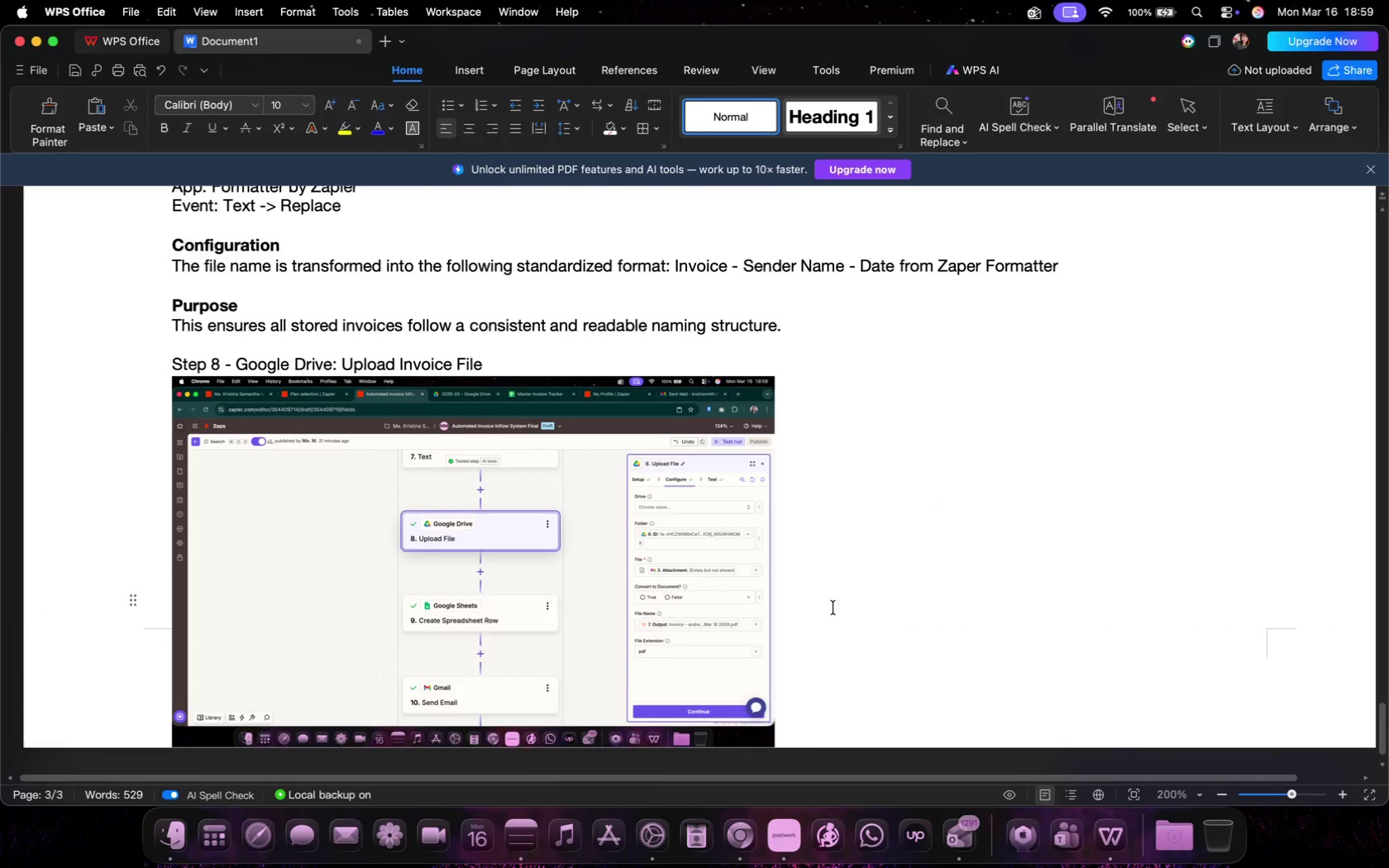 
key(Enter)
 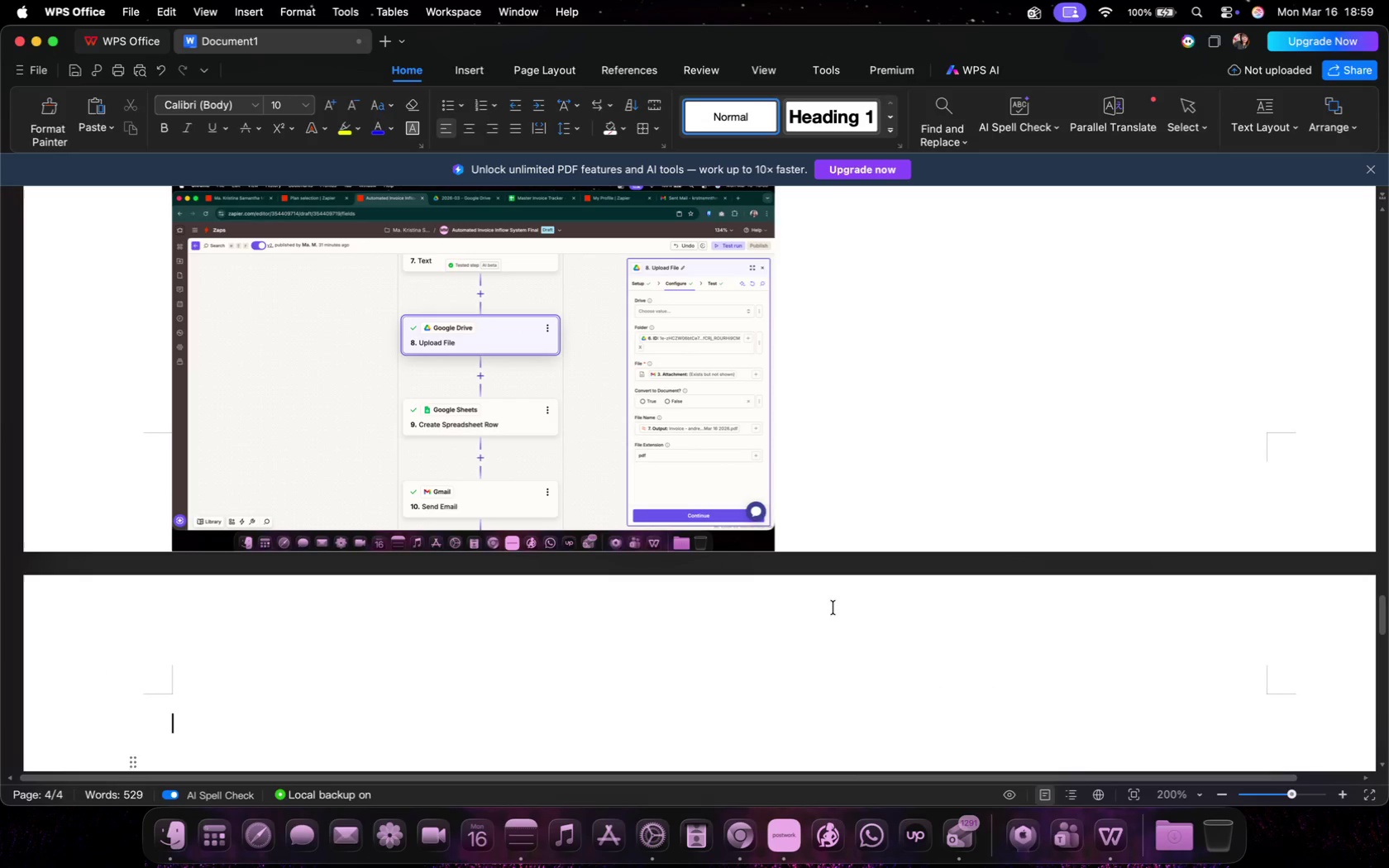 
key(Enter)
 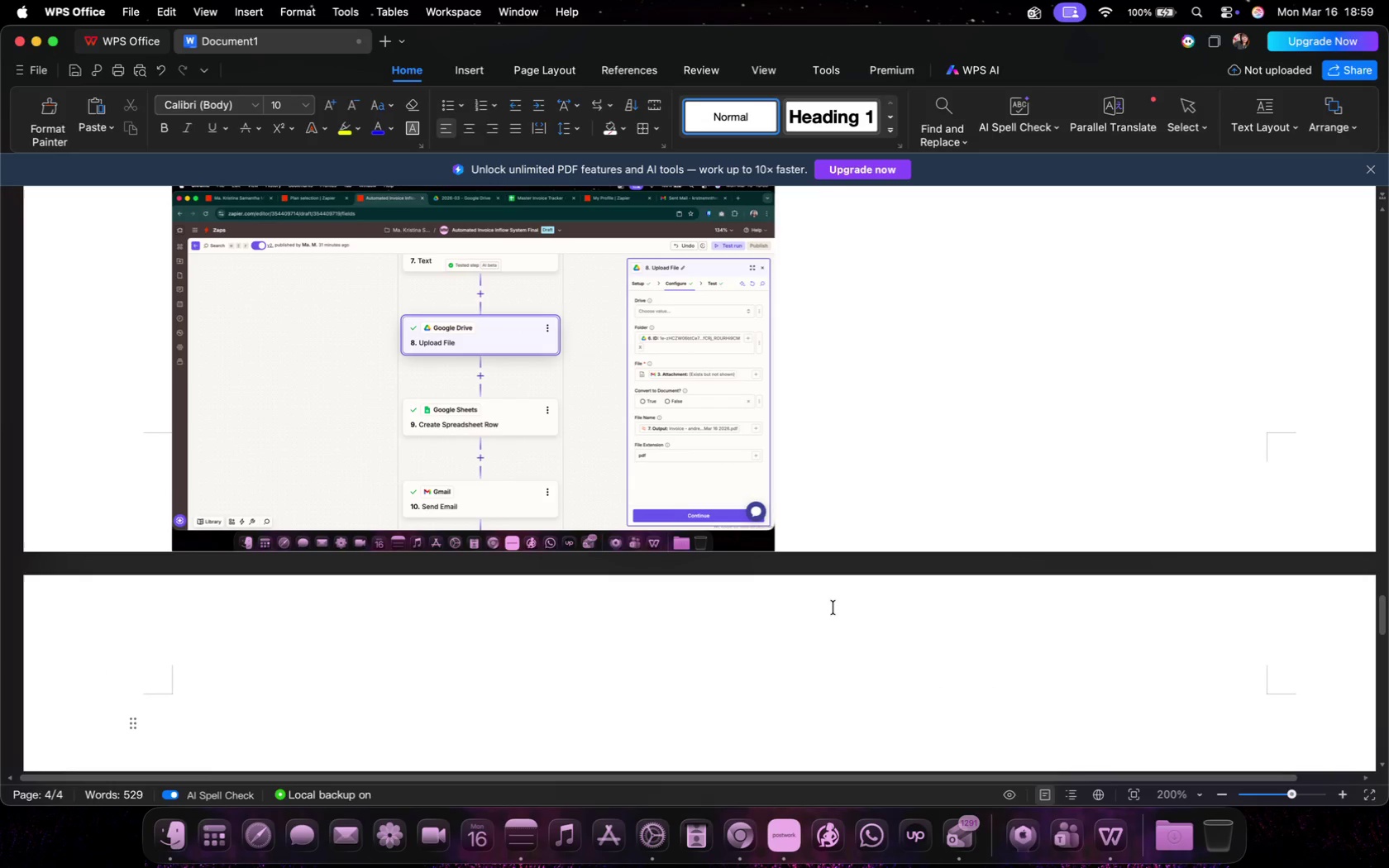 
key(Backspace)
 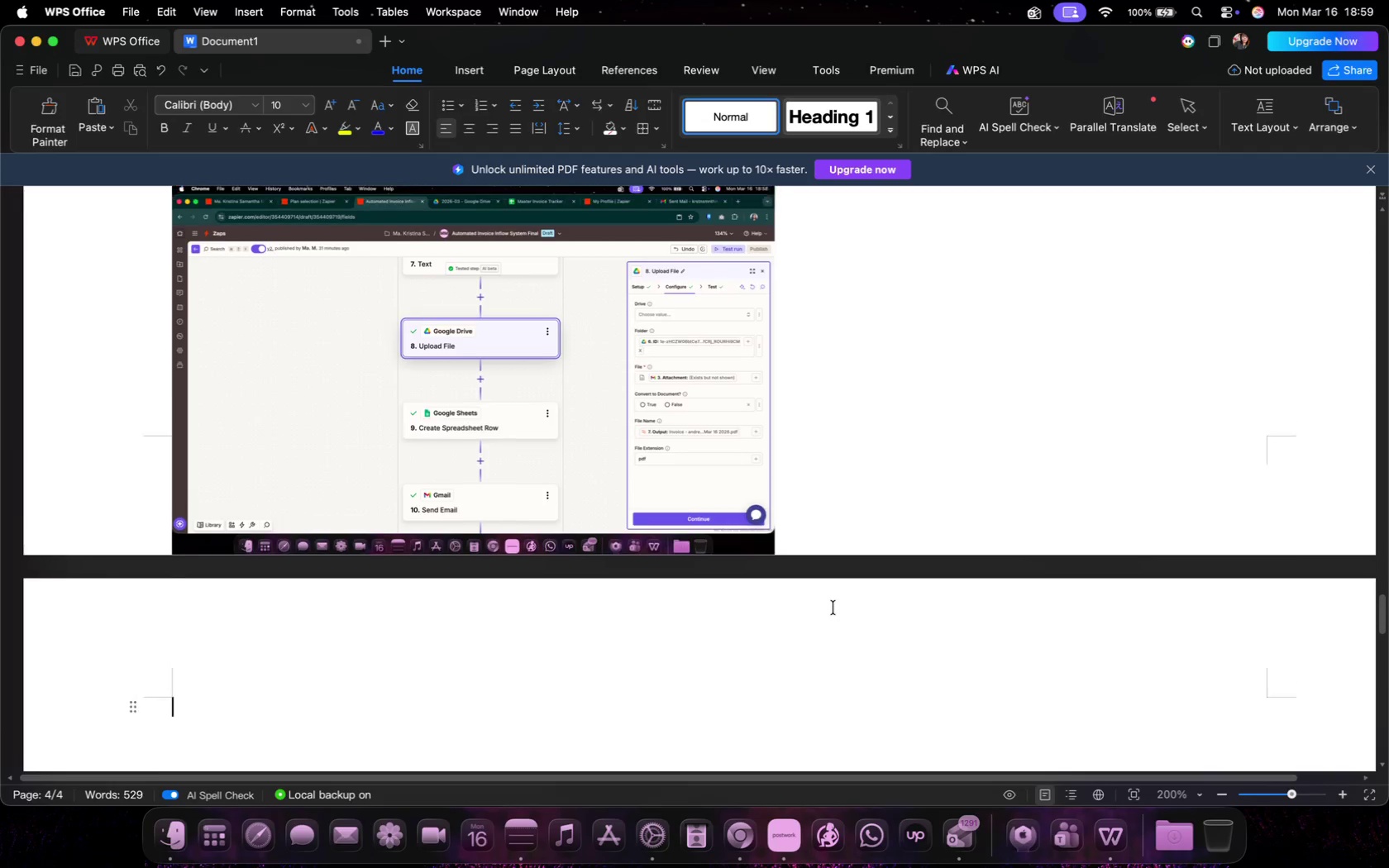 
scroll: coordinate [842, 588], scroll_direction: up, amount: 25.0
 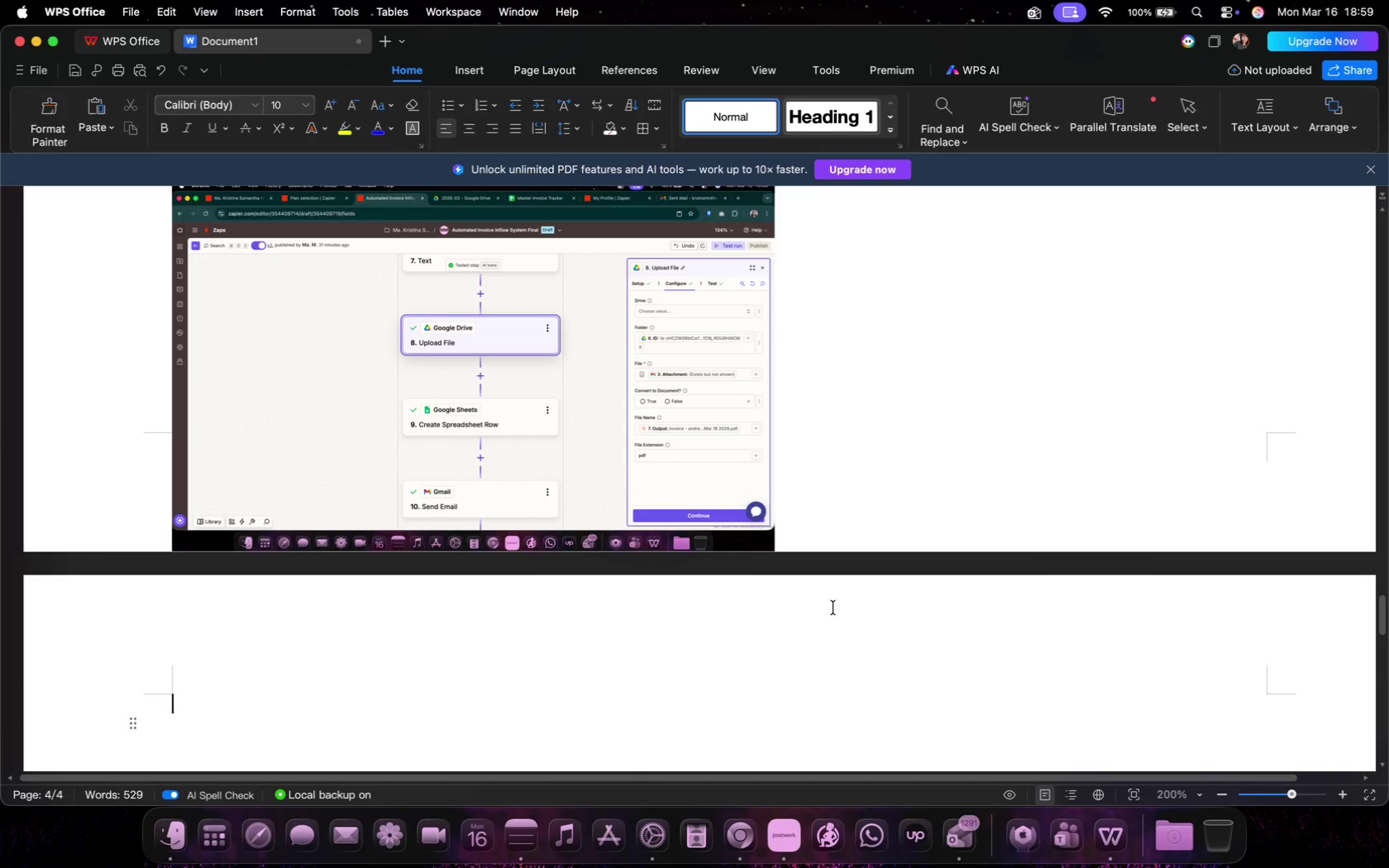 
scroll: coordinate [320, 566], scroll_direction: down, amount: 11.0
 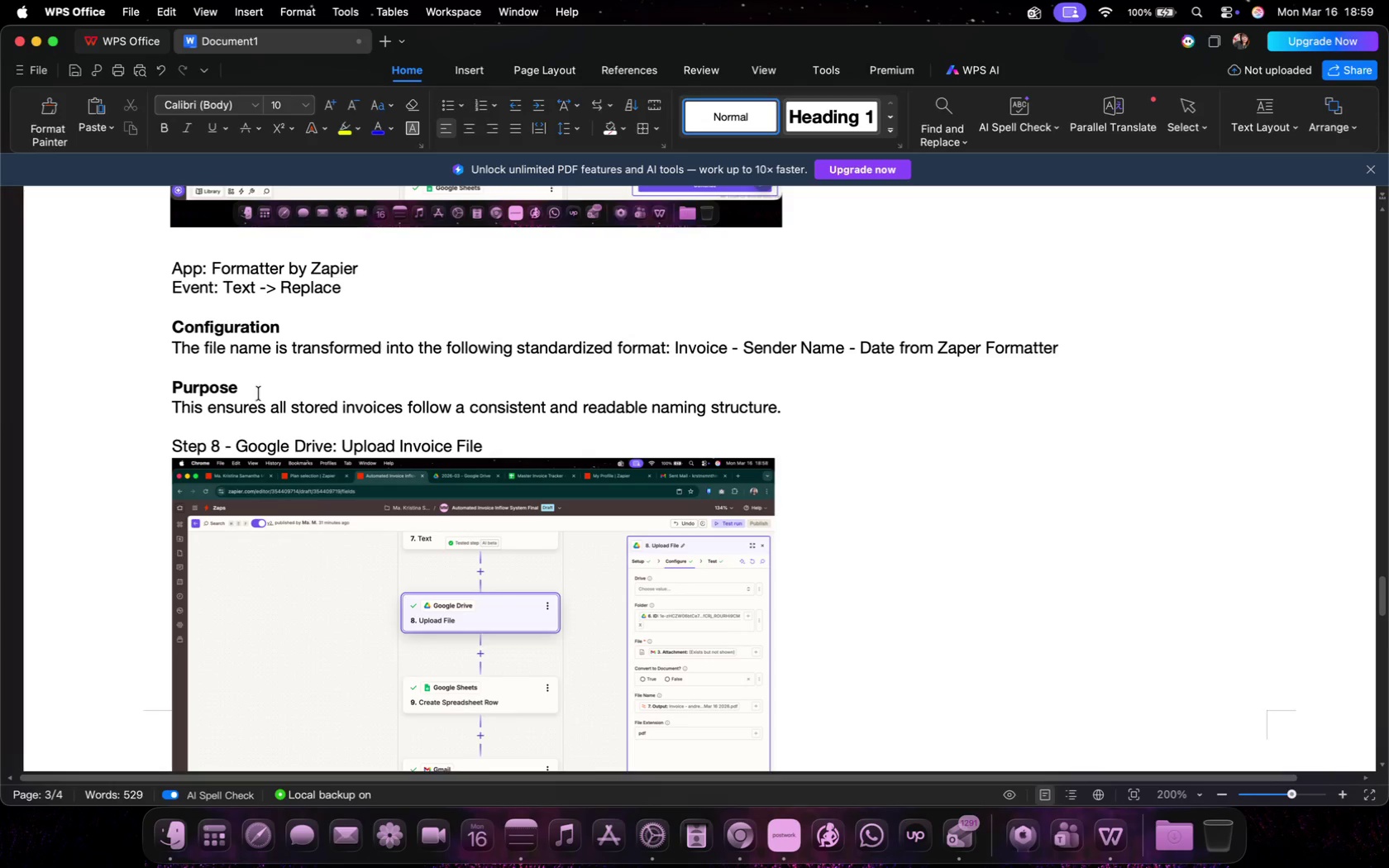 
left_click([224, 247])
 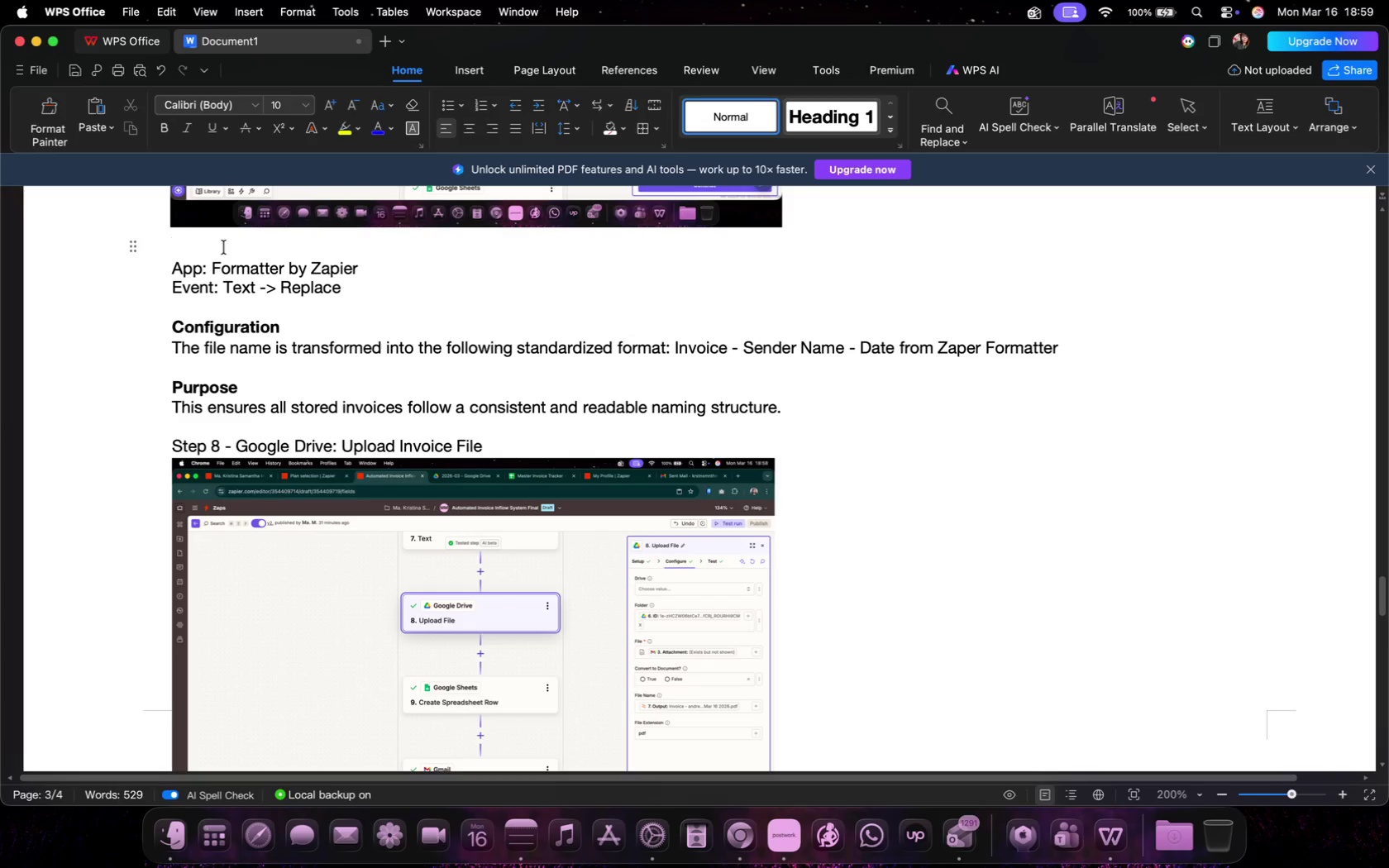 
key(Backspace)
 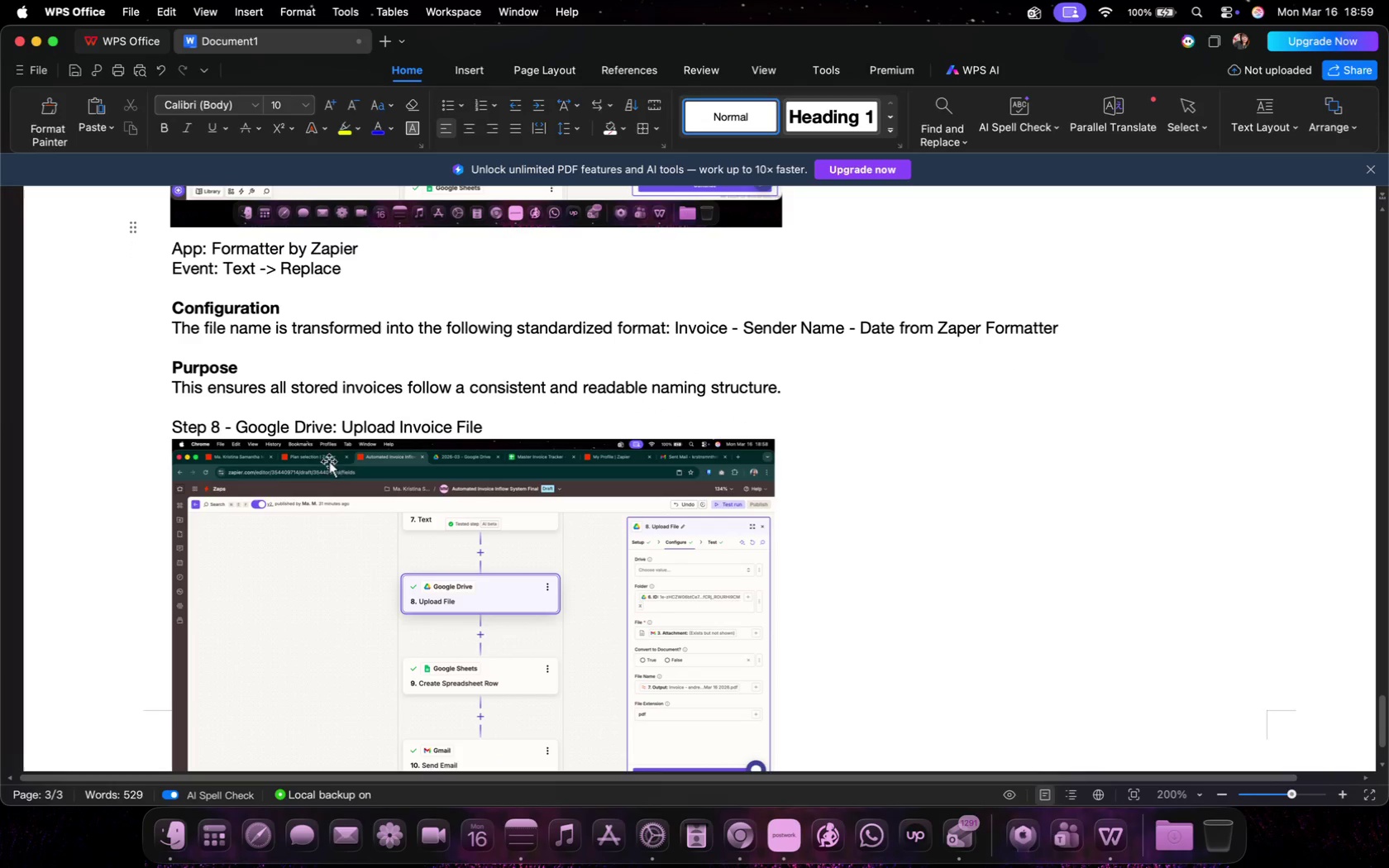 
scroll: coordinate [259, 461], scroll_direction: down, amount: 20.0
 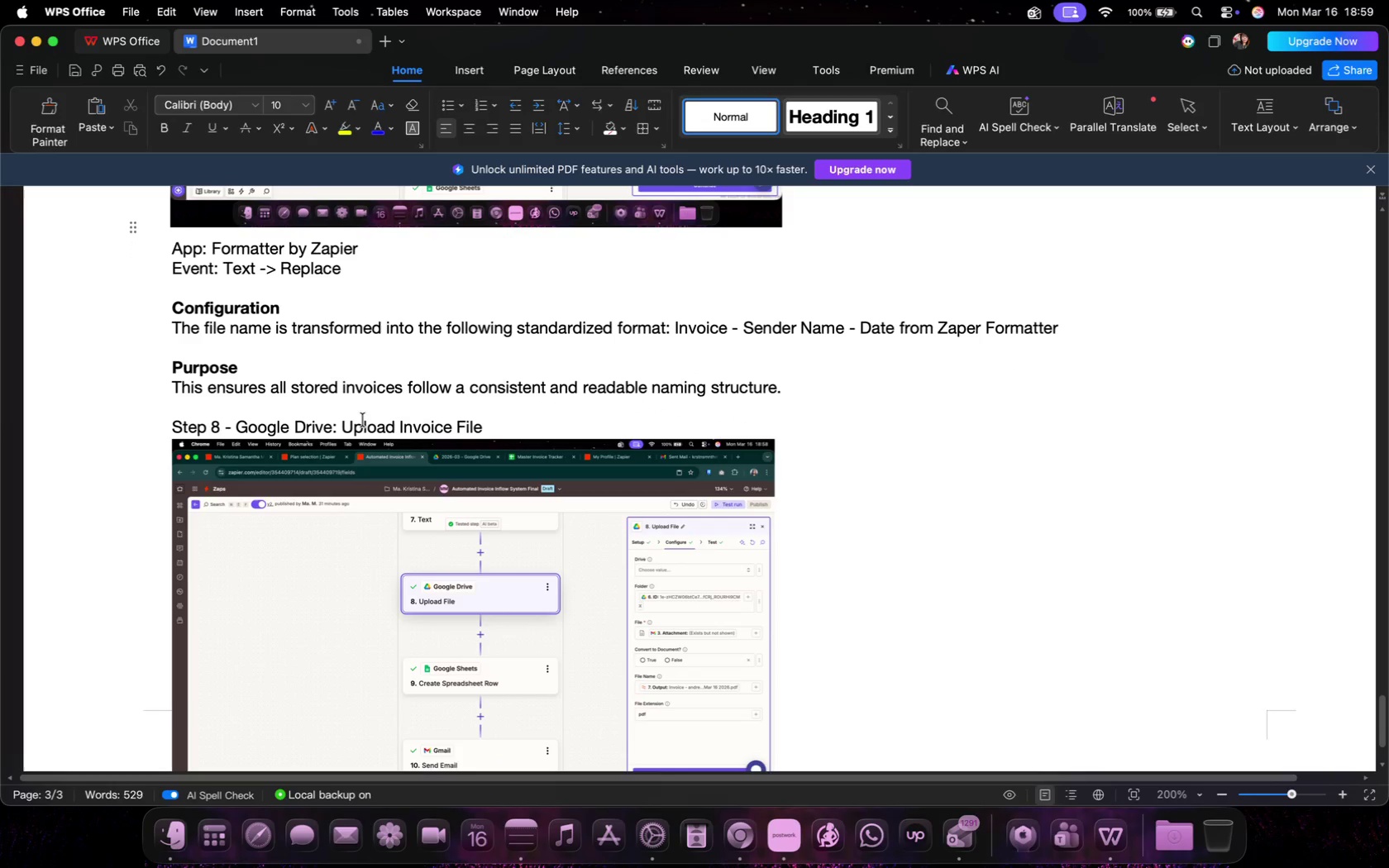 
scroll: coordinate [393, 351], scroll_direction: up, amount: 29.0
 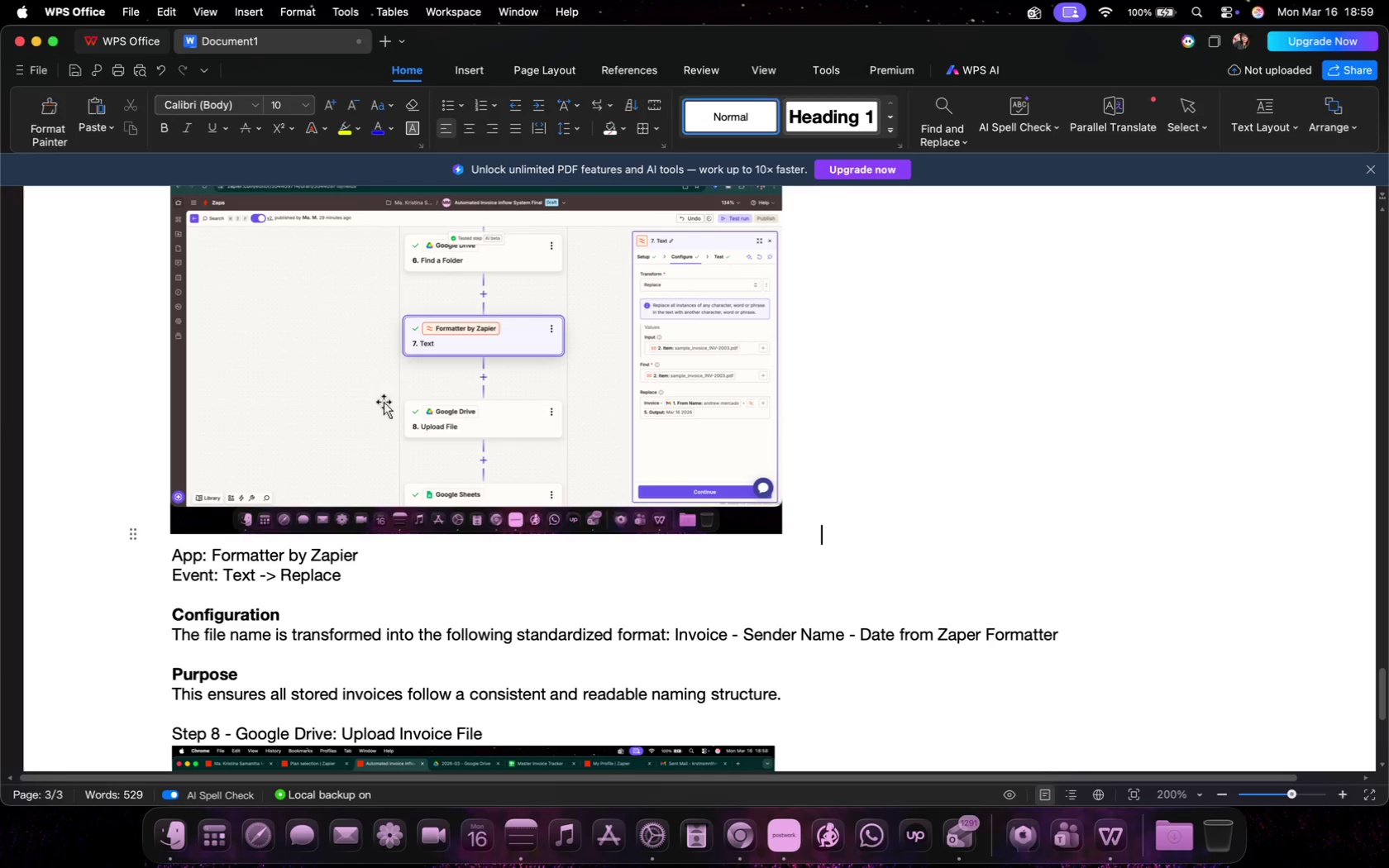 
left_click_drag(start_coordinate=[592, 249], to_coordinate=[93, 243])
 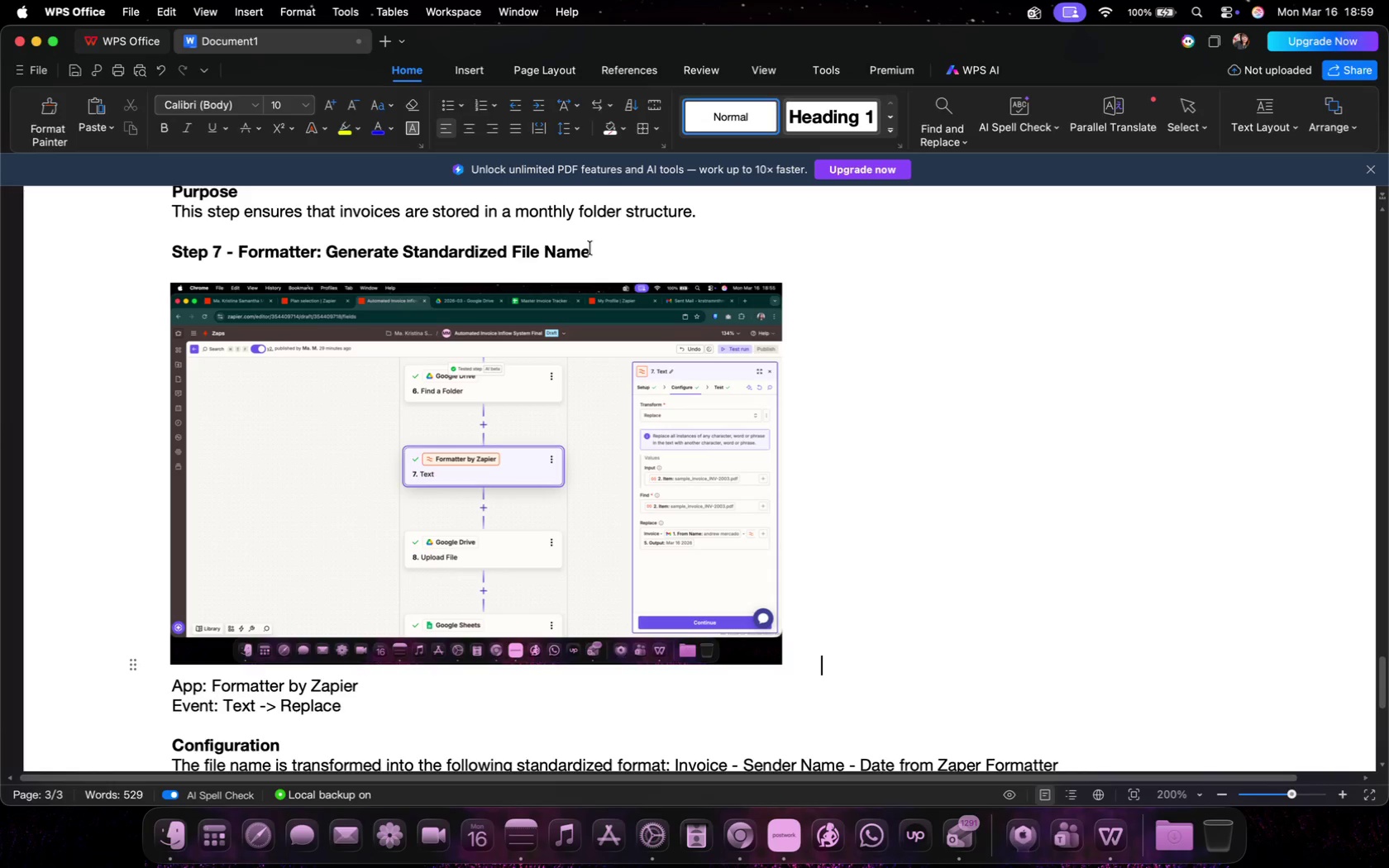 
left_click([50, 107])
 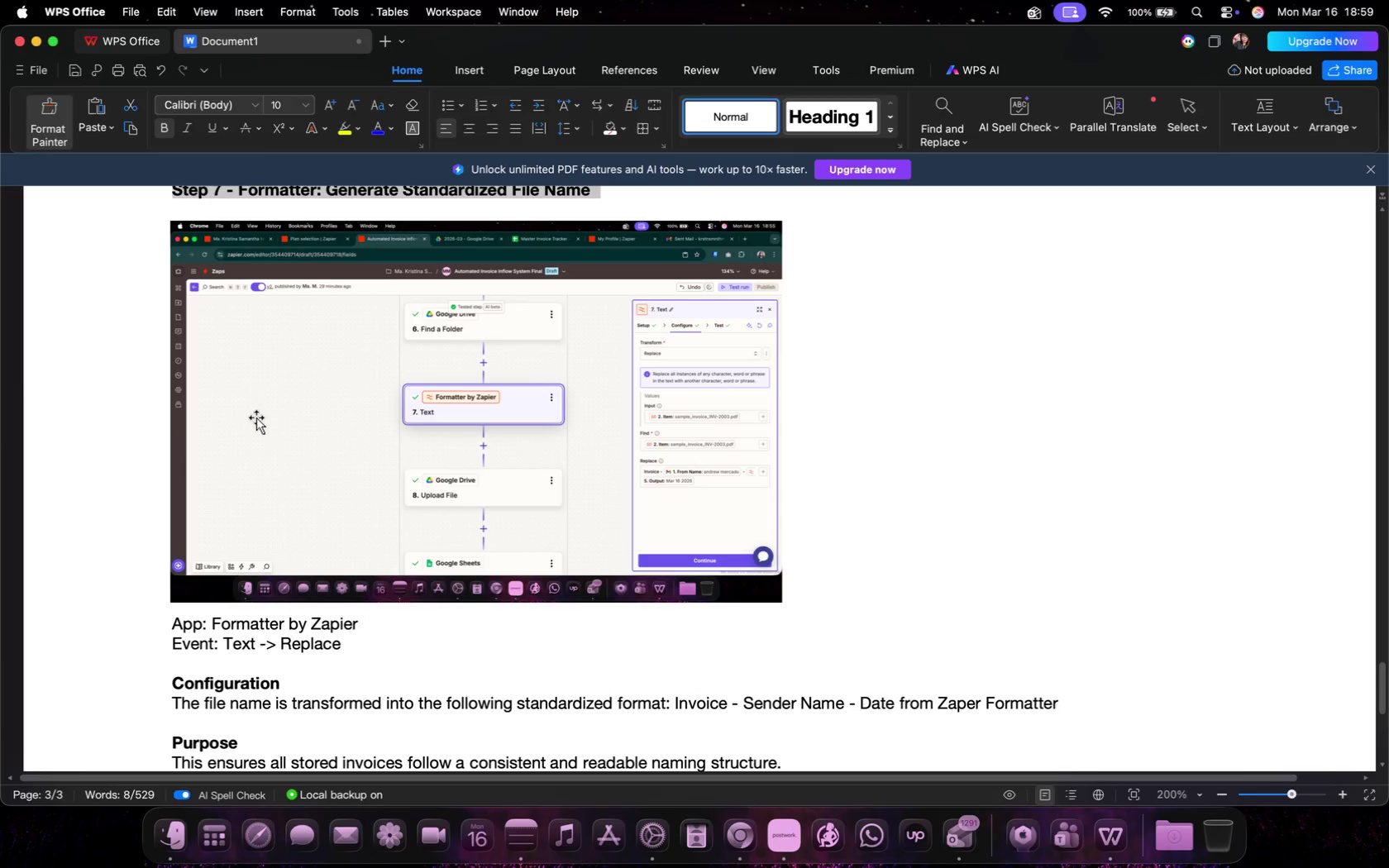 
scroll: coordinate [393, 538], scroll_direction: down, amount: 22.0
 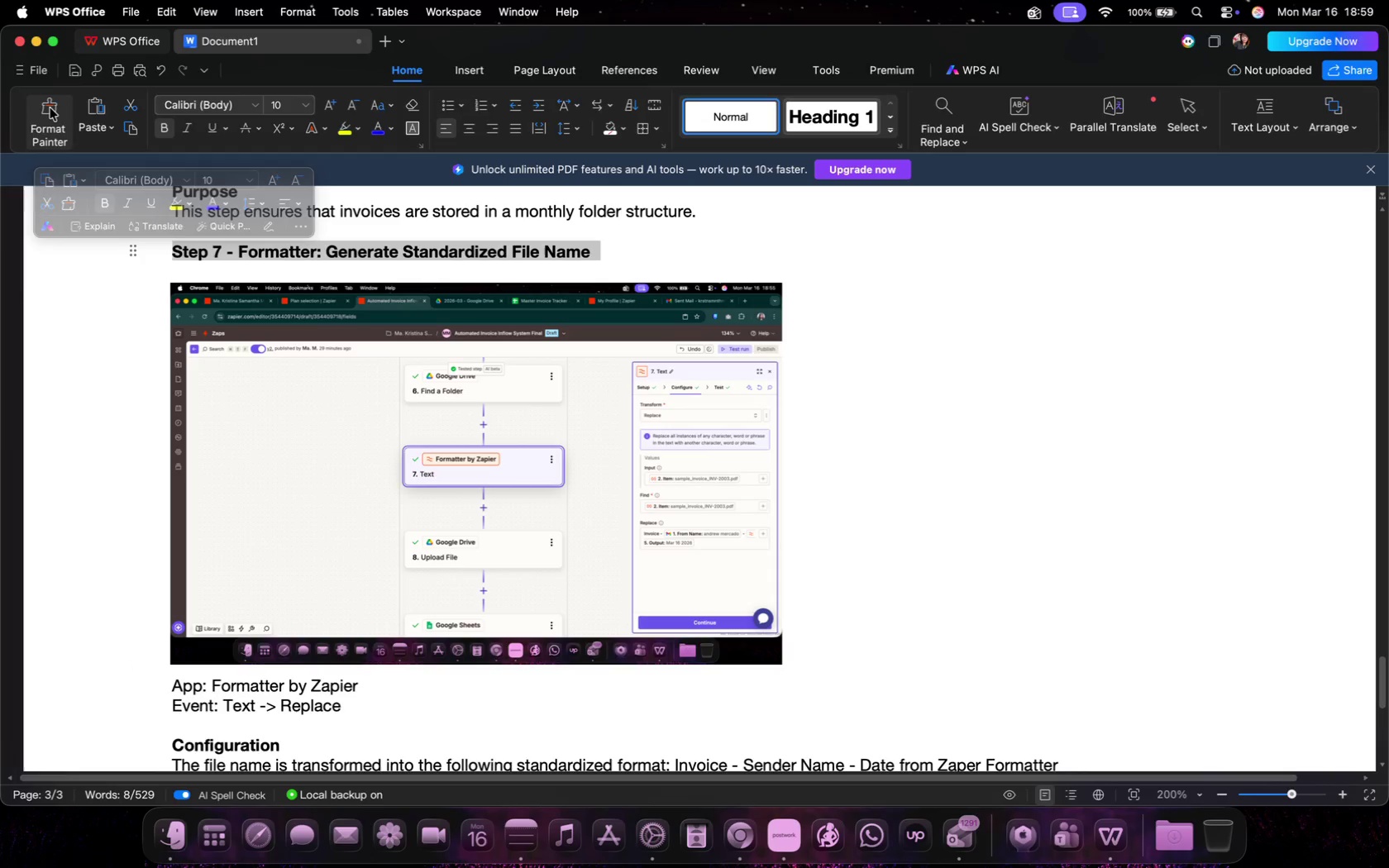 
left_click_drag(start_coordinate=[492, 513], to_coordinate=[122, 509])
 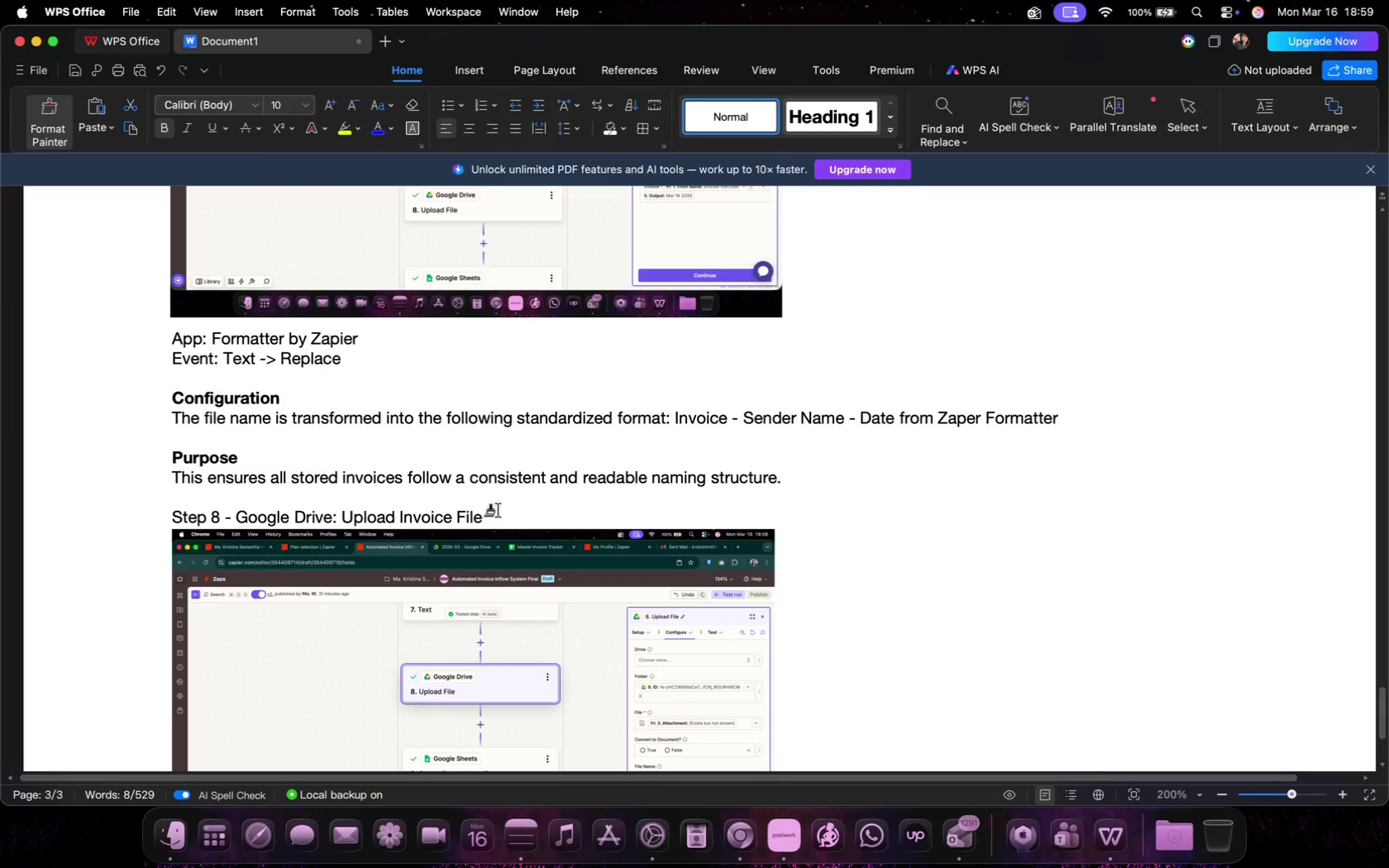 
scroll: coordinate [492, 563], scroll_direction: down, amount: 30.0
 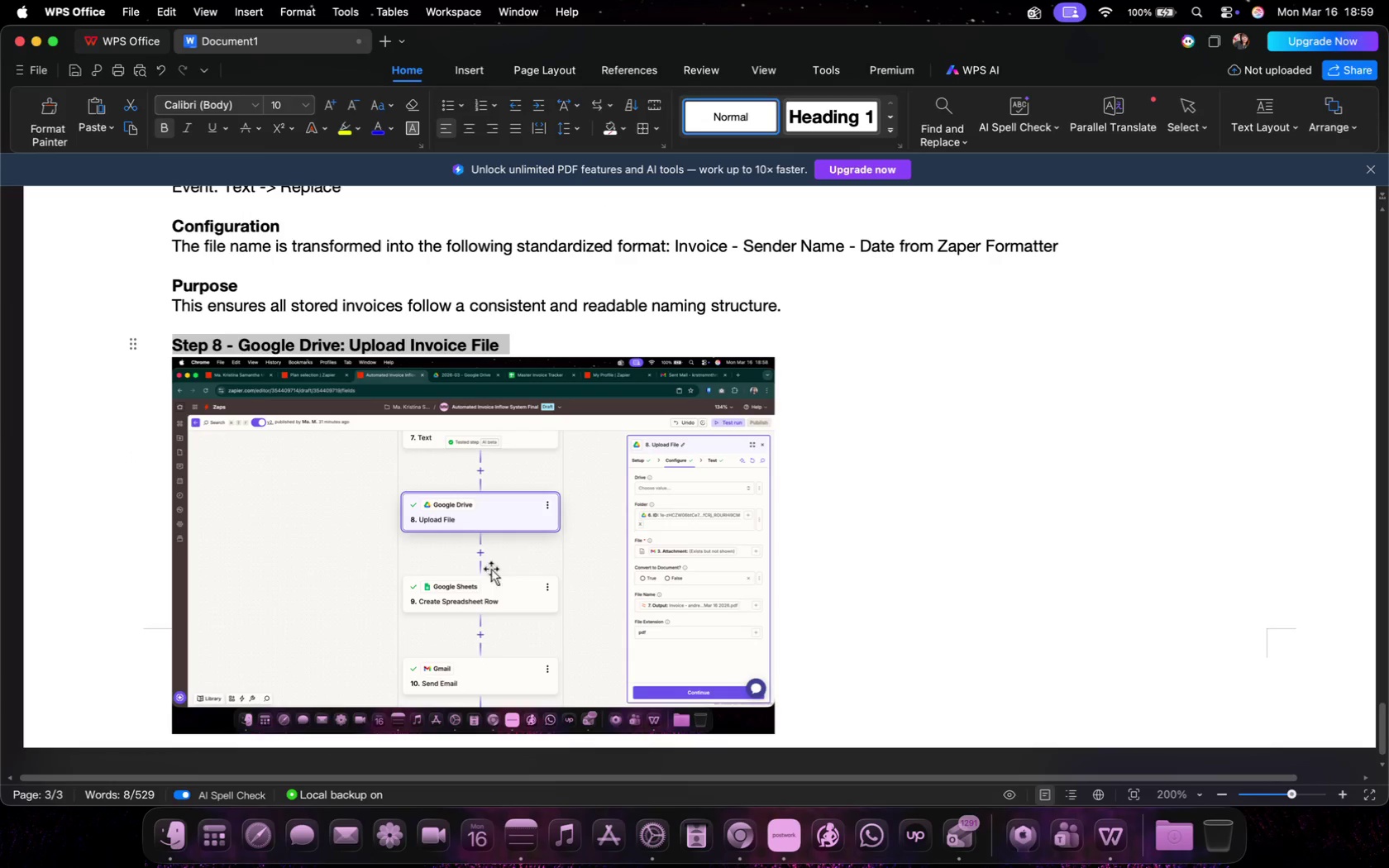 
left_click([934, 724])
 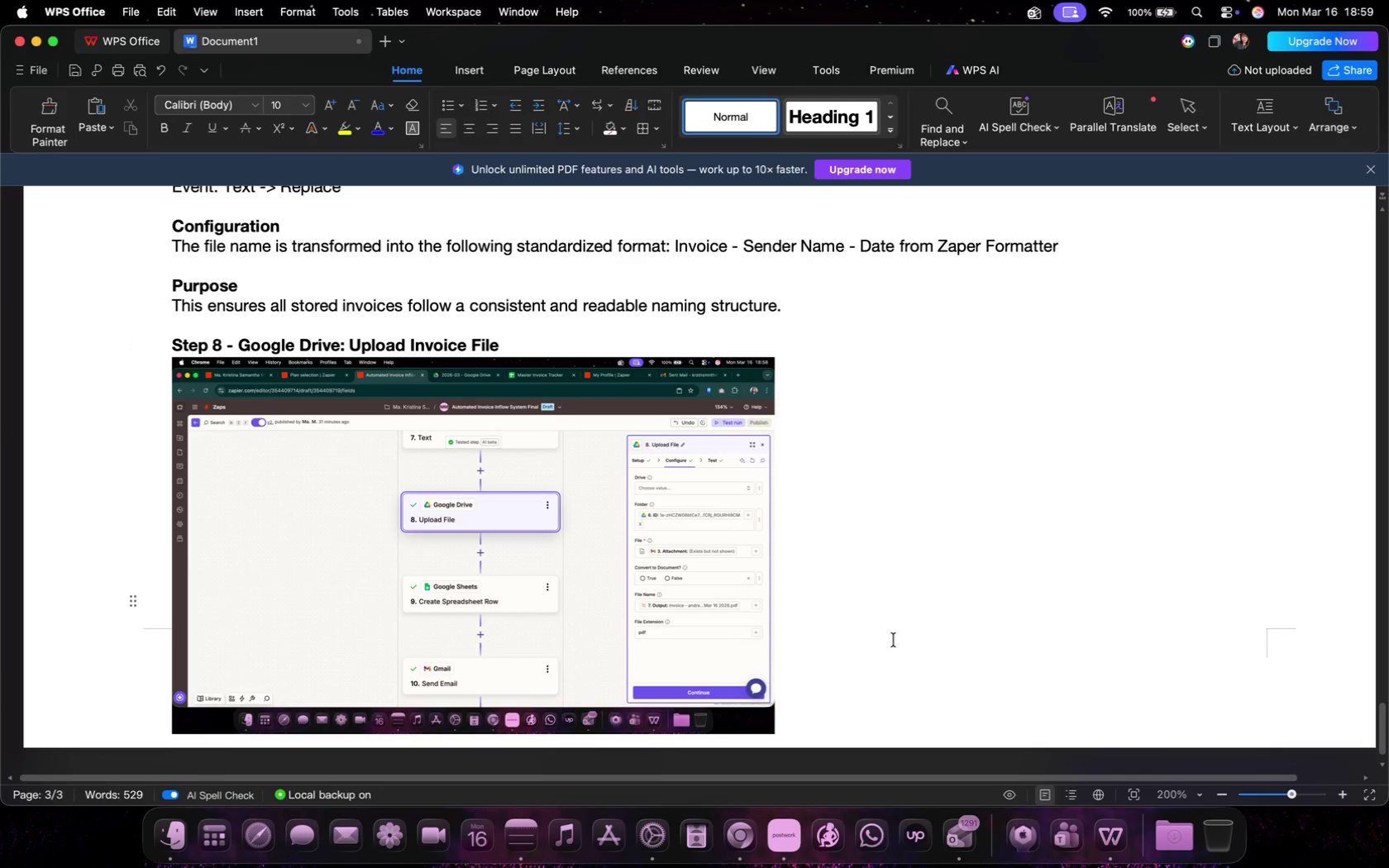 
double_click([894, 640])
 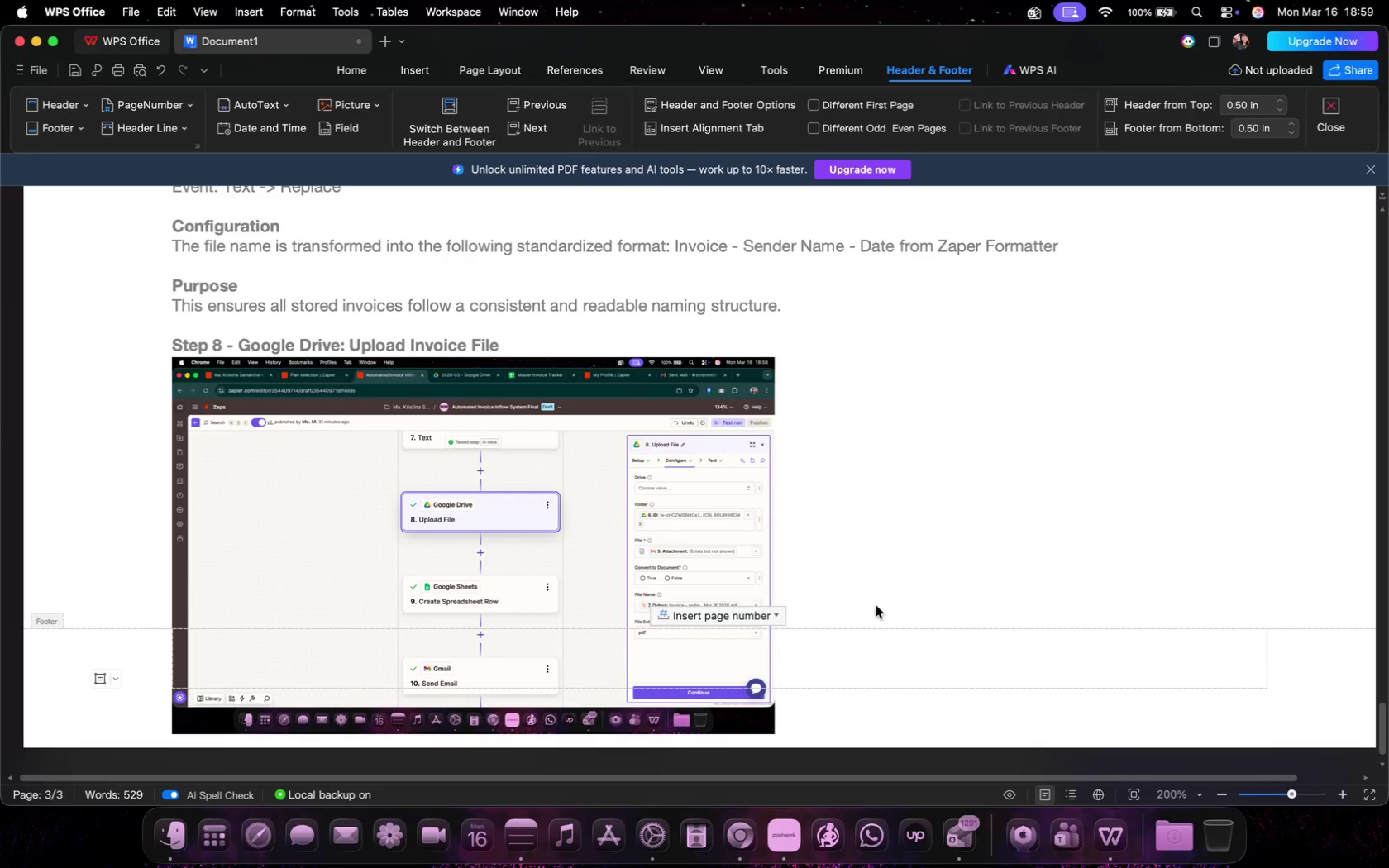 
double_click([872, 557])
 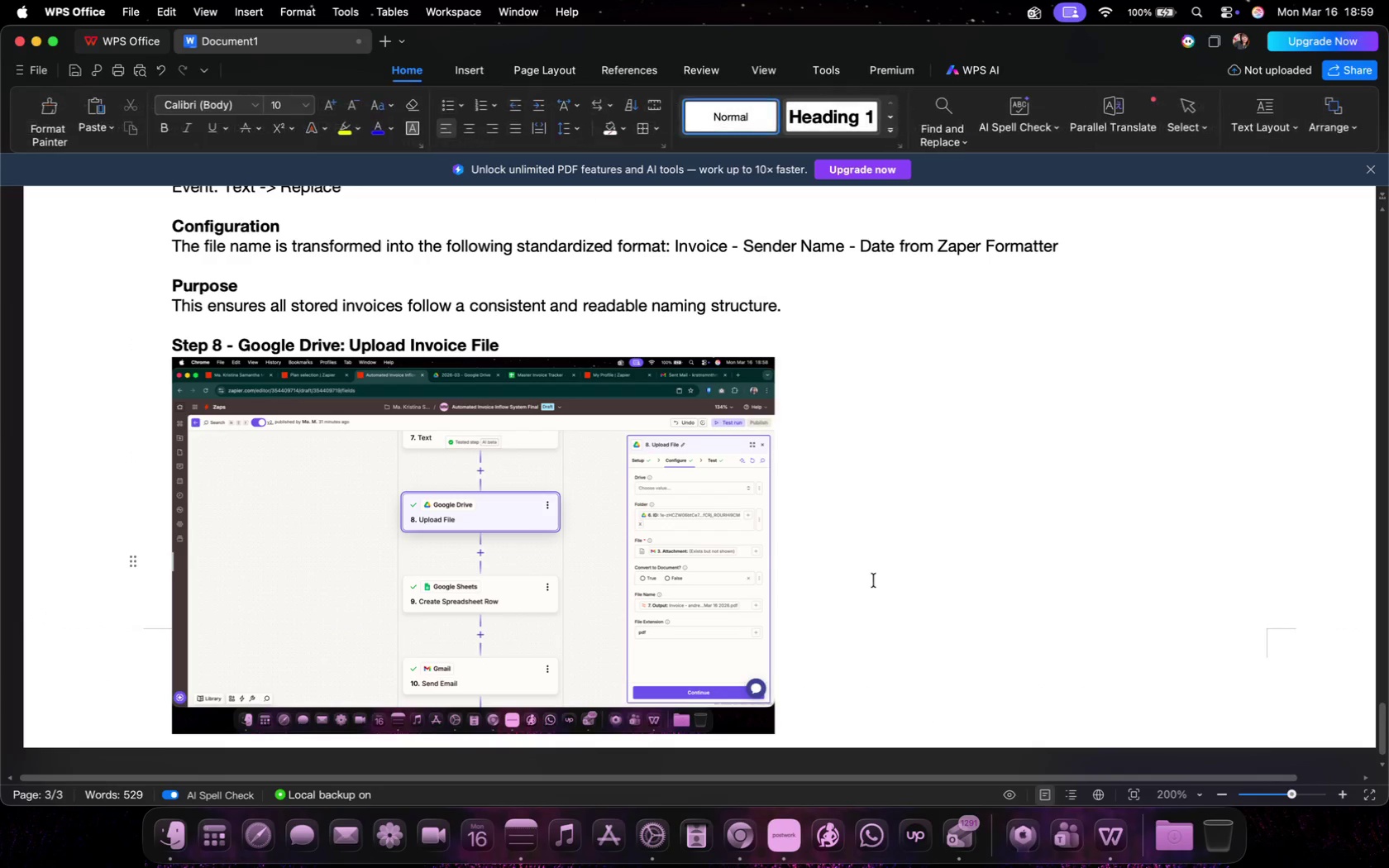 
triple_click([876, 594])
 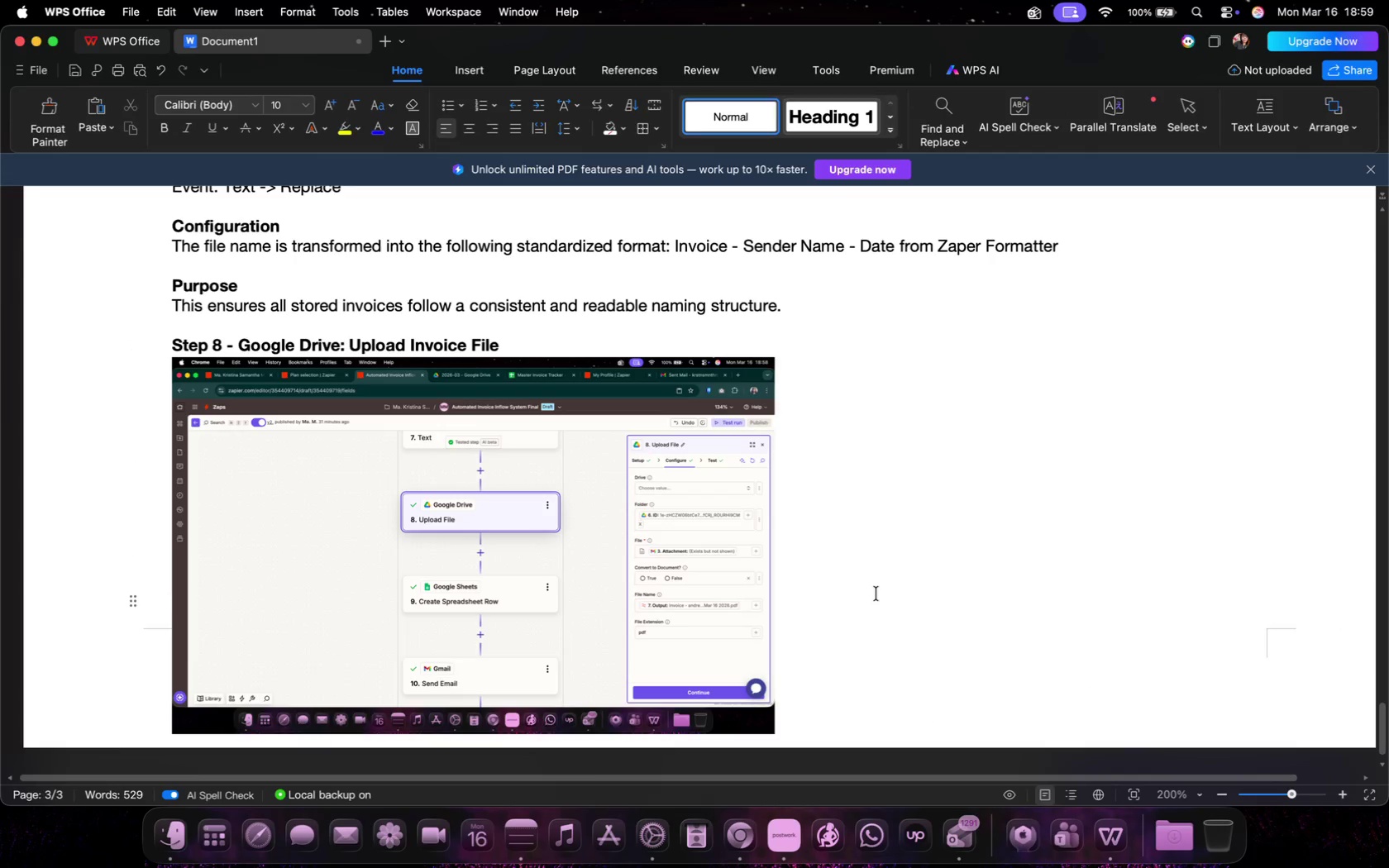 
key(Enter)
 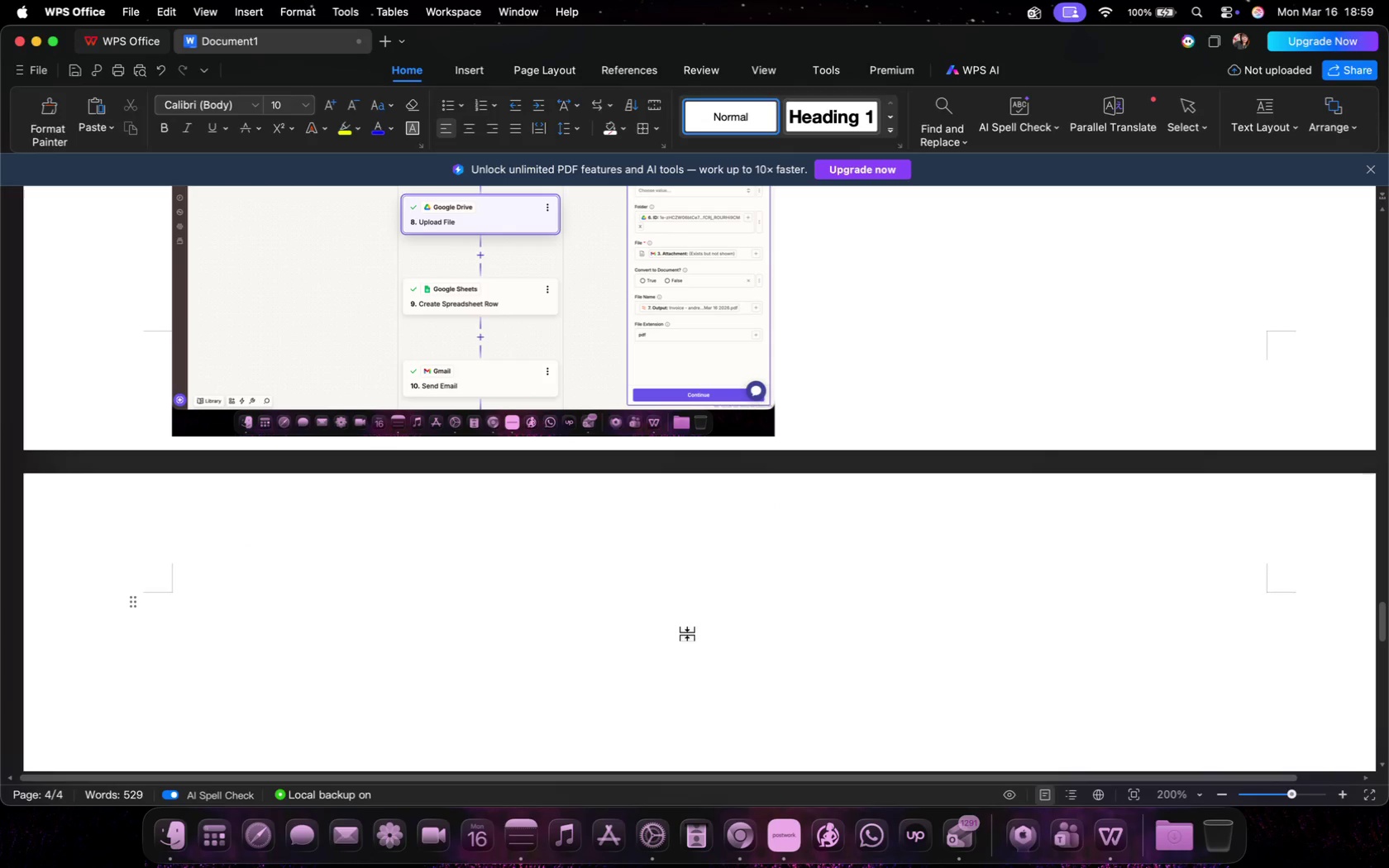 
scroll: coordinate [687, 633], scroll_direction: down, amount: 10.0
 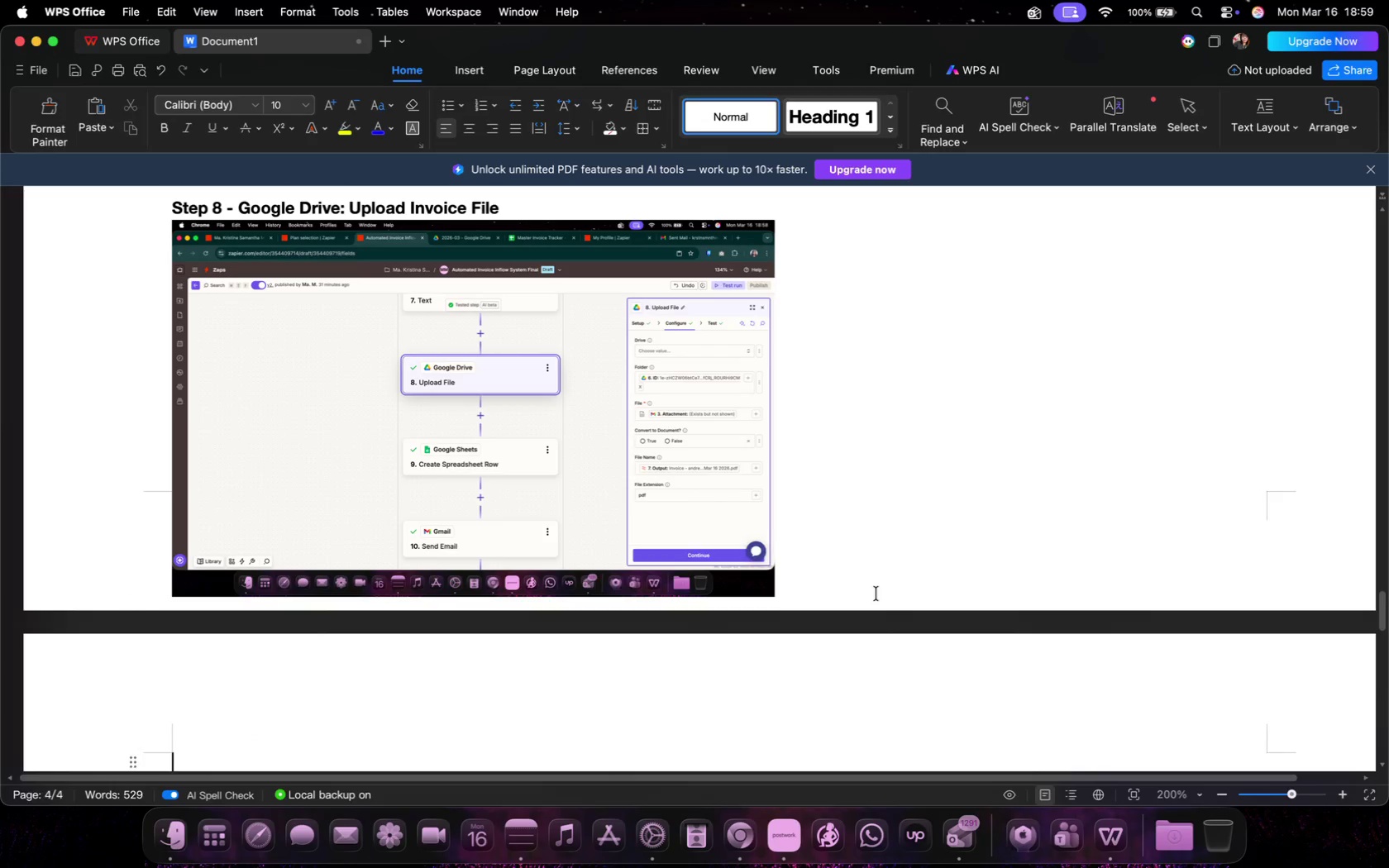 
type(App: Google Drive)
 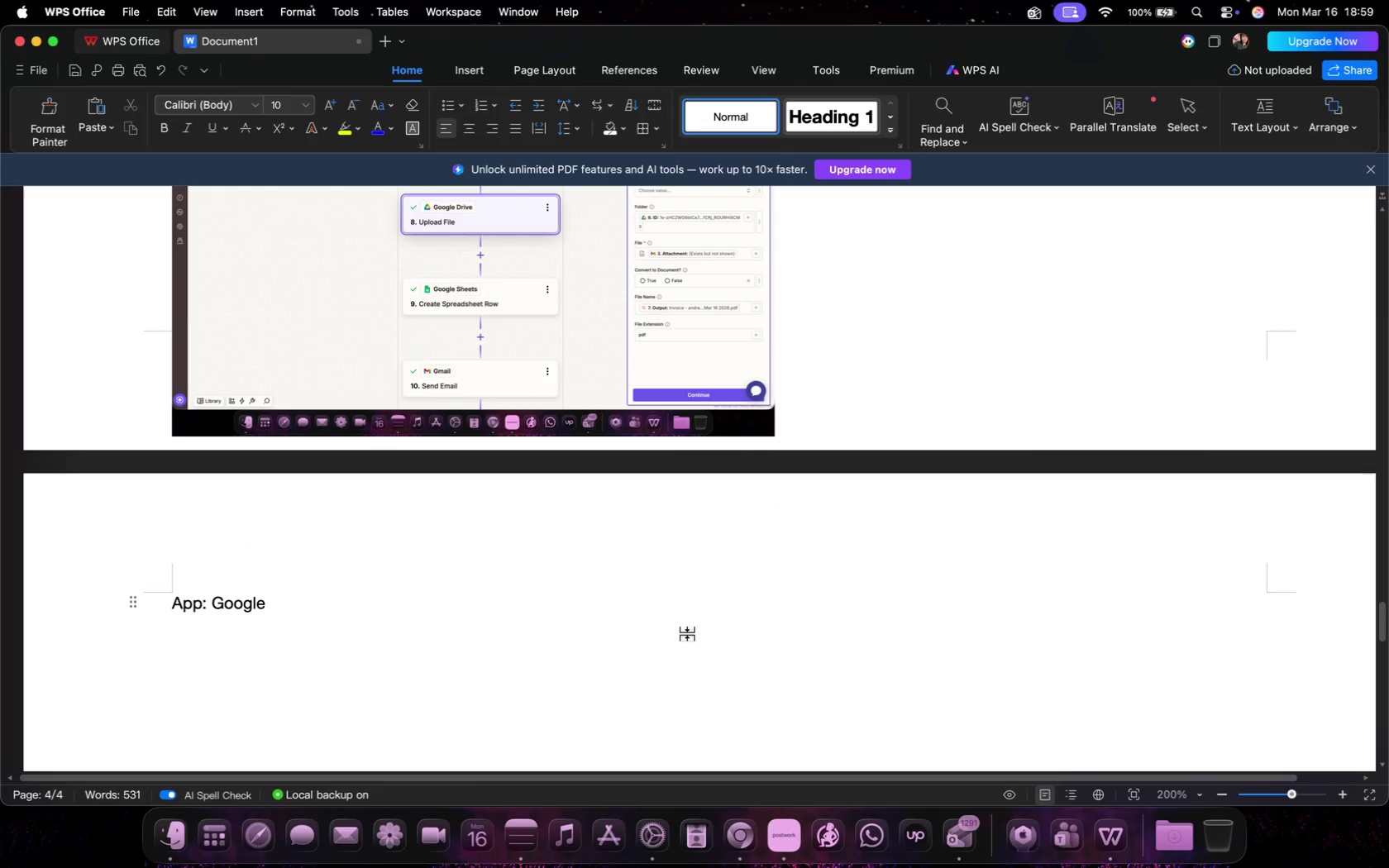 
wait(19.8)
 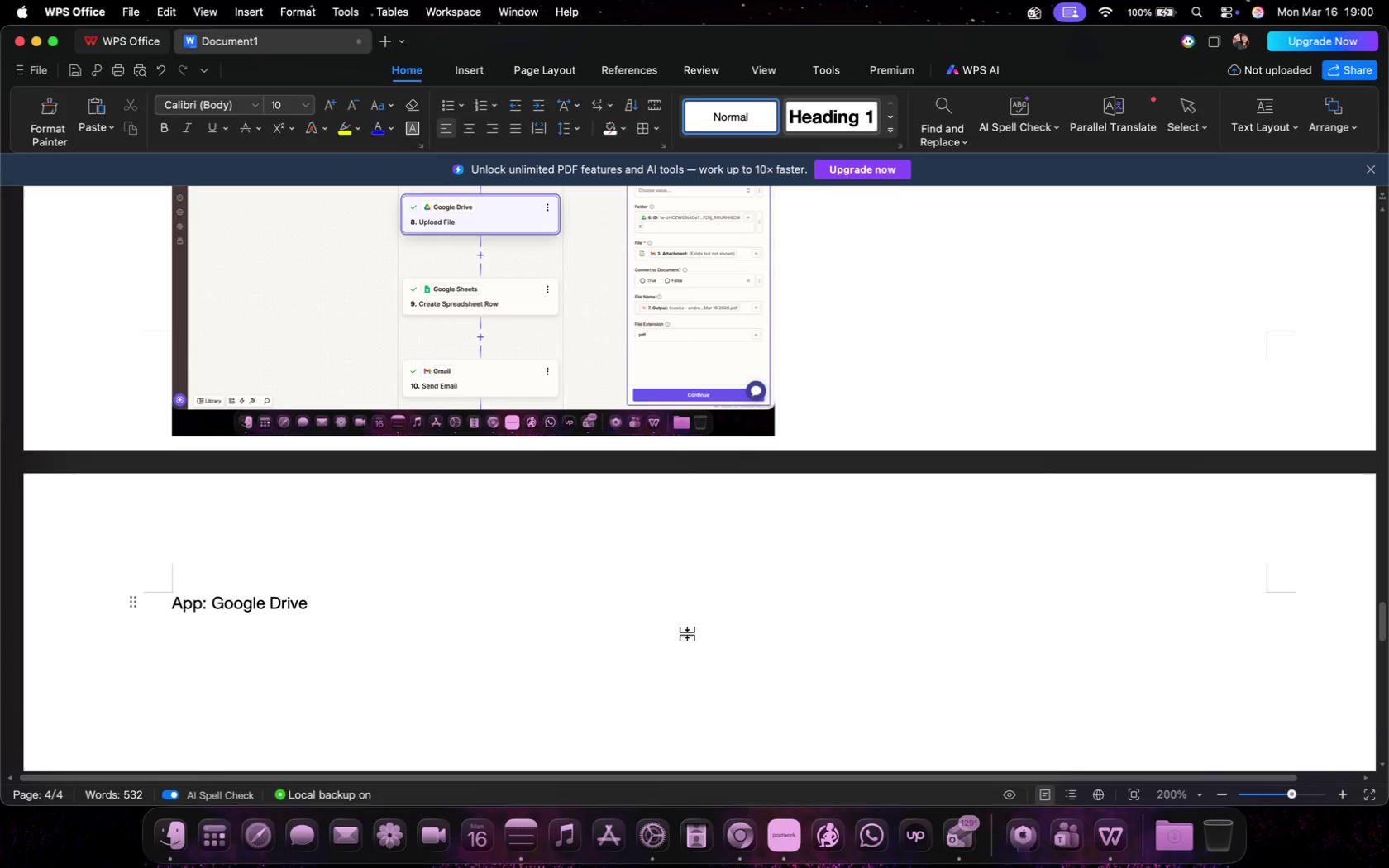 
key(Enter)
 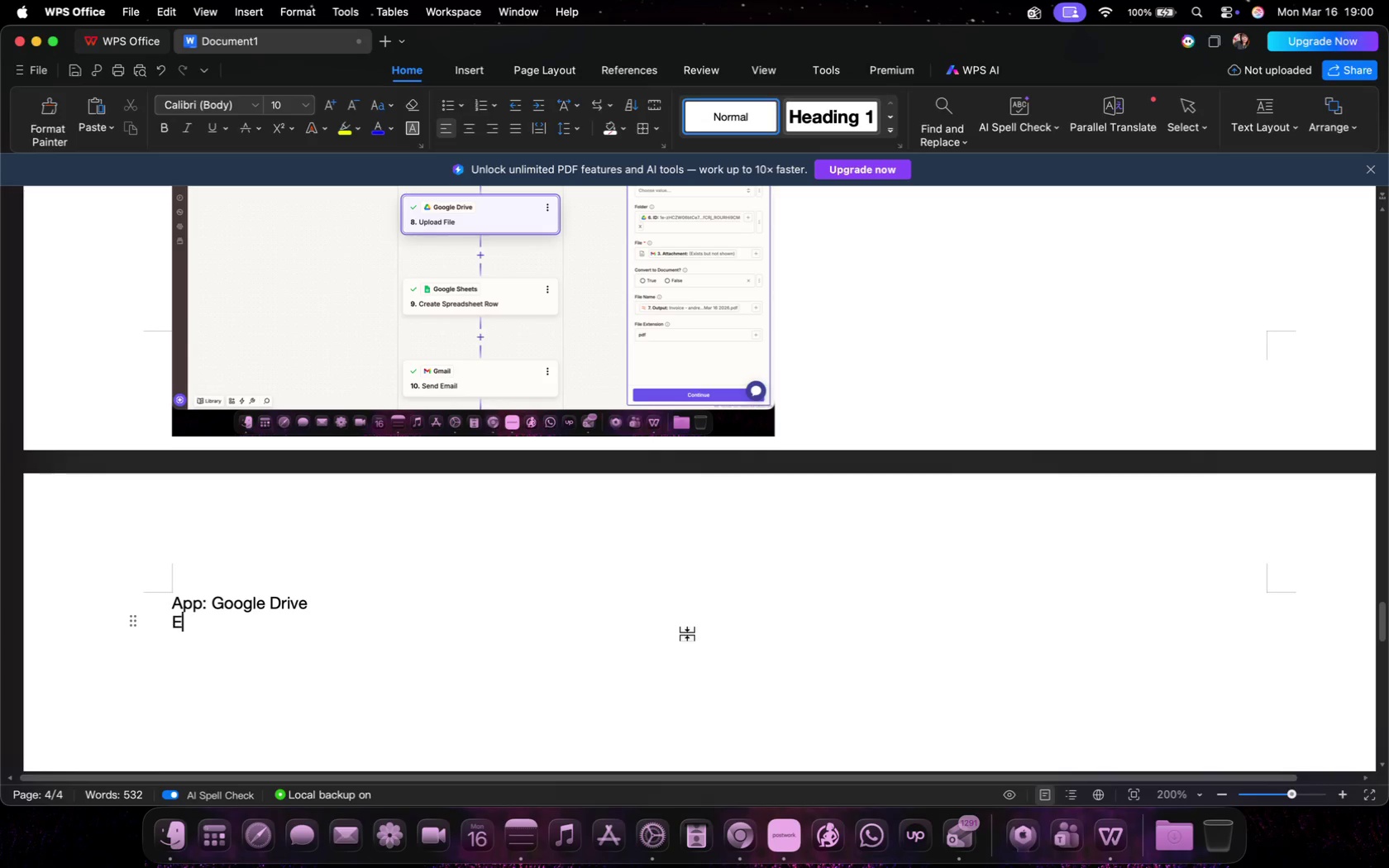 
type(Event: Upload File)
 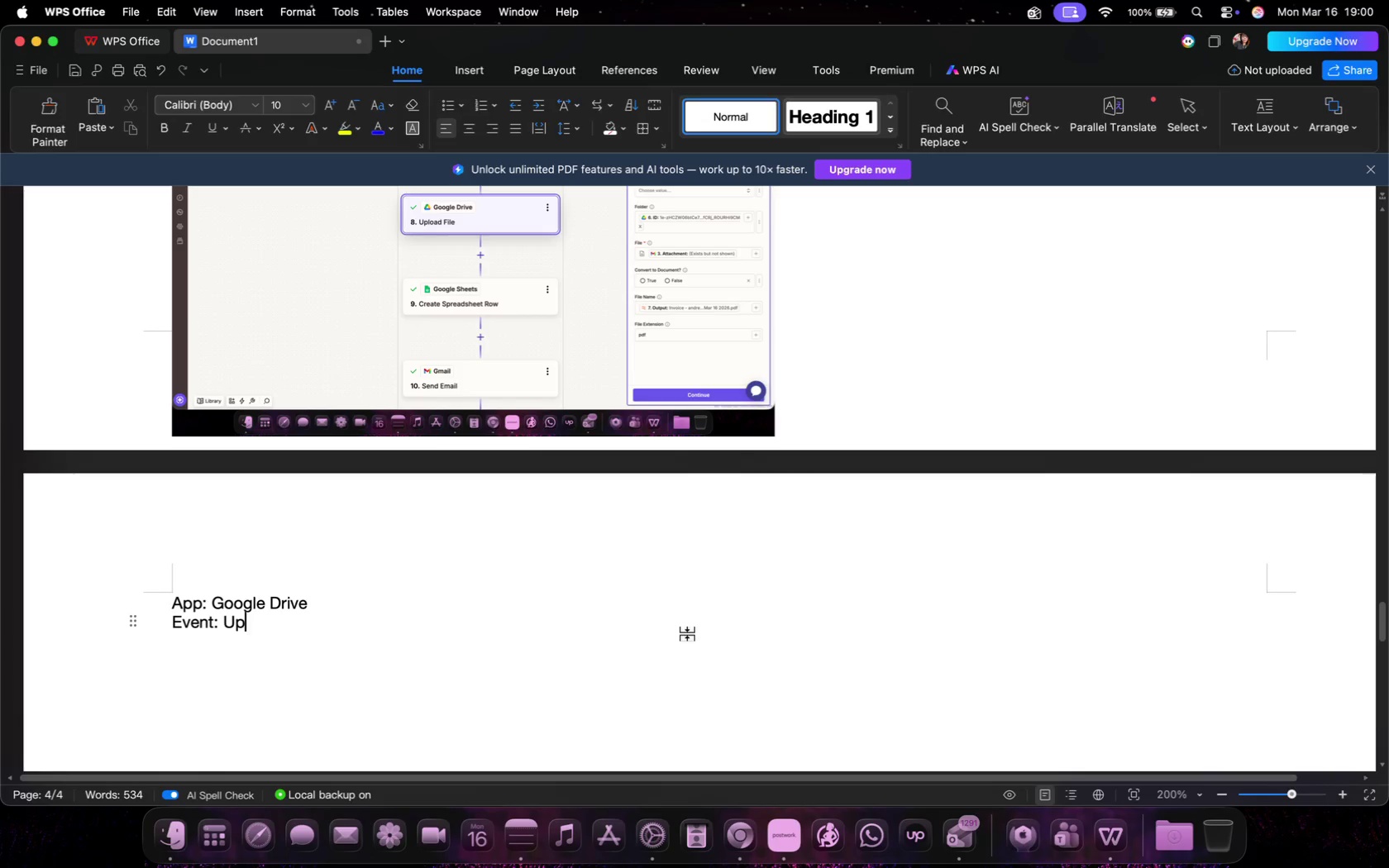 
key(Enter)
 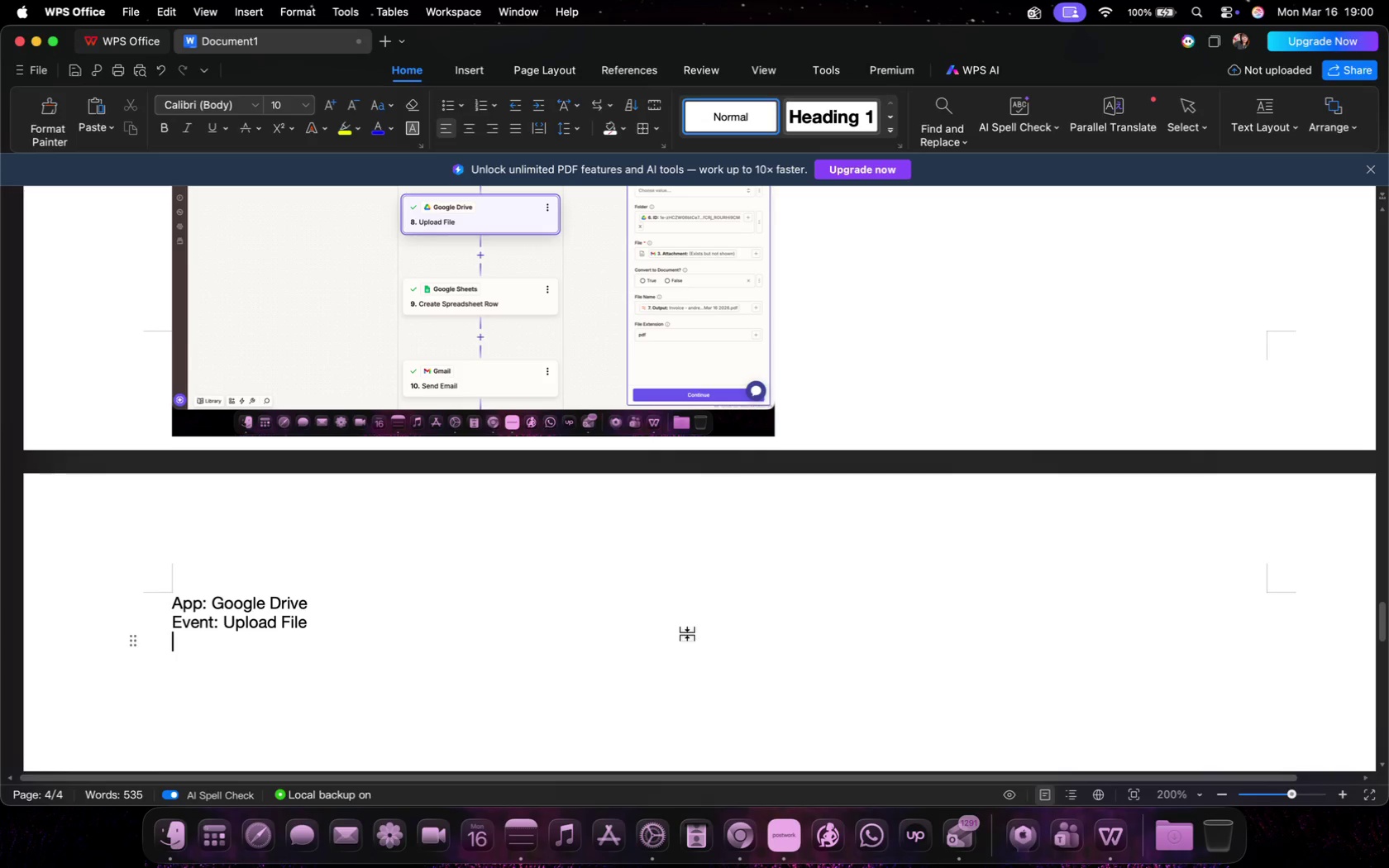 
key(Enter)
 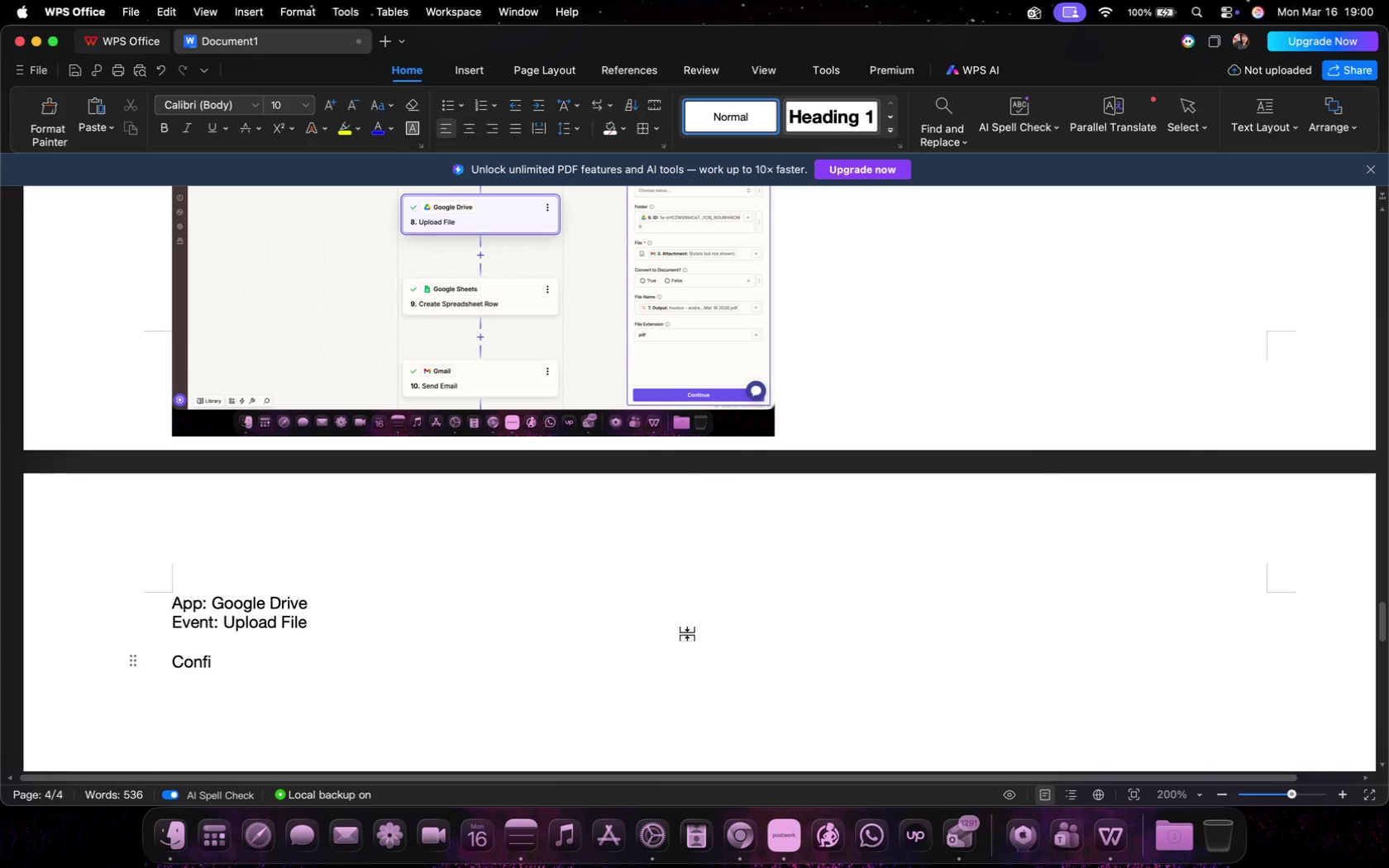 
type(Configuration)
 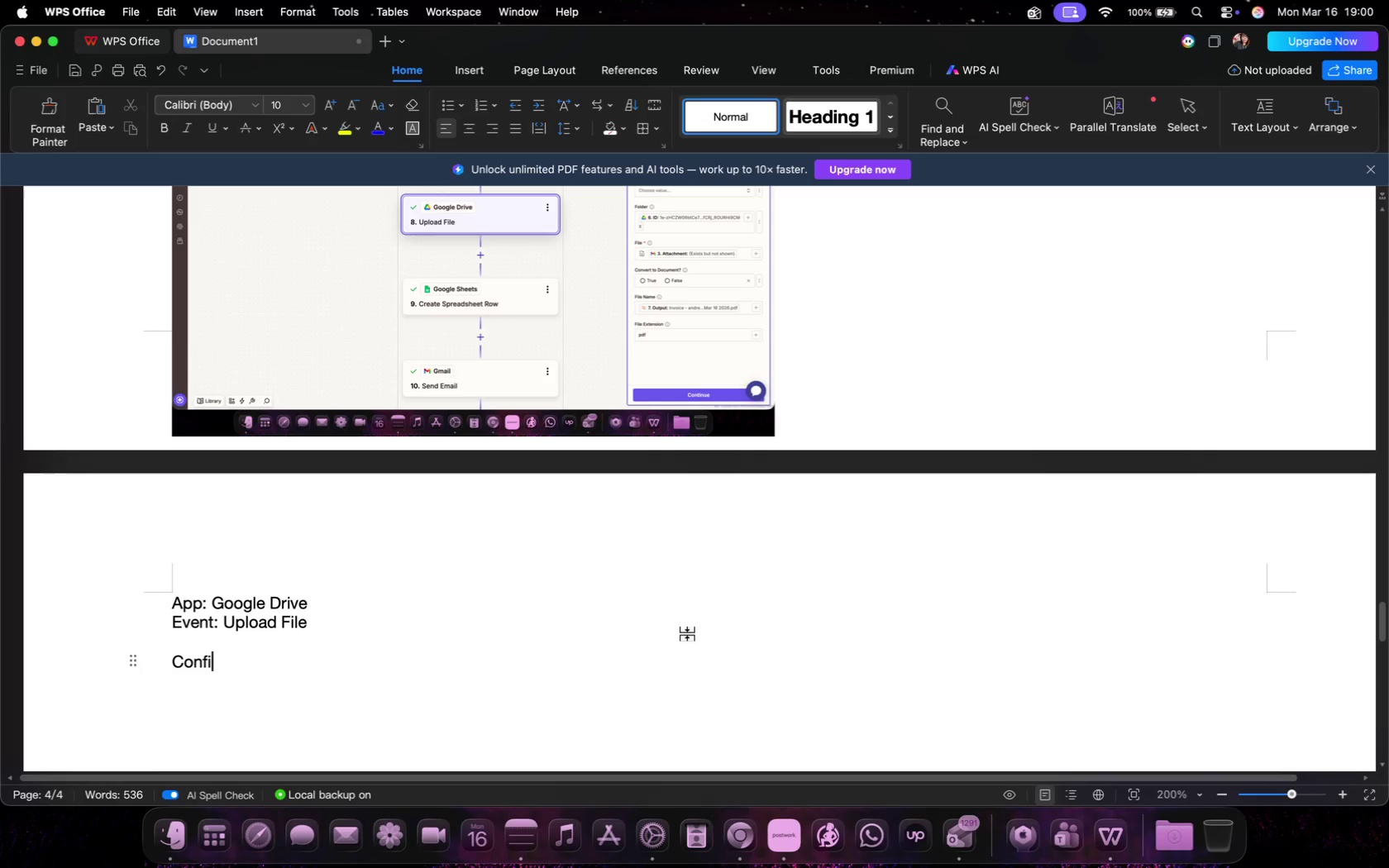 
key(Enter)
 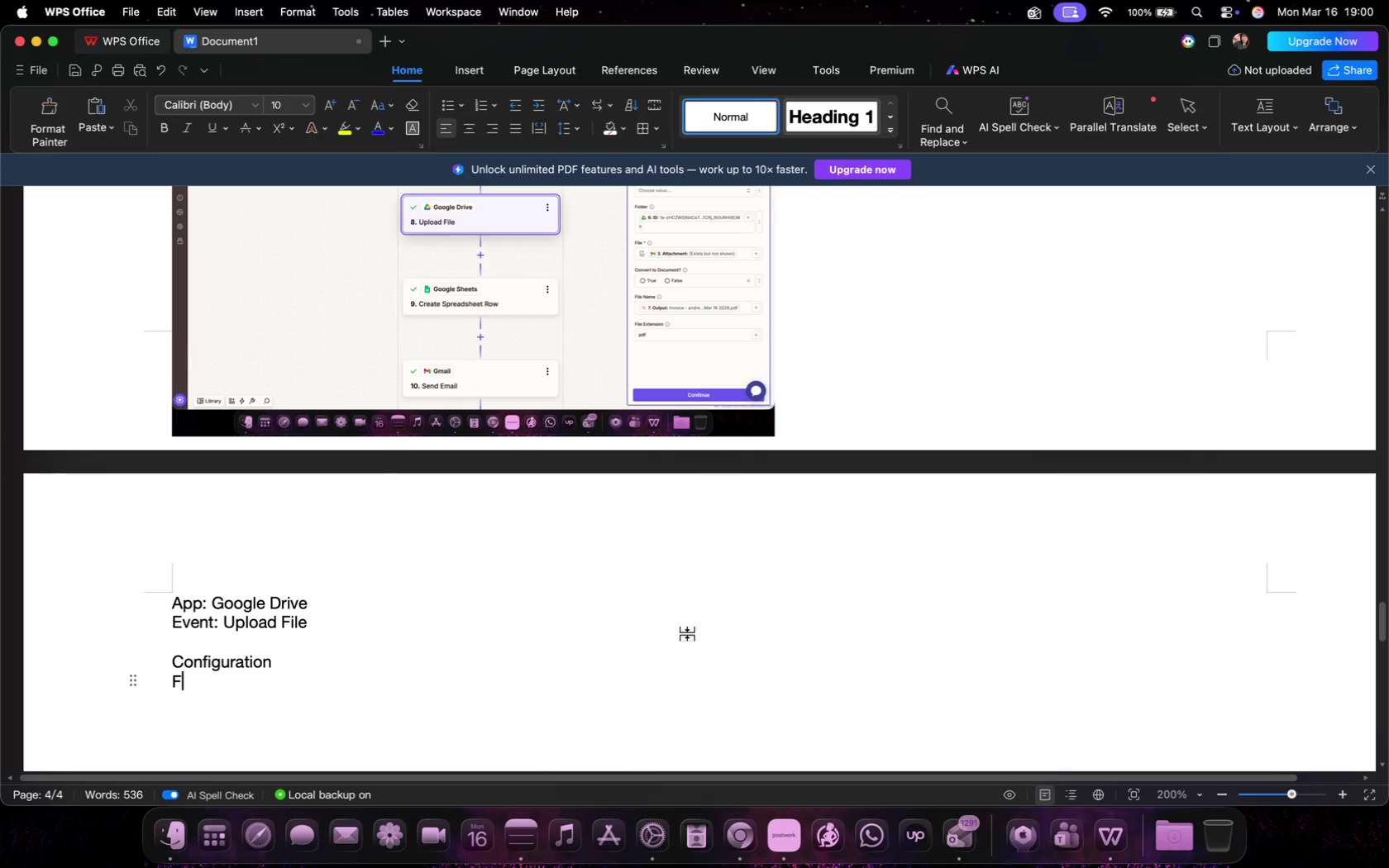 
type(Folder: Monthly folder created earlier (its ID))
 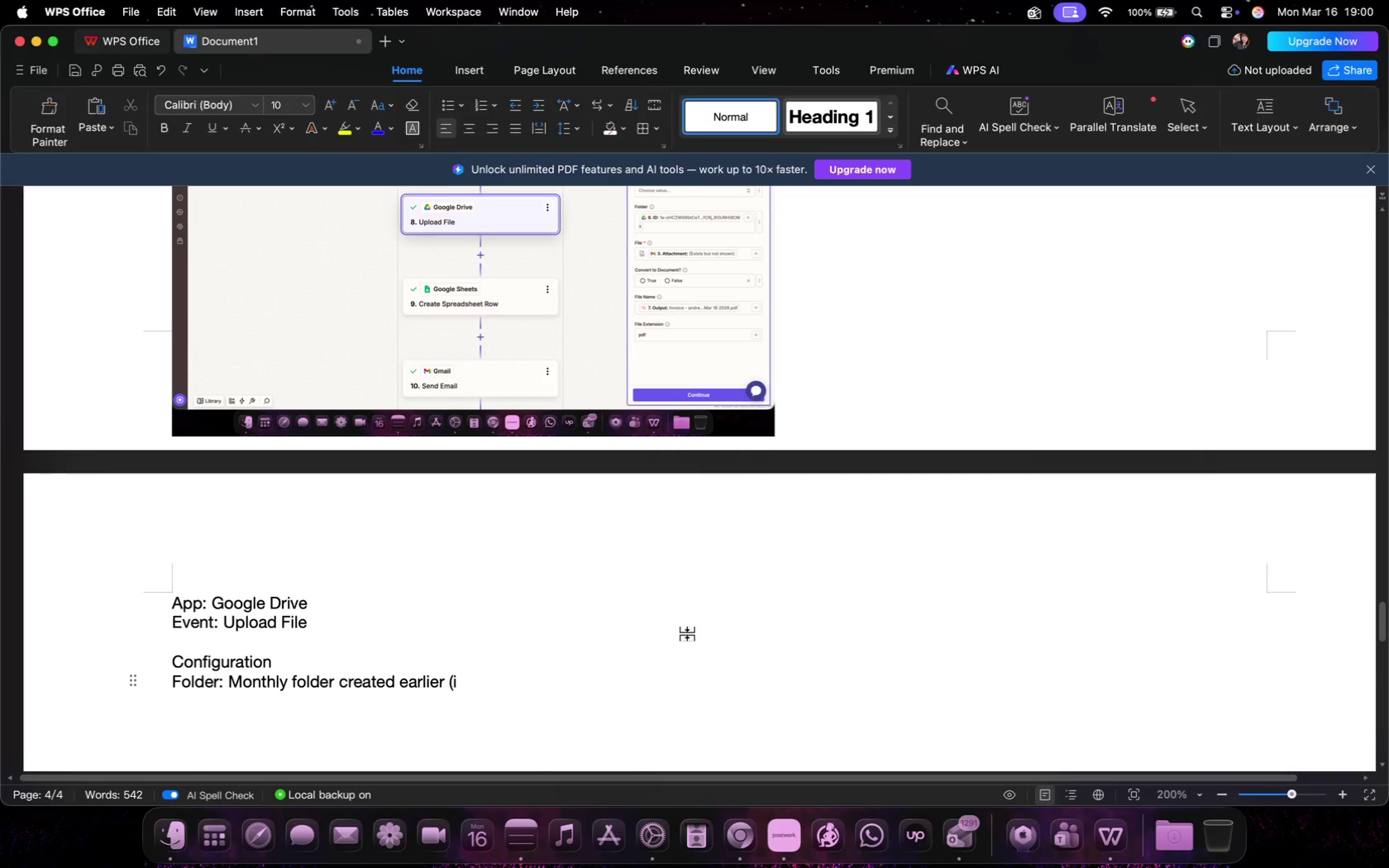 
 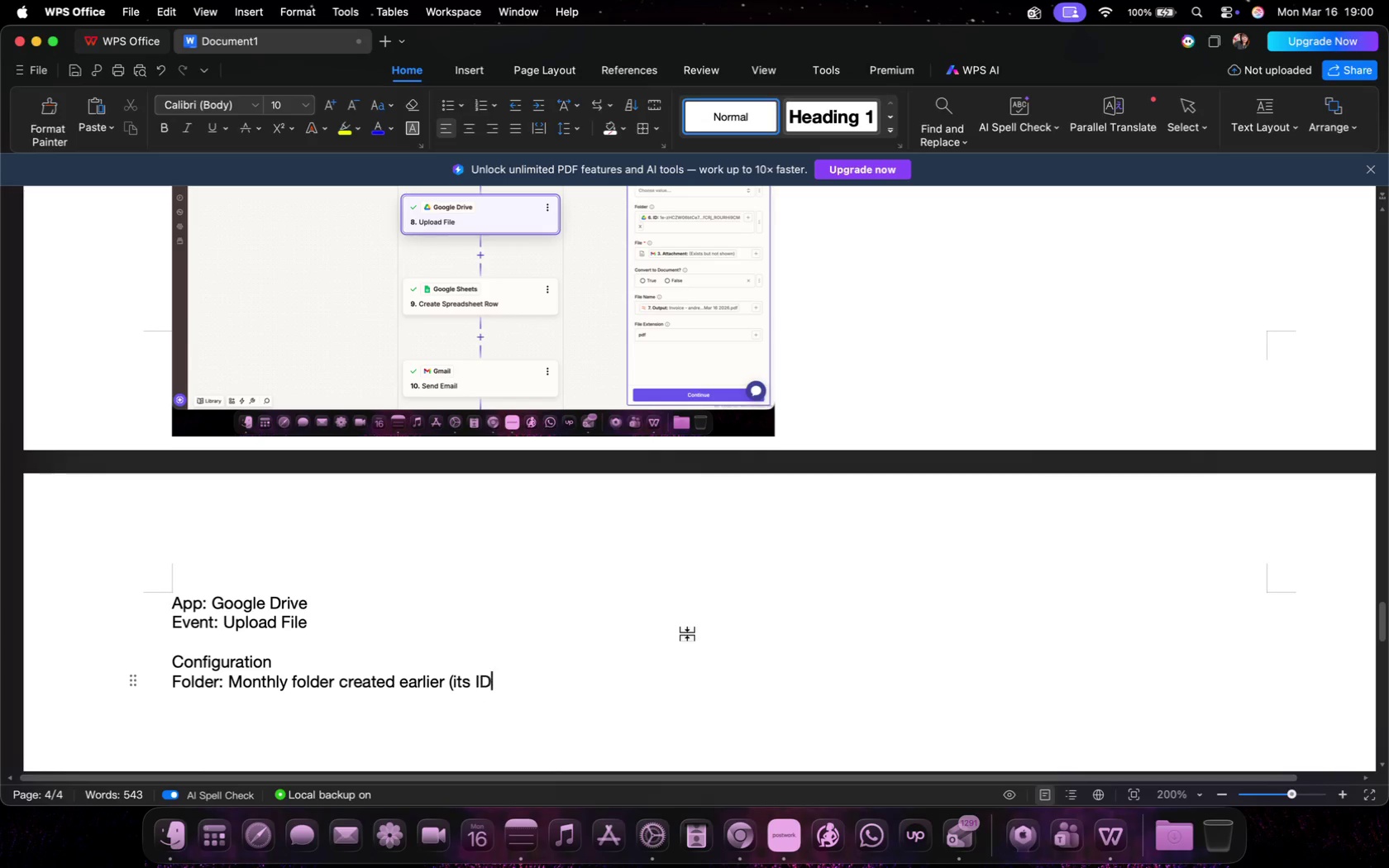 
key(Enter)
 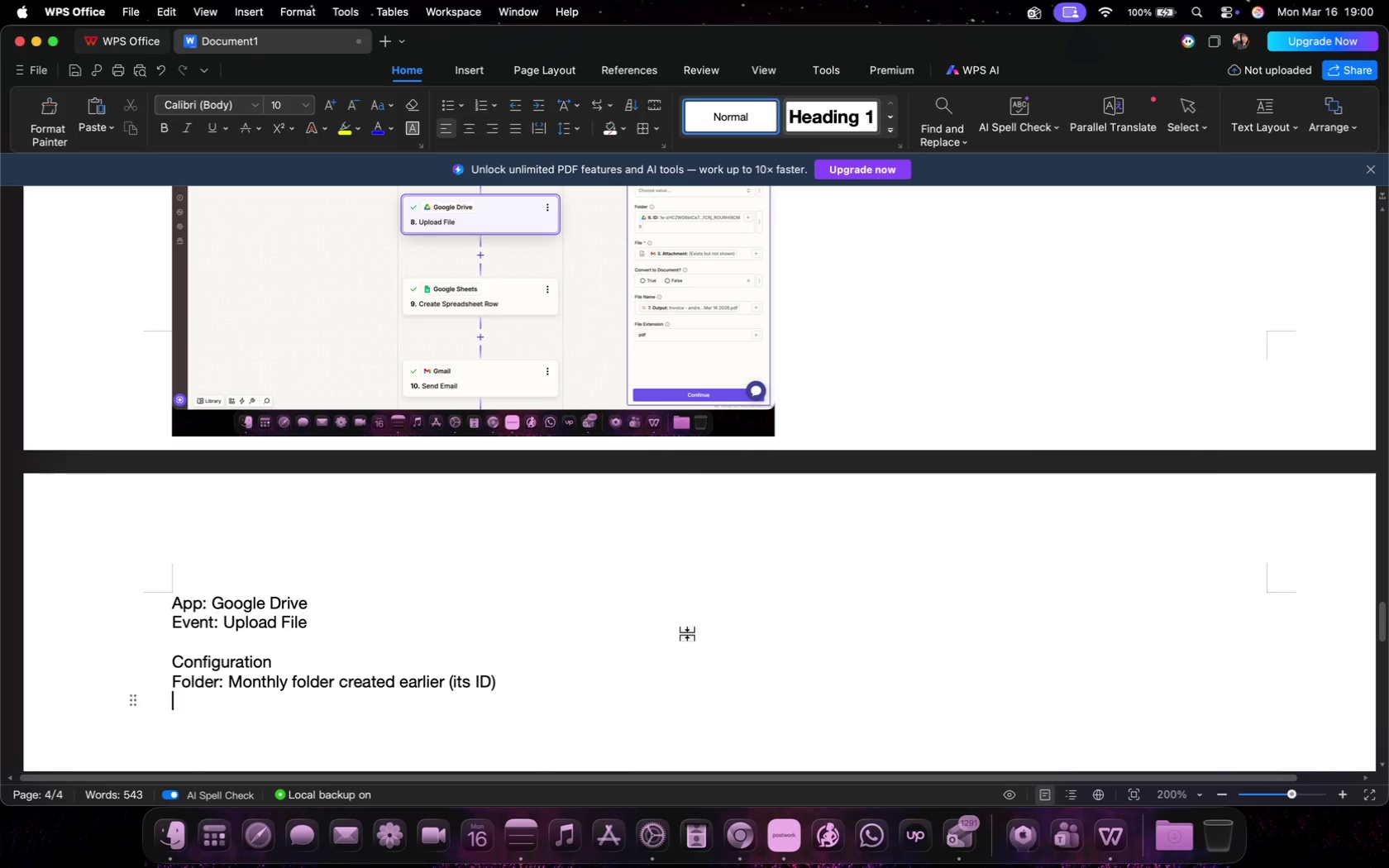 
type(File: Attachmnt retrieved freom)
key(Backspace)
key(Backspace)
key(Backspace)
type(om )
 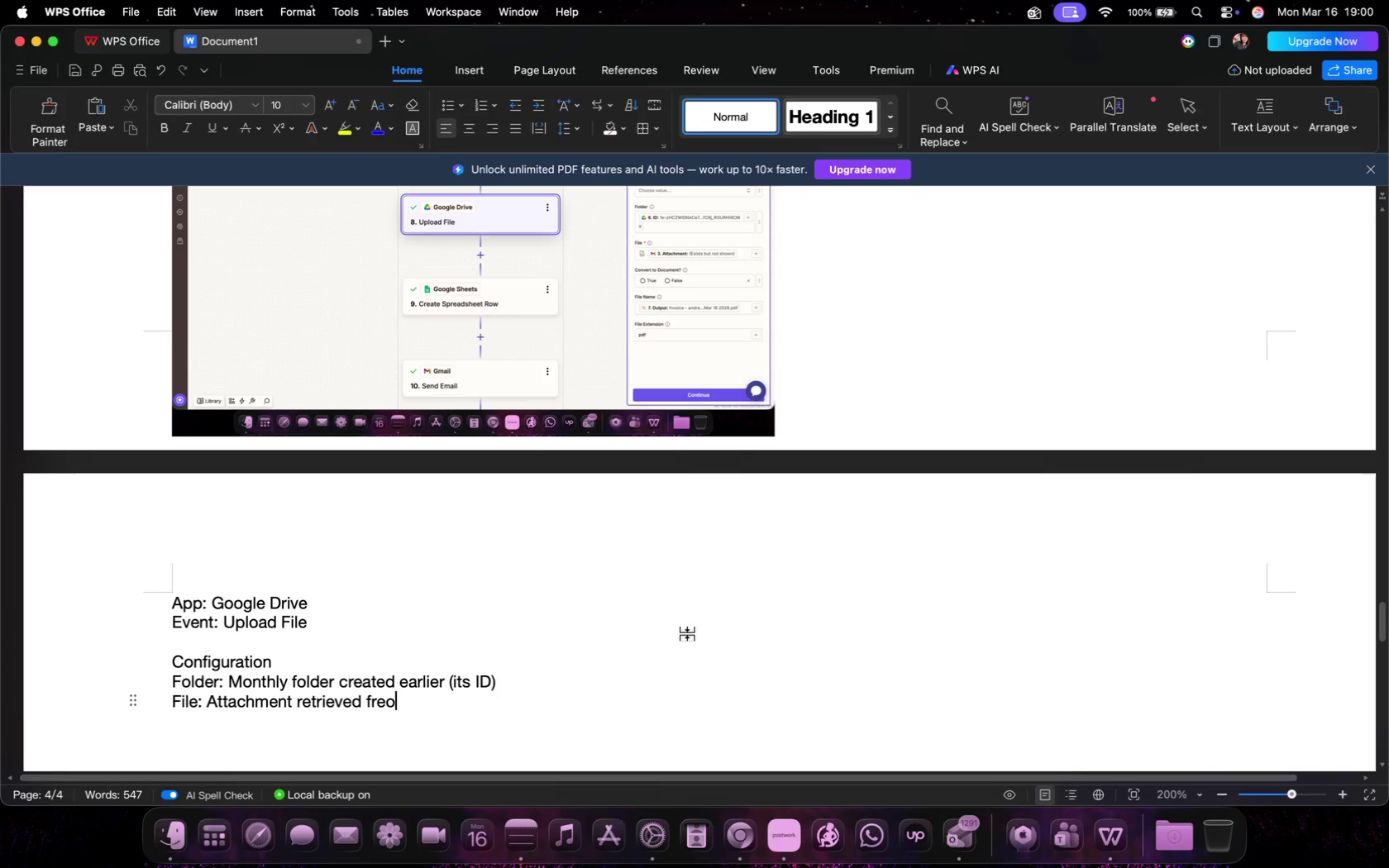 
left_click([742, 845])
 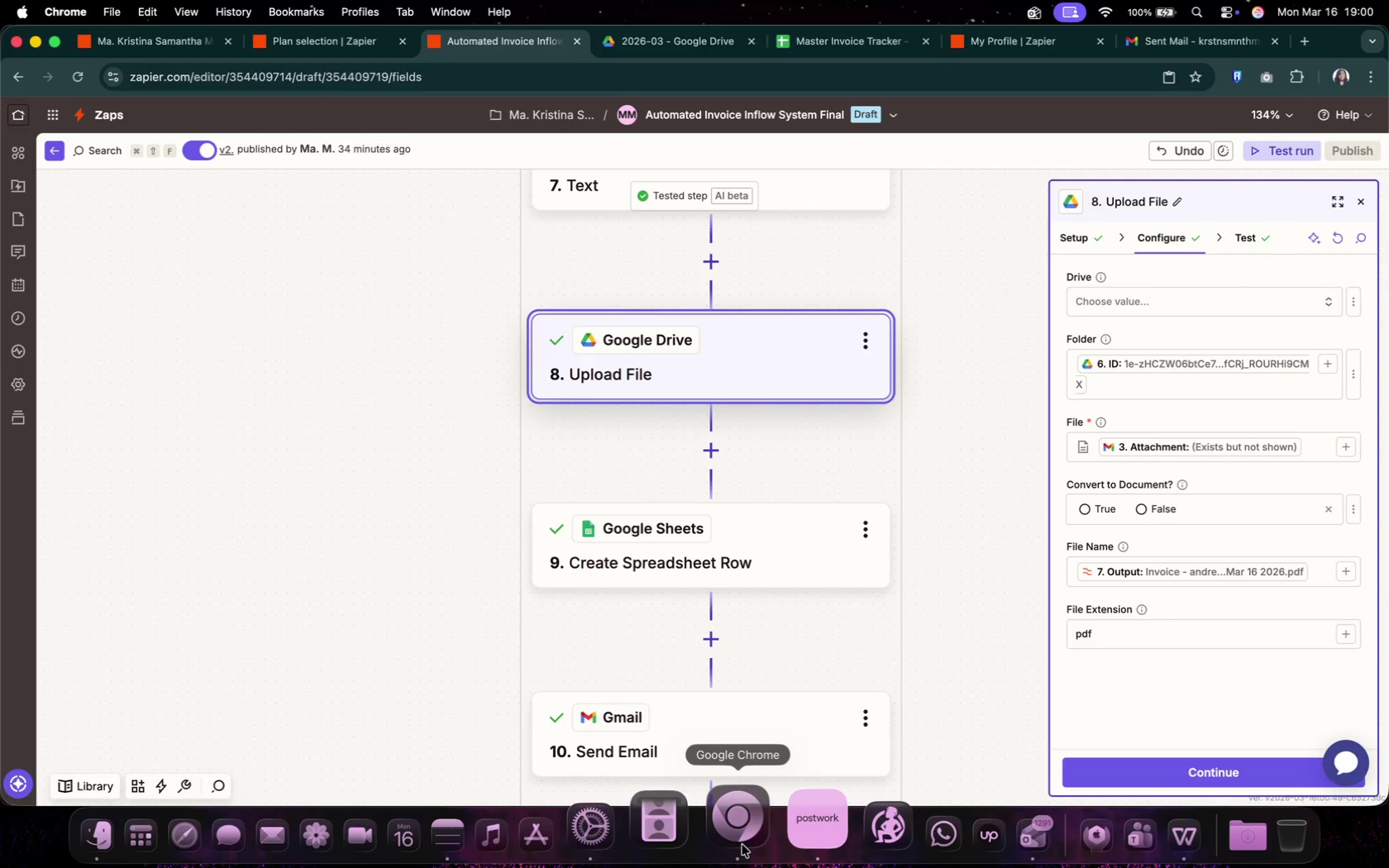 
left_click([742, 836])
 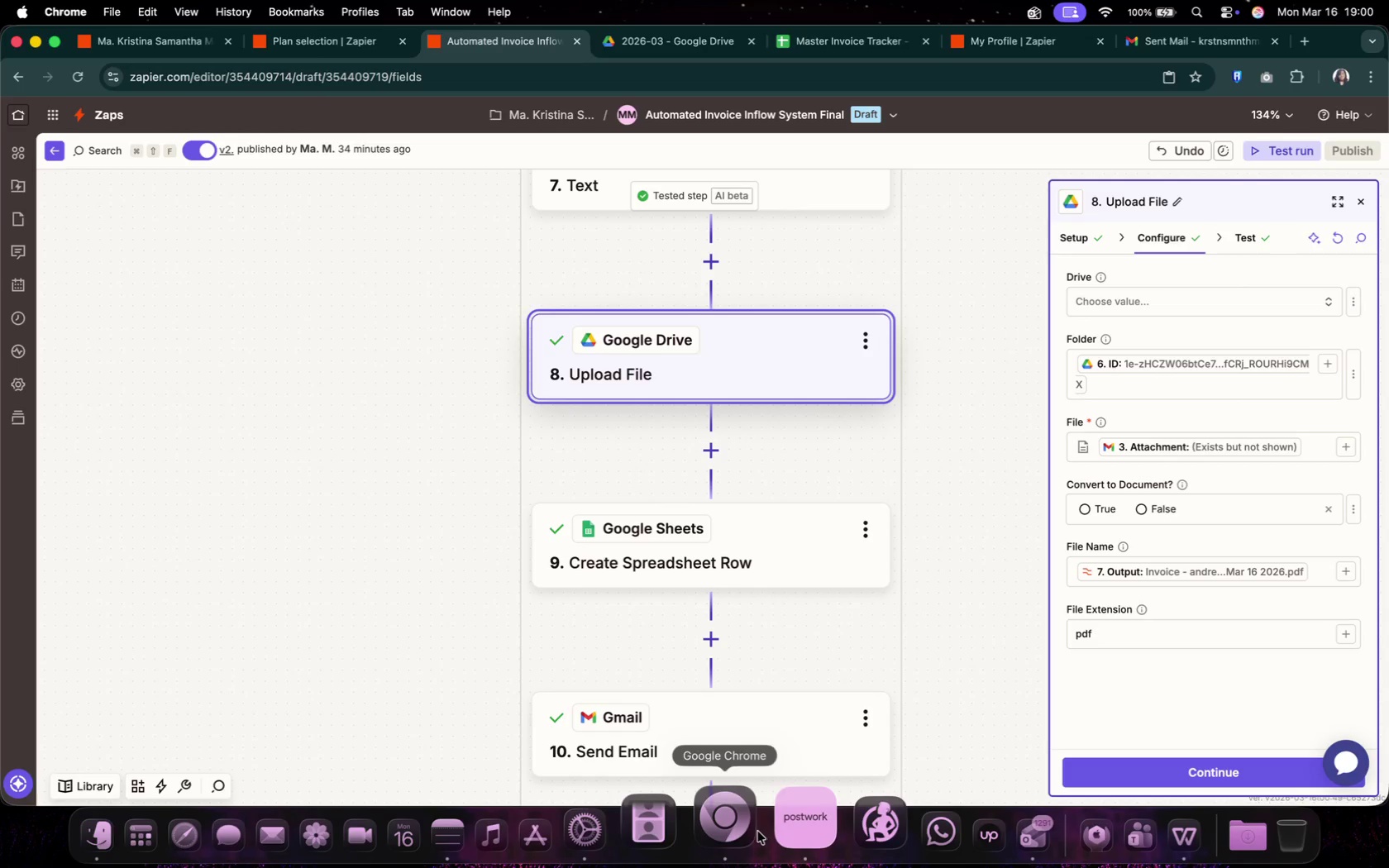 
left_click([1108, 837])
 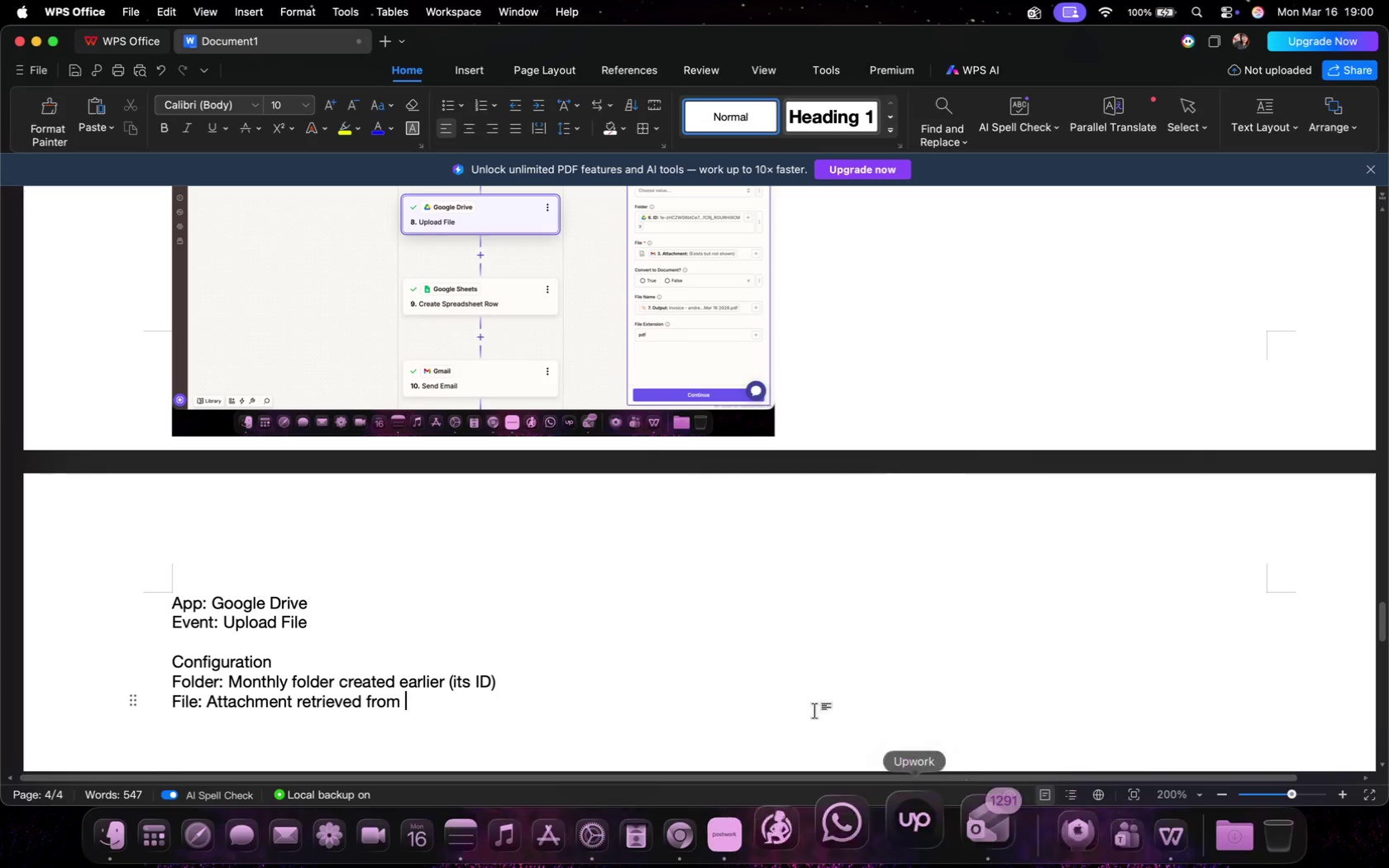 
type(Gmail)
 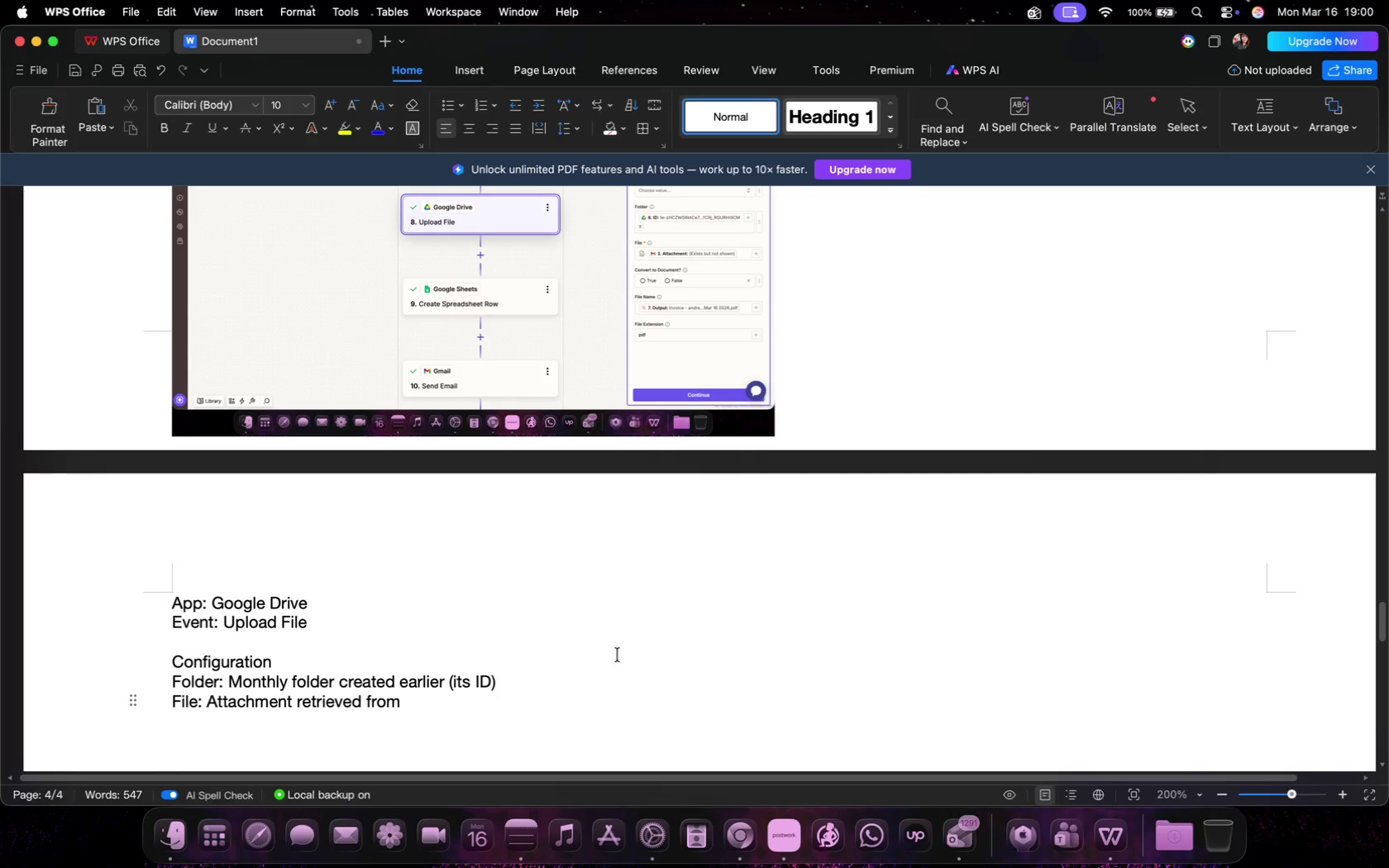 
key(Enter)
 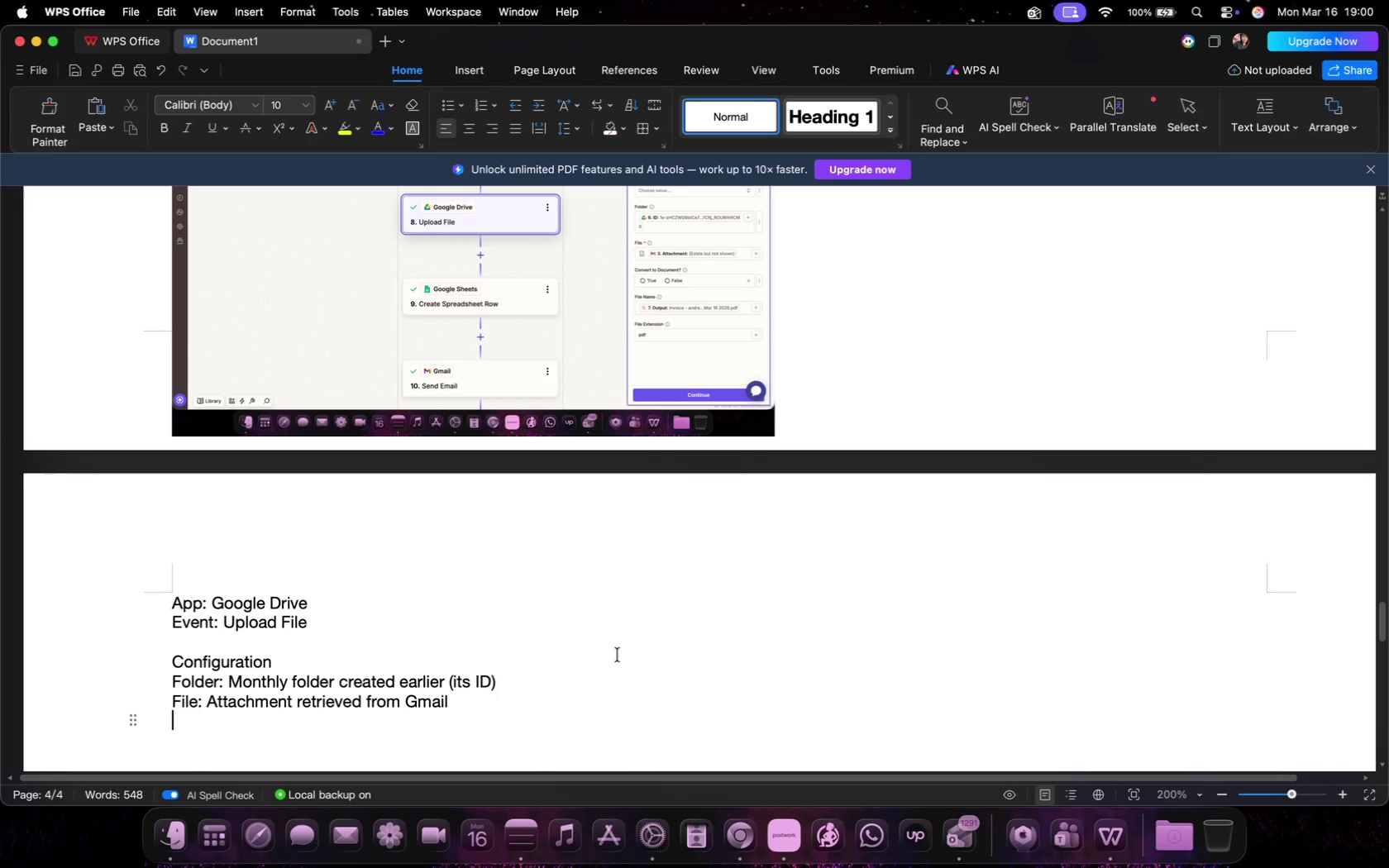 
type(File Name: Formatted fr)
key(Backspace)
type(outp)
key(Backspace)
key(Backspace)
key(Backspace)
key(Backspace)
key(Backspace)
type(output from Step 7)
 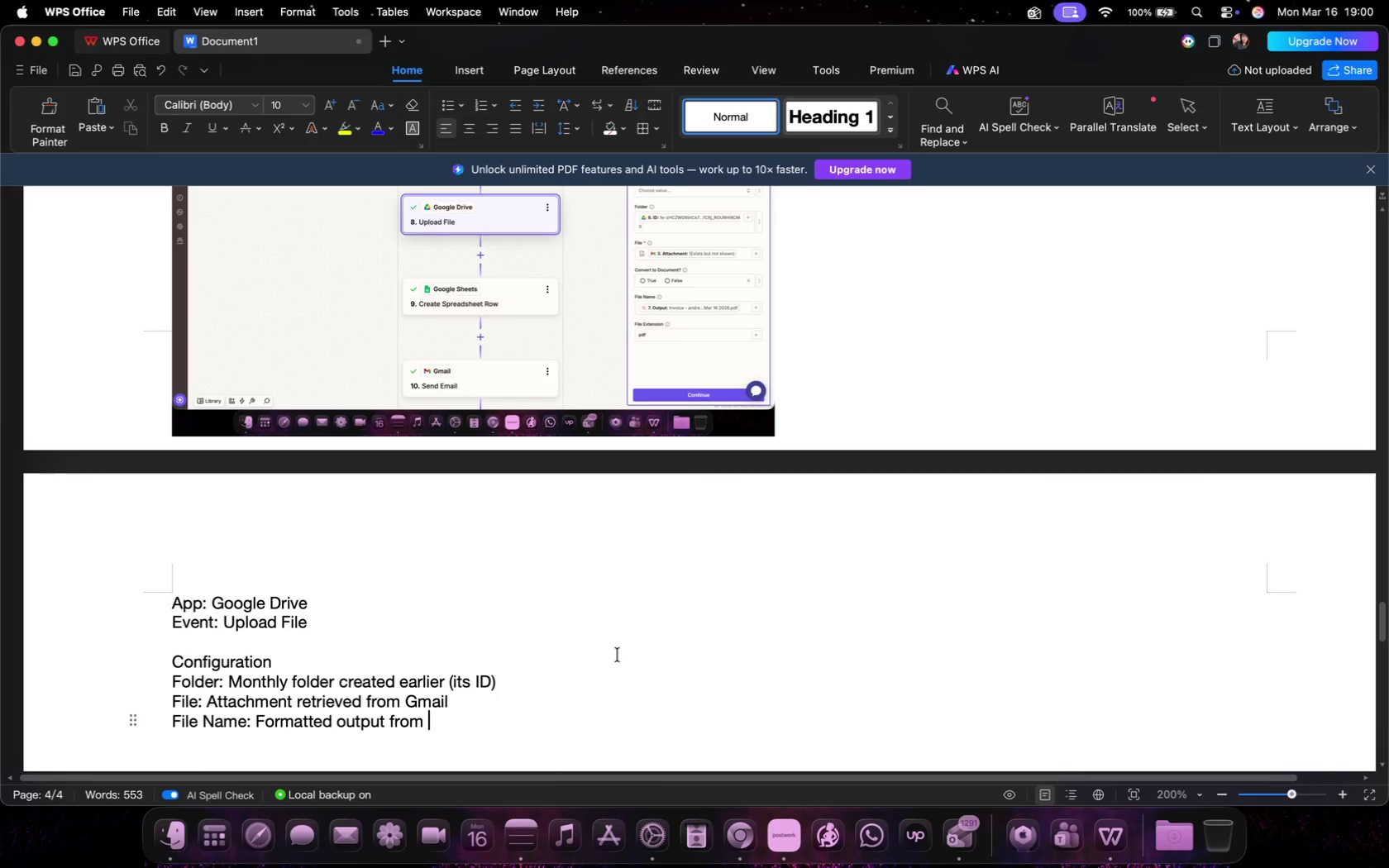 
key(Enter)
 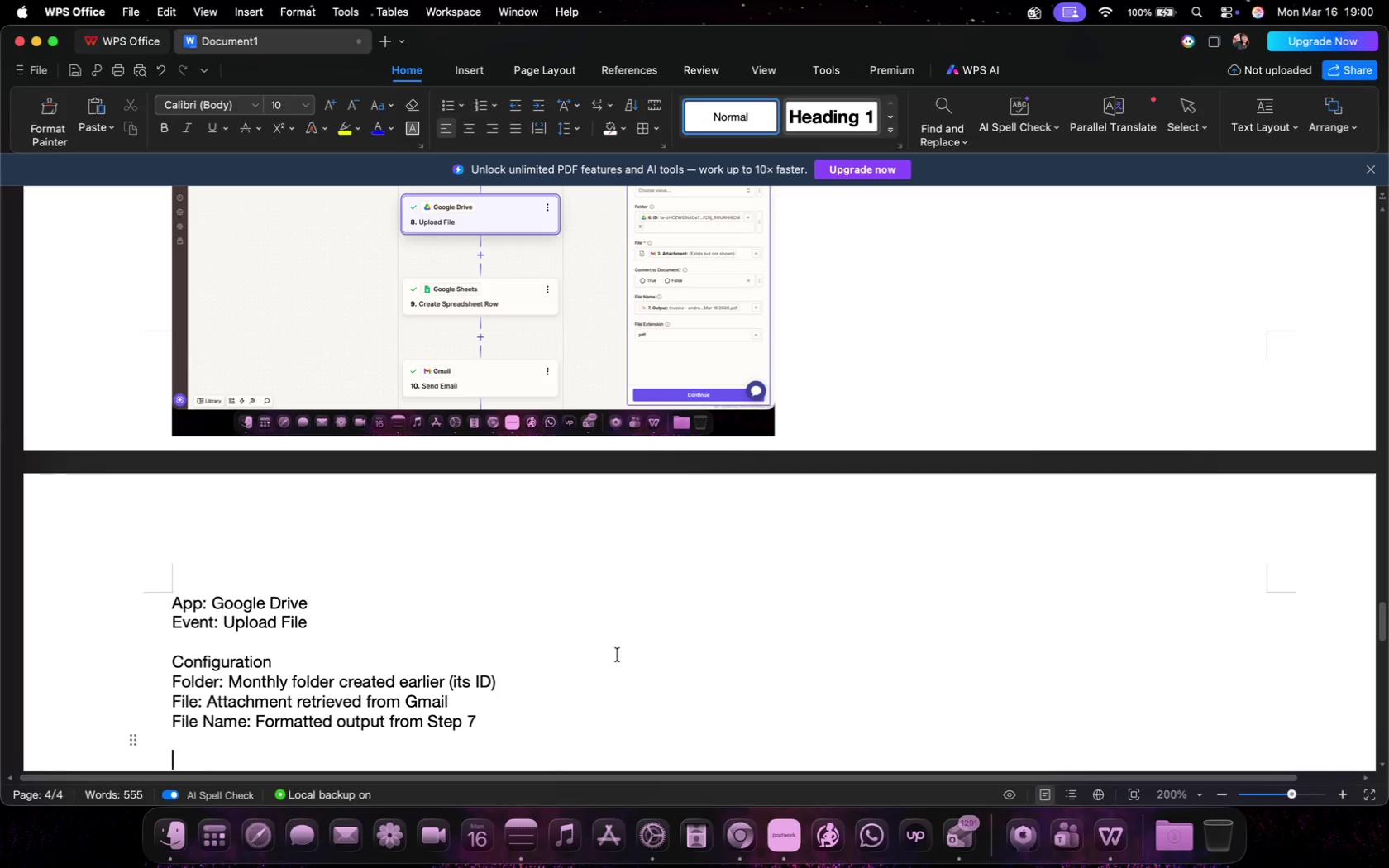 
key(Enter)
 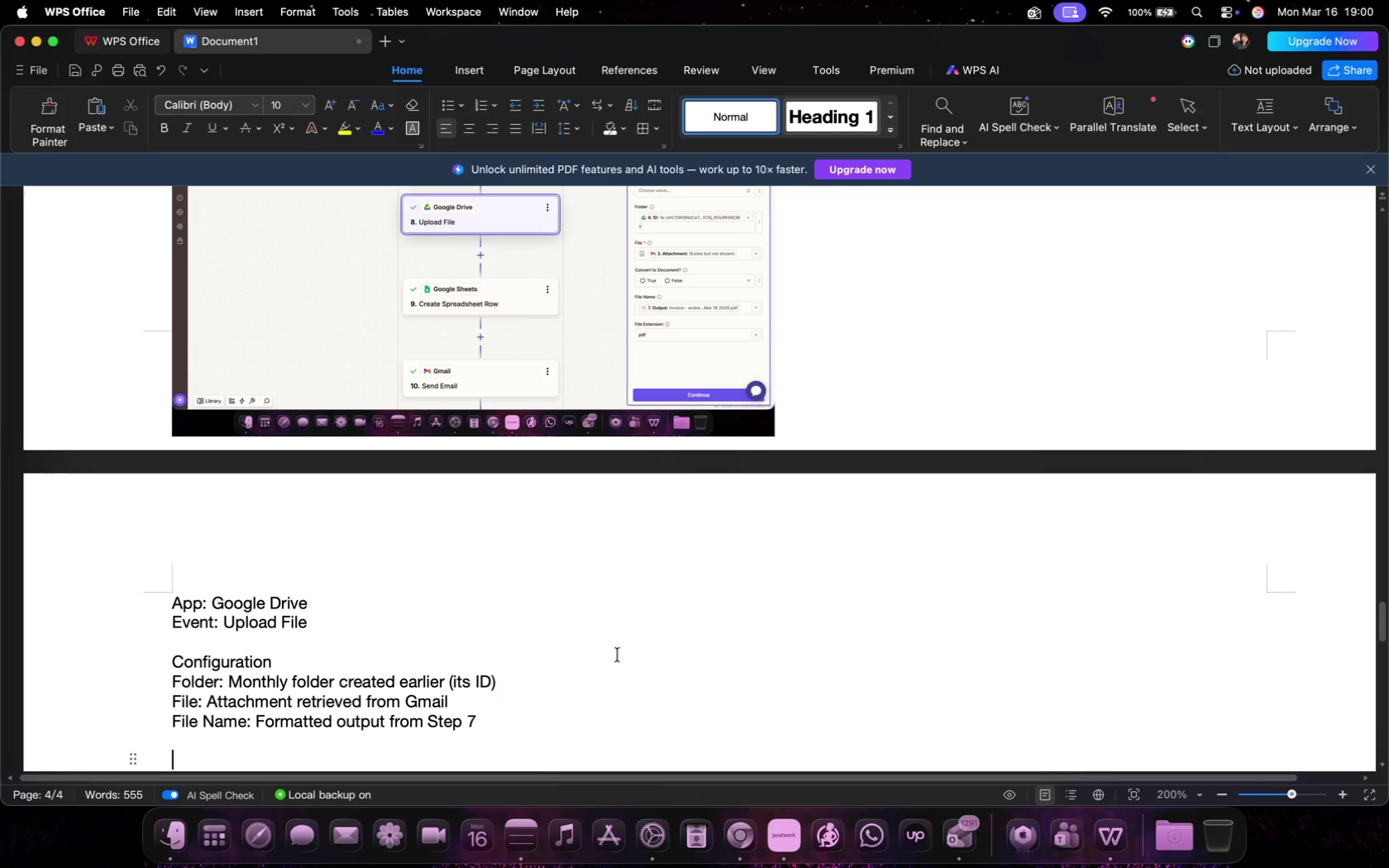 
key(Backspace)
type(File extension: pdf)
 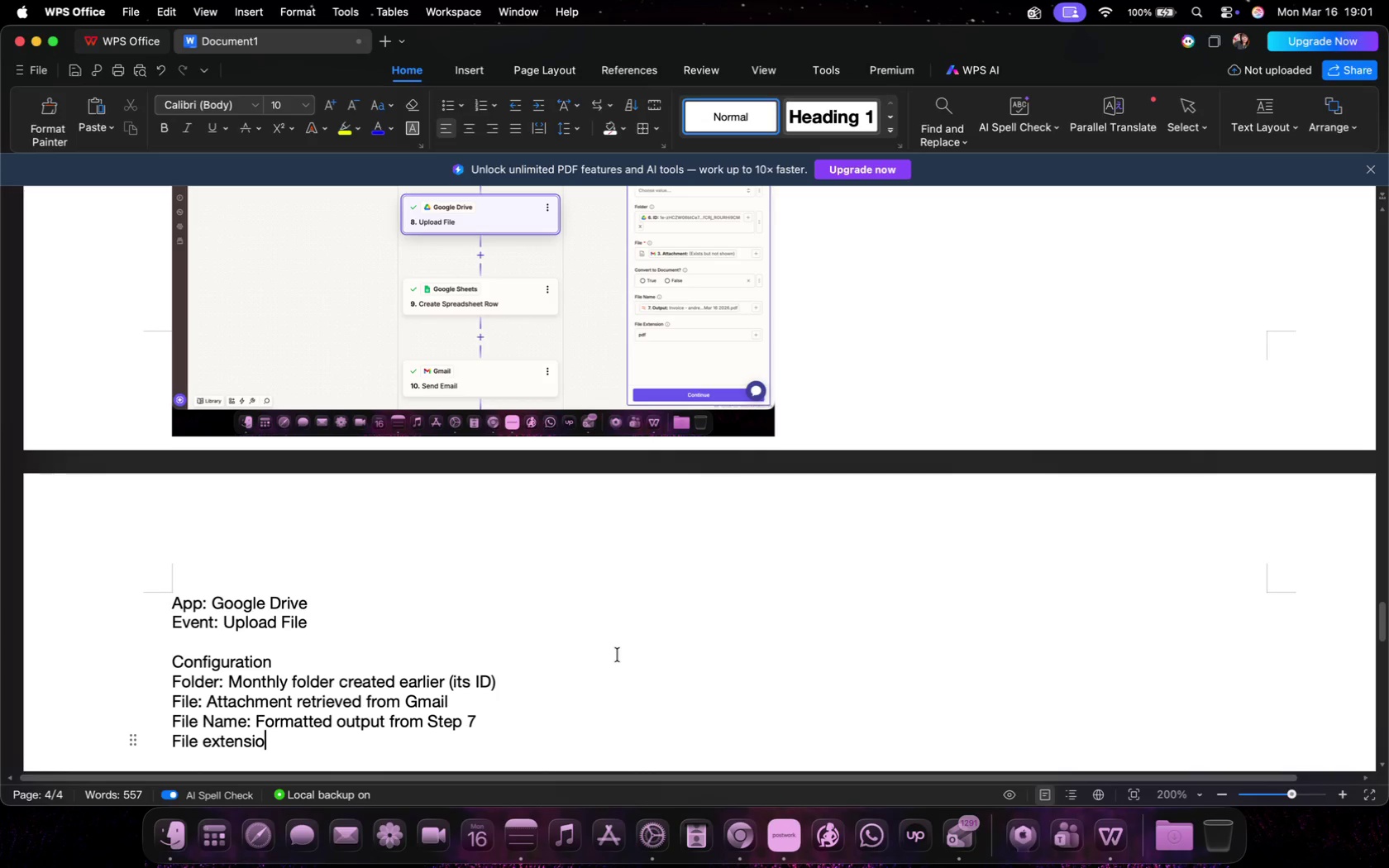 
 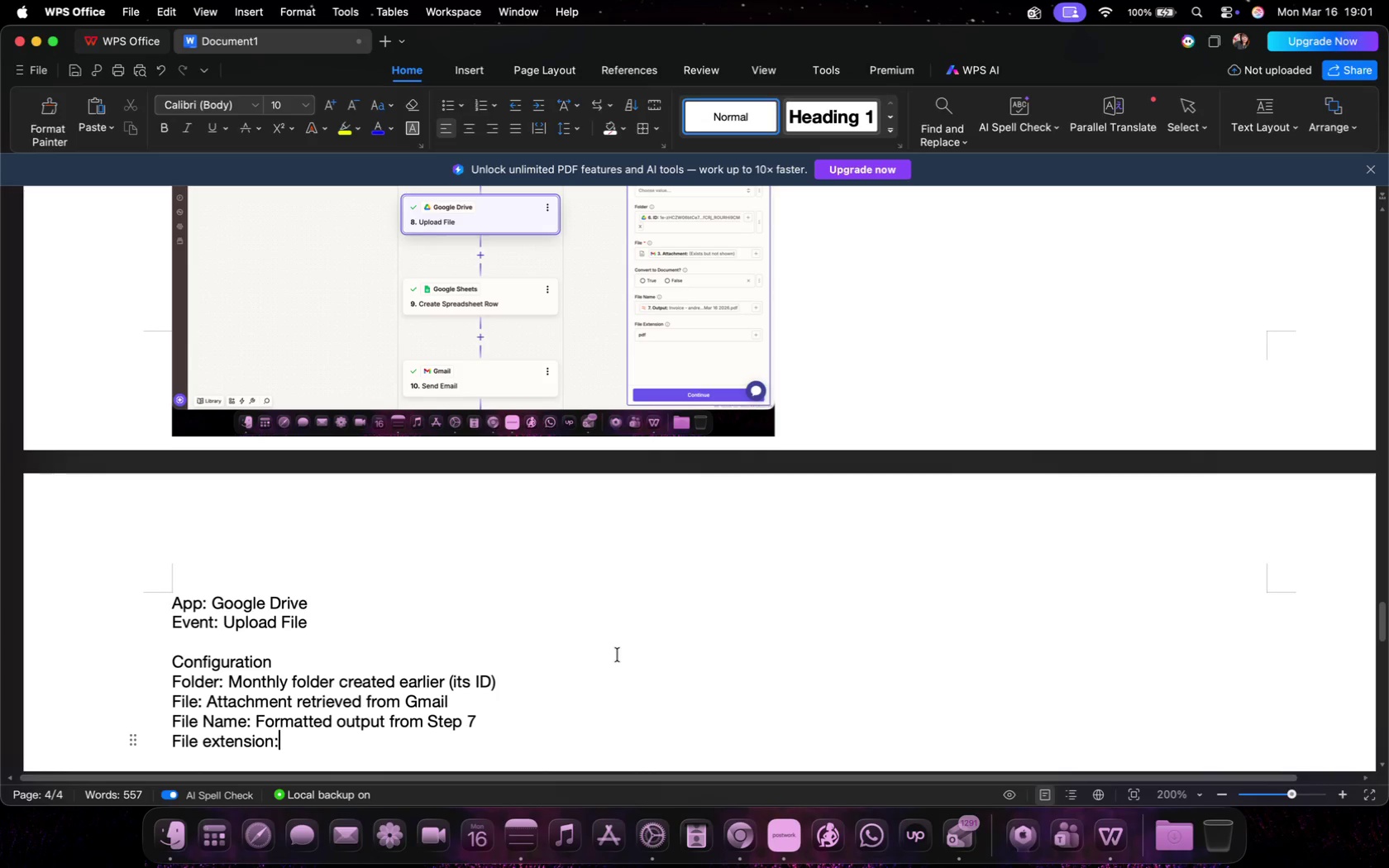 
key(Enter)
 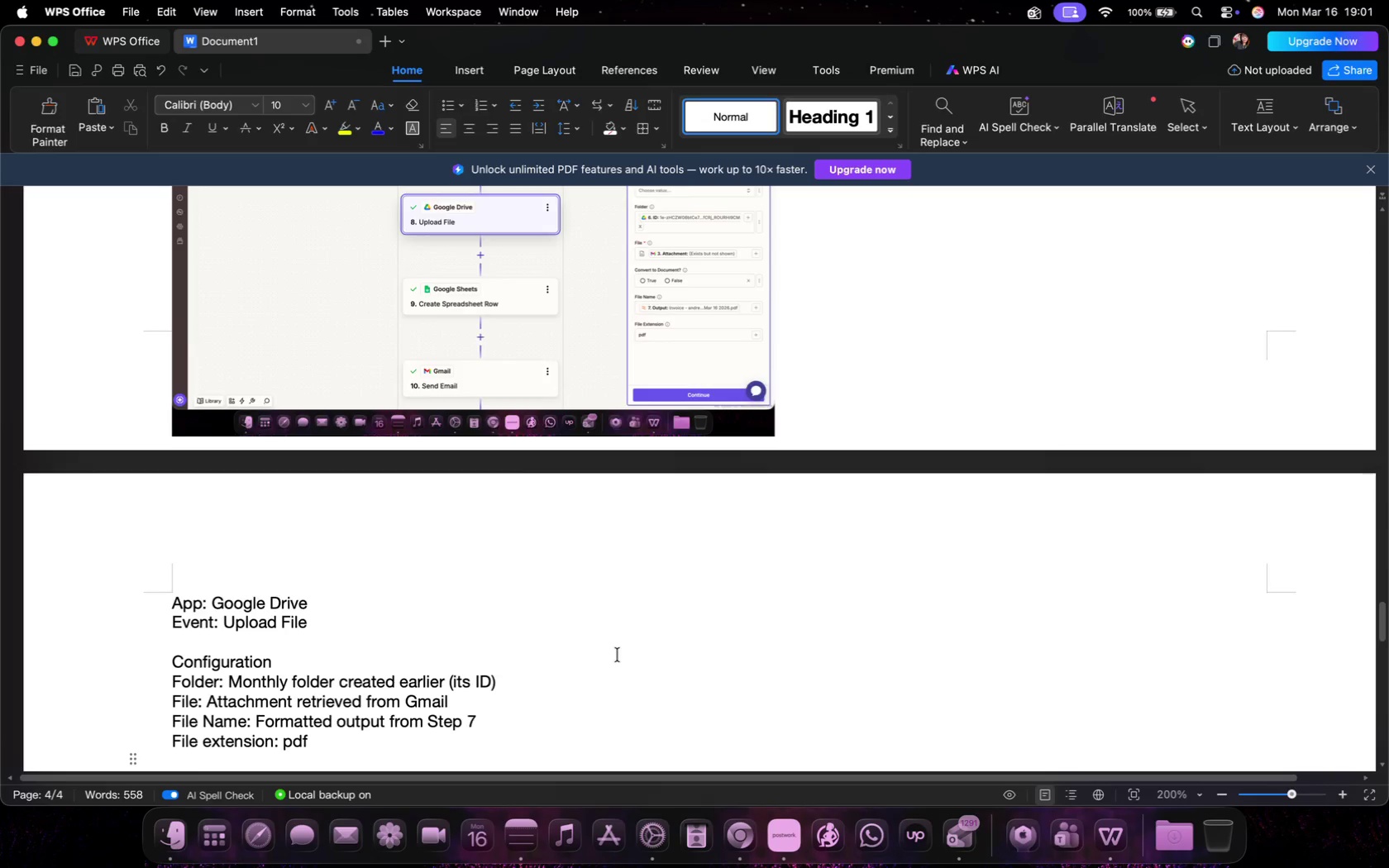 
key(Enter)
 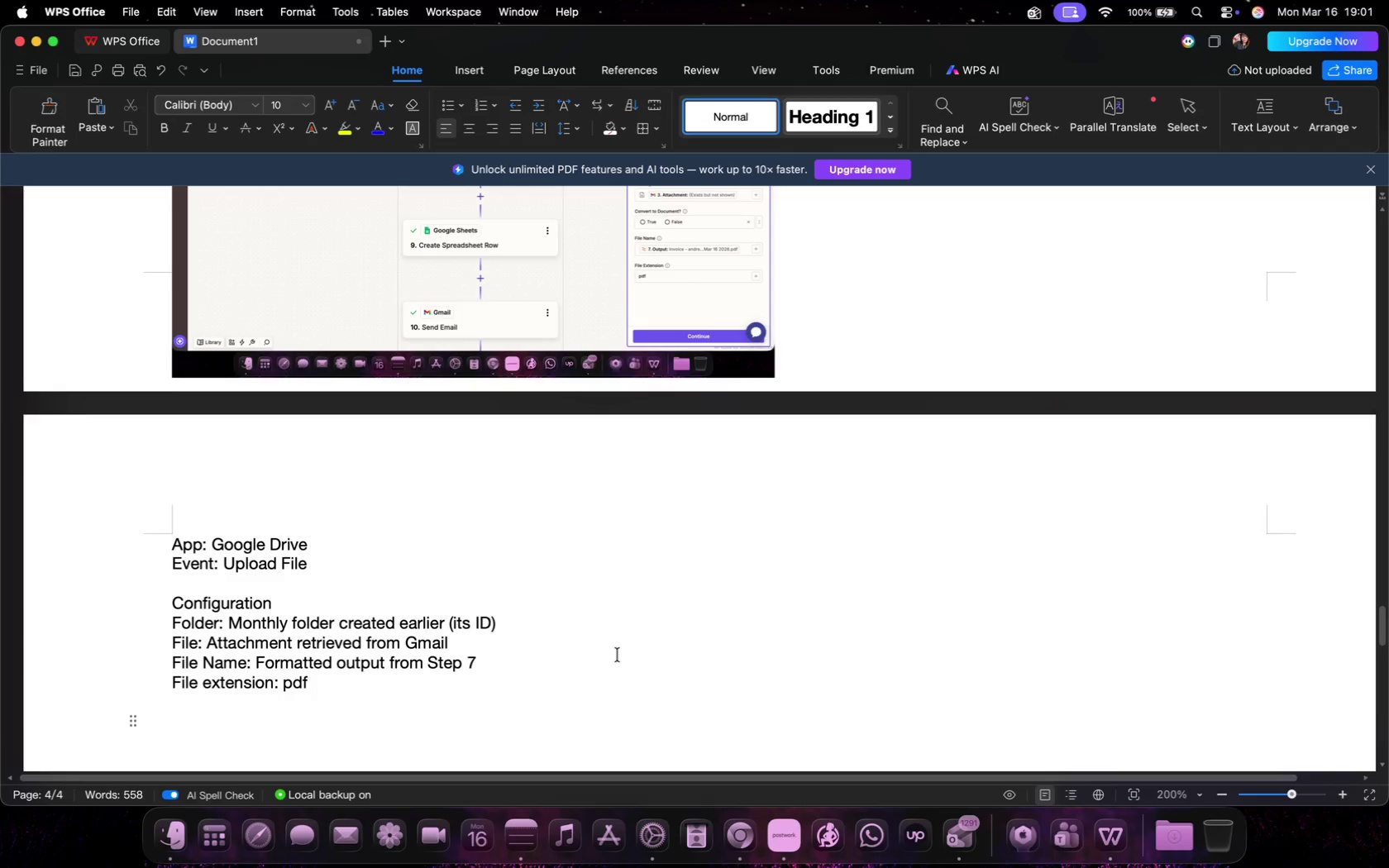 
scroll: coordinate [618, 655], scroll_direction: down, amount: 10.0
 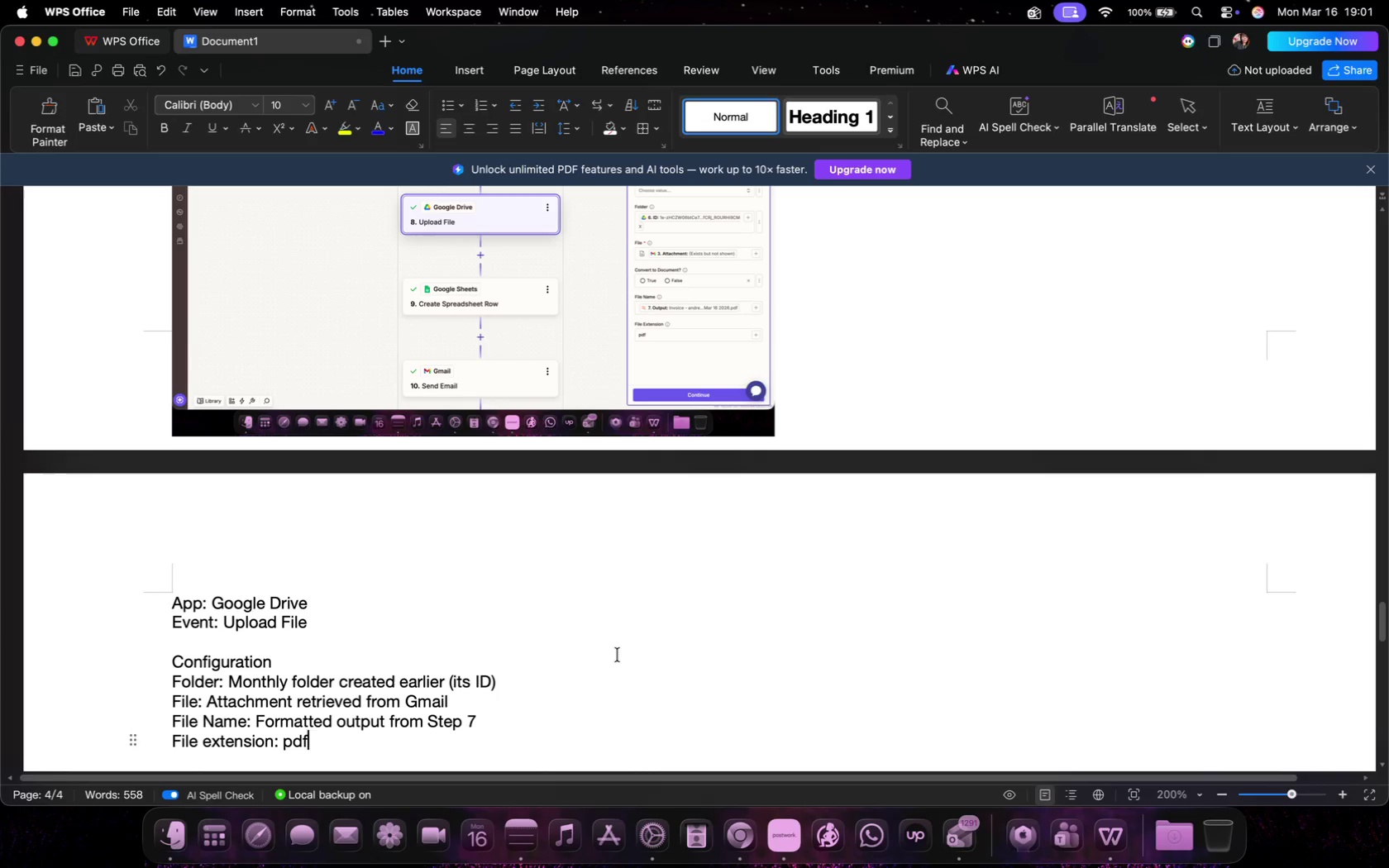 
type(Purpose)
 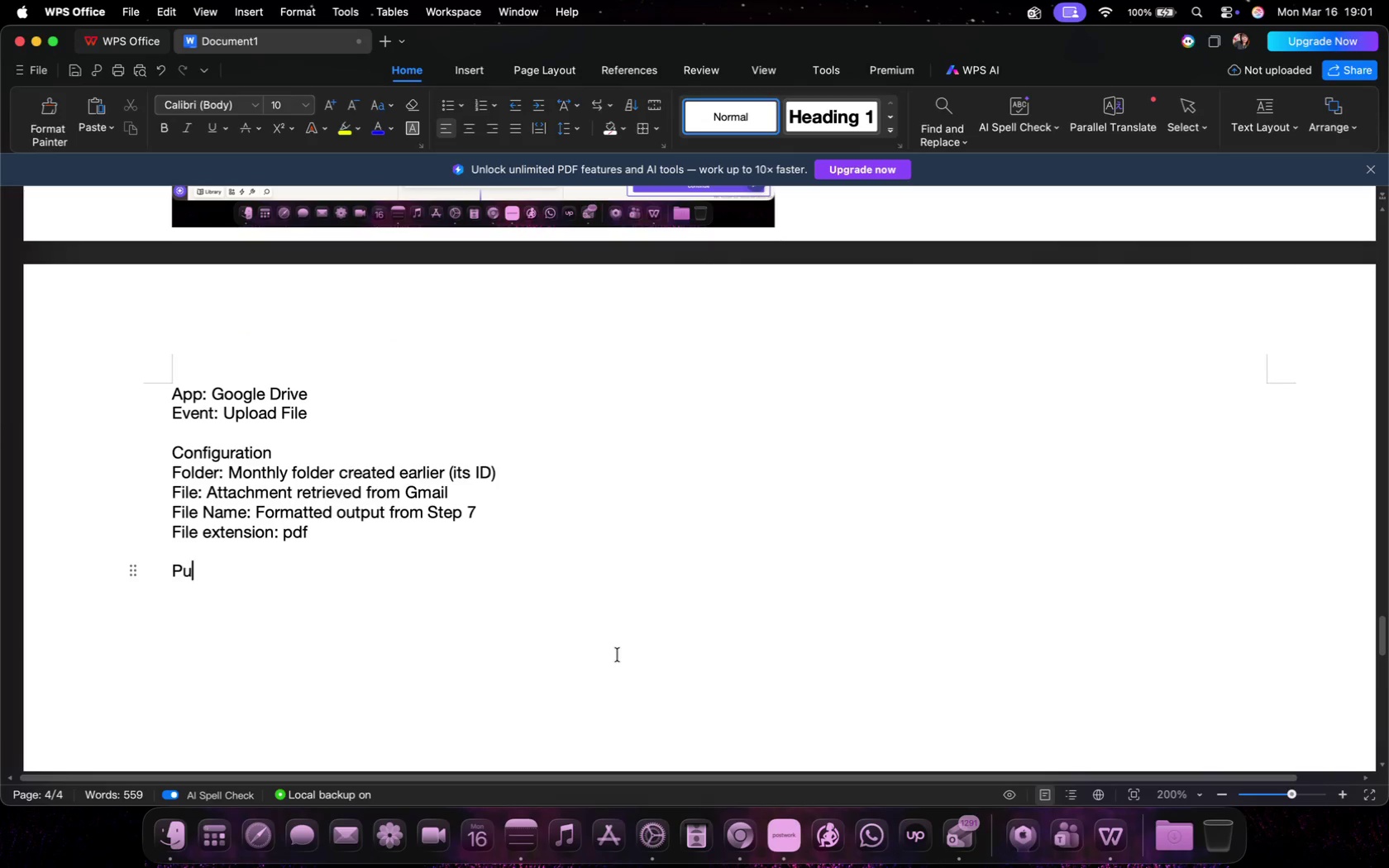 
key(Enter)
 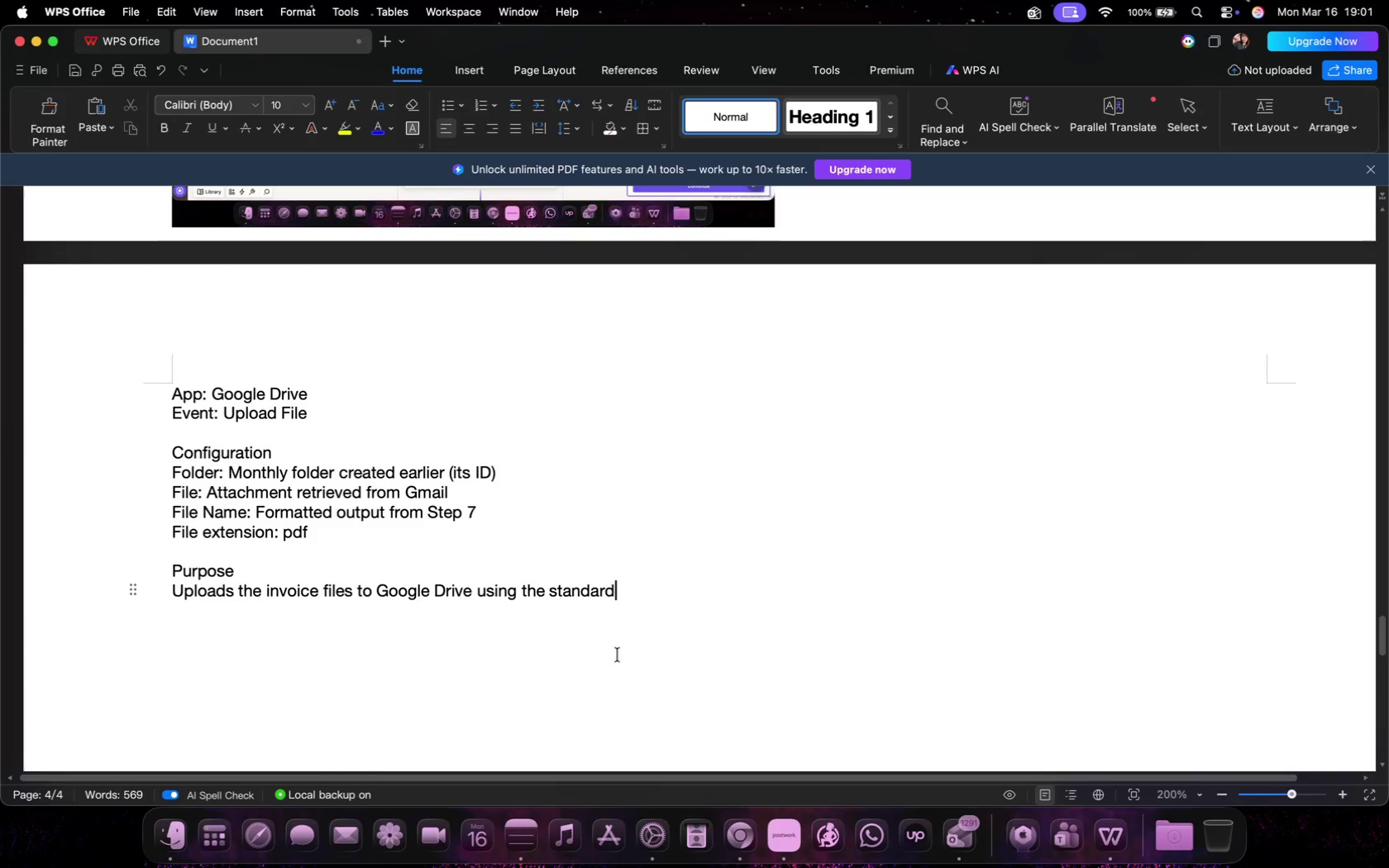 
type(Uploads trh)
key(Backspace)
key(Backspace)
type(he invoice files to Google Drive using the standardized naming format)
 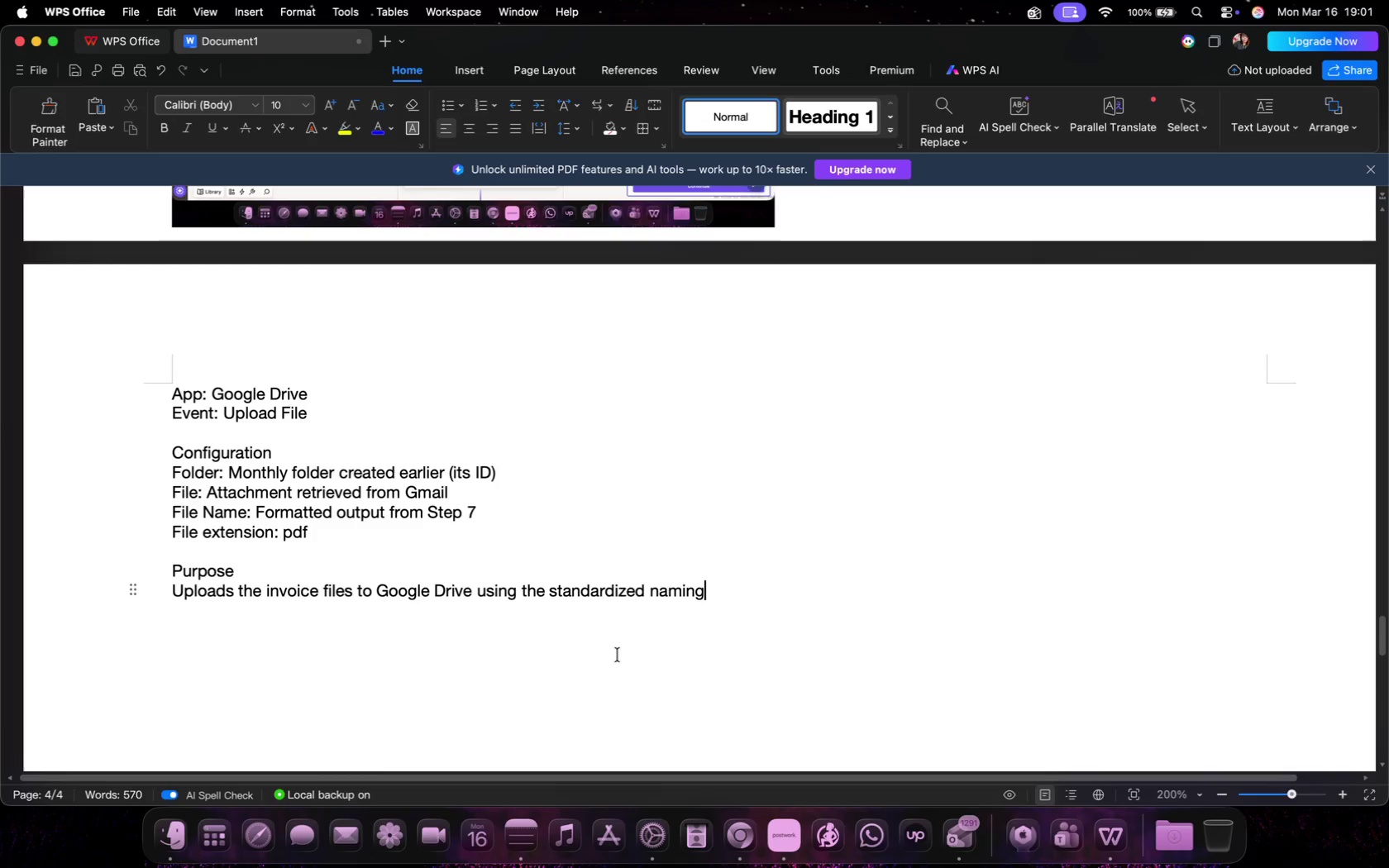 
key(Enter)
 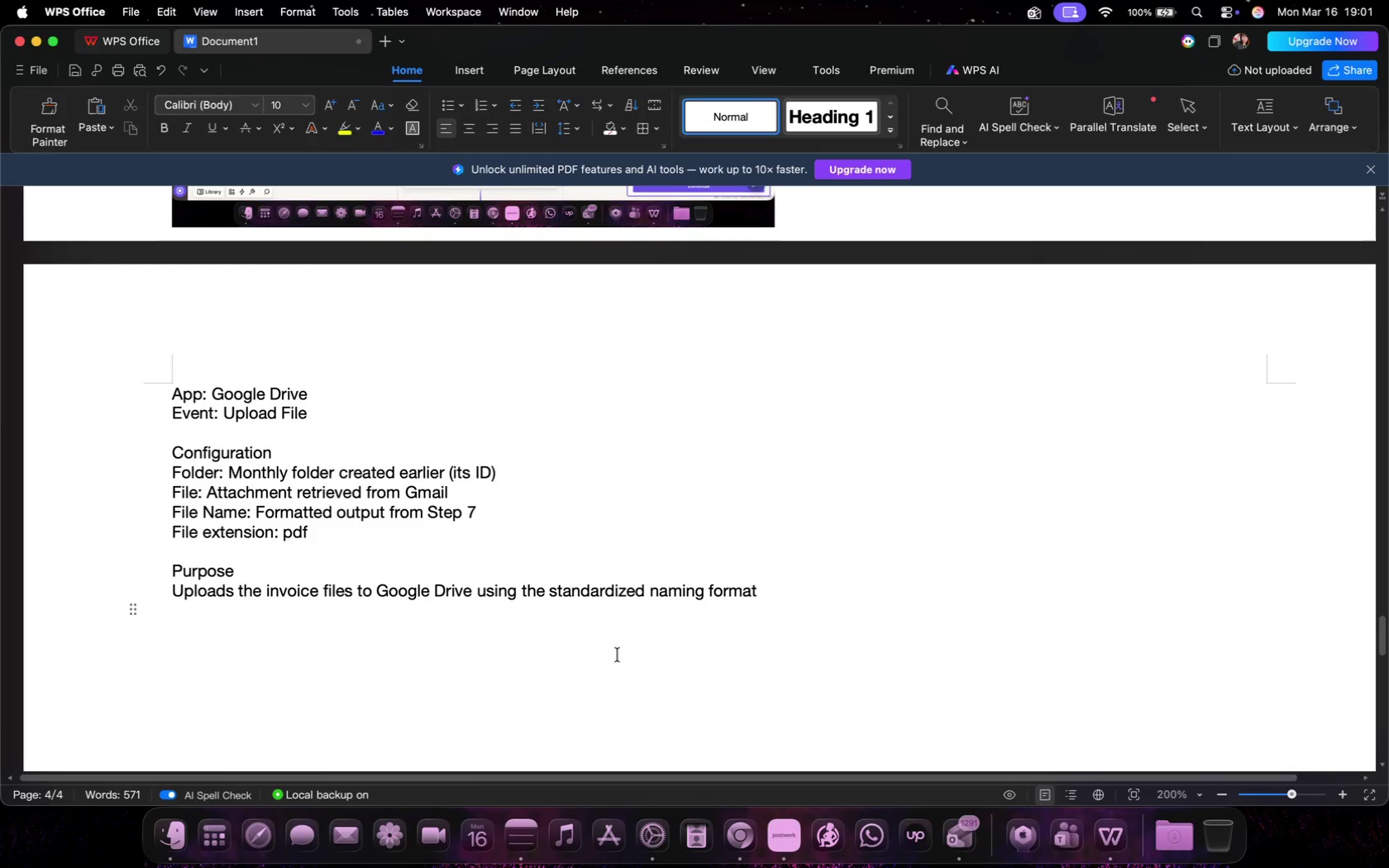 
key(Enter)
 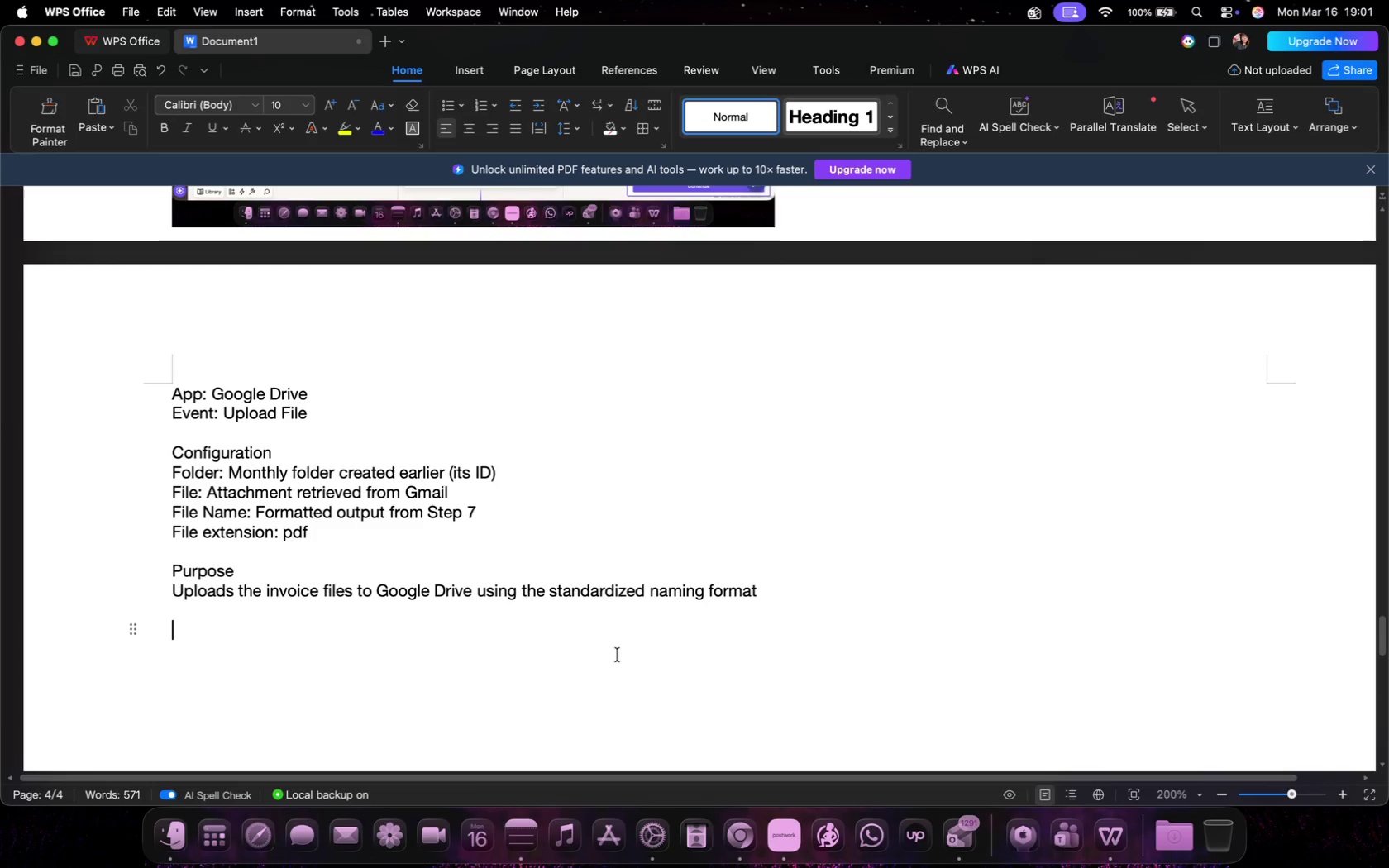 
type(Step 9 - Google Sheets: Log Invoice Details)
 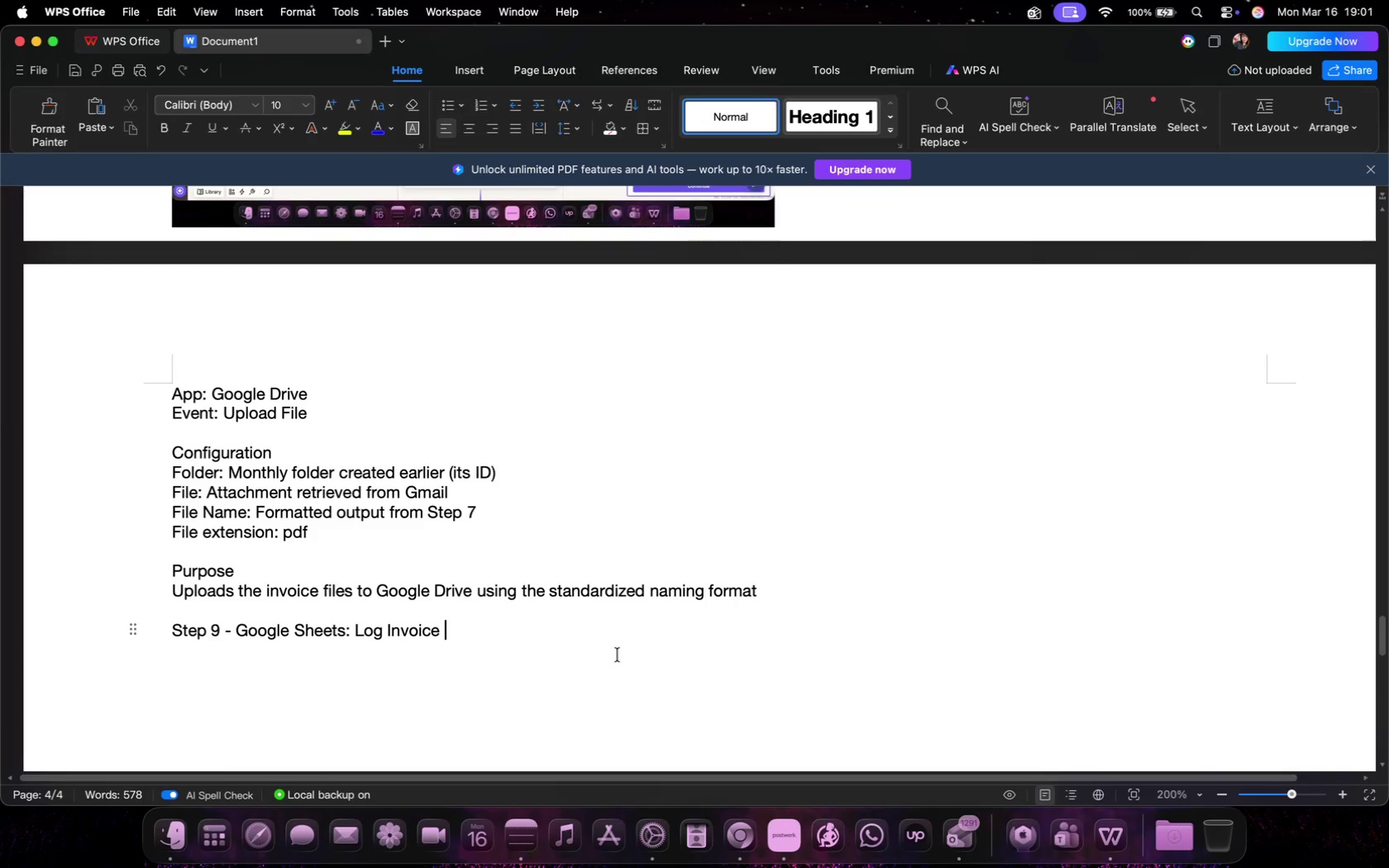 
key(Enter)
 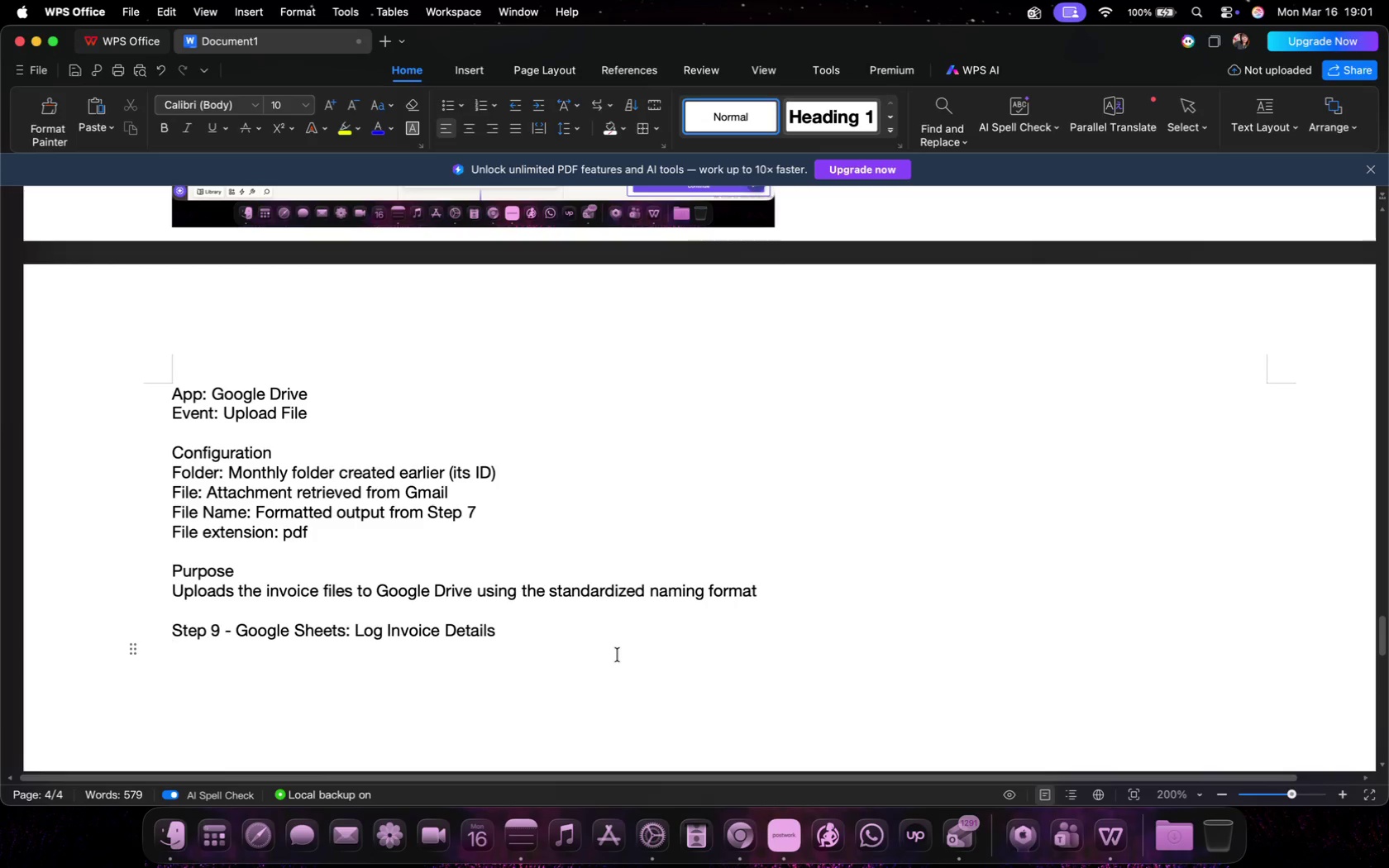 
key(Enter)
 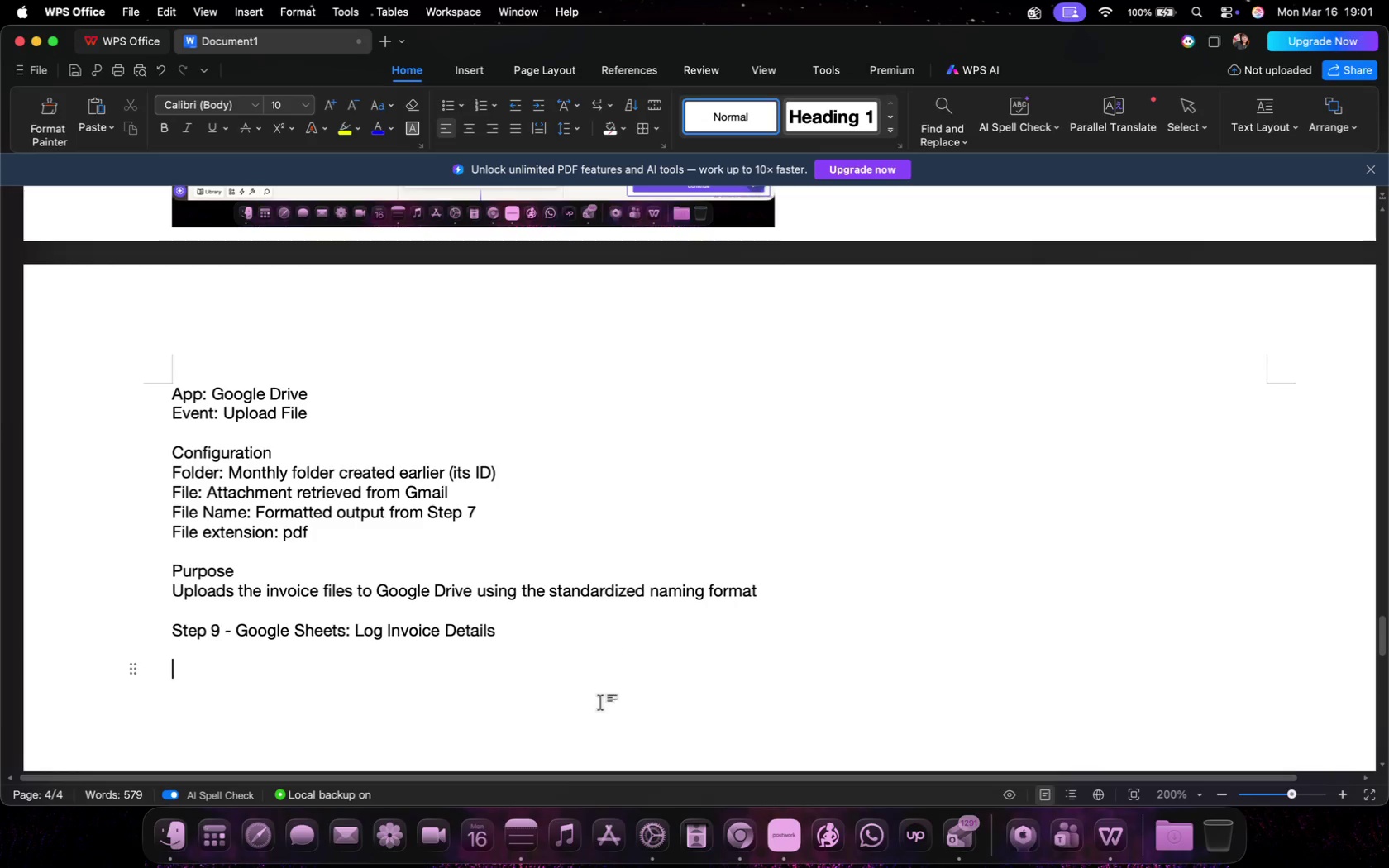 
left_click([738, 841])
 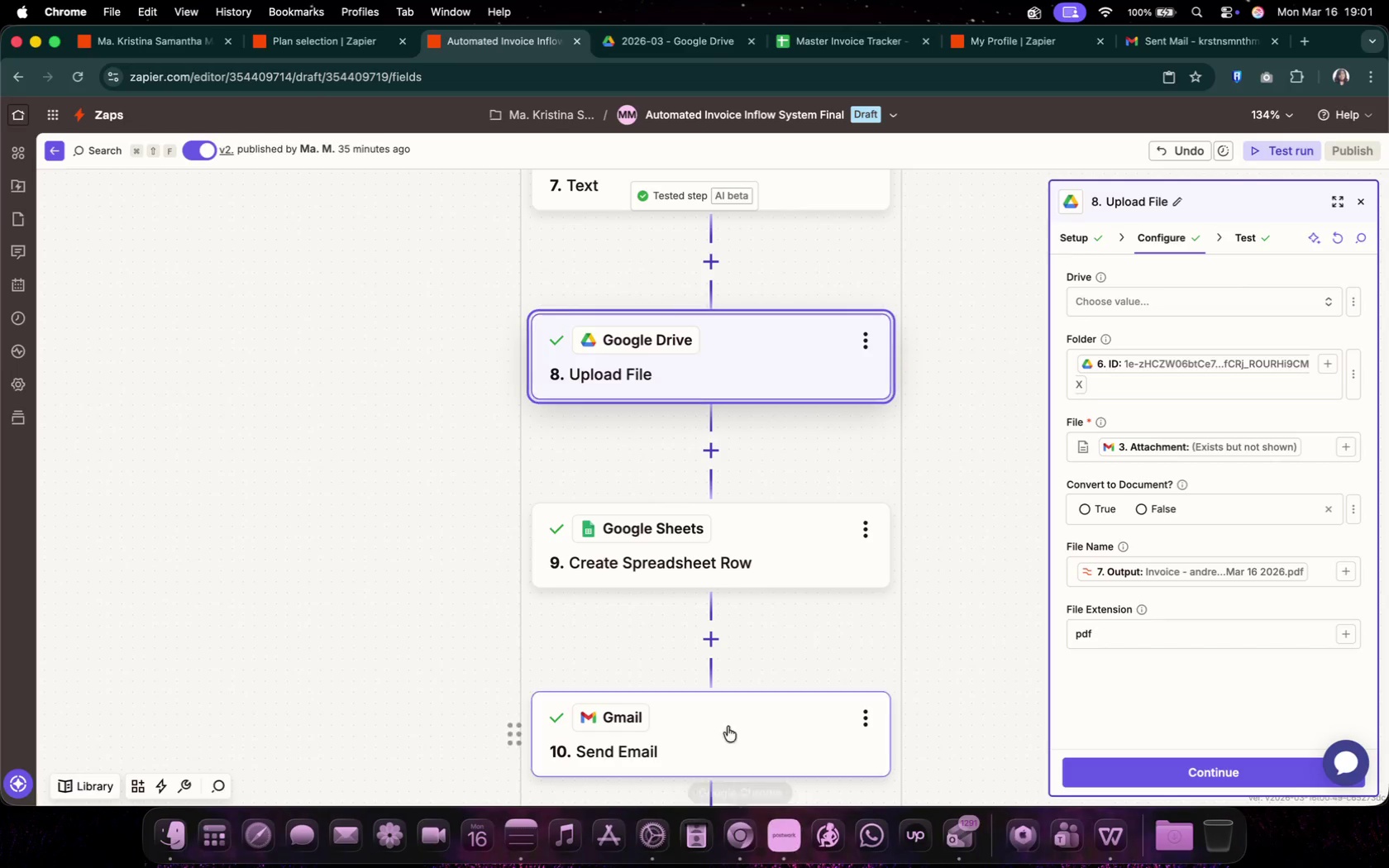 
scroll: coordinate [716, 546], scroll_direction: down, amount: 1.0
 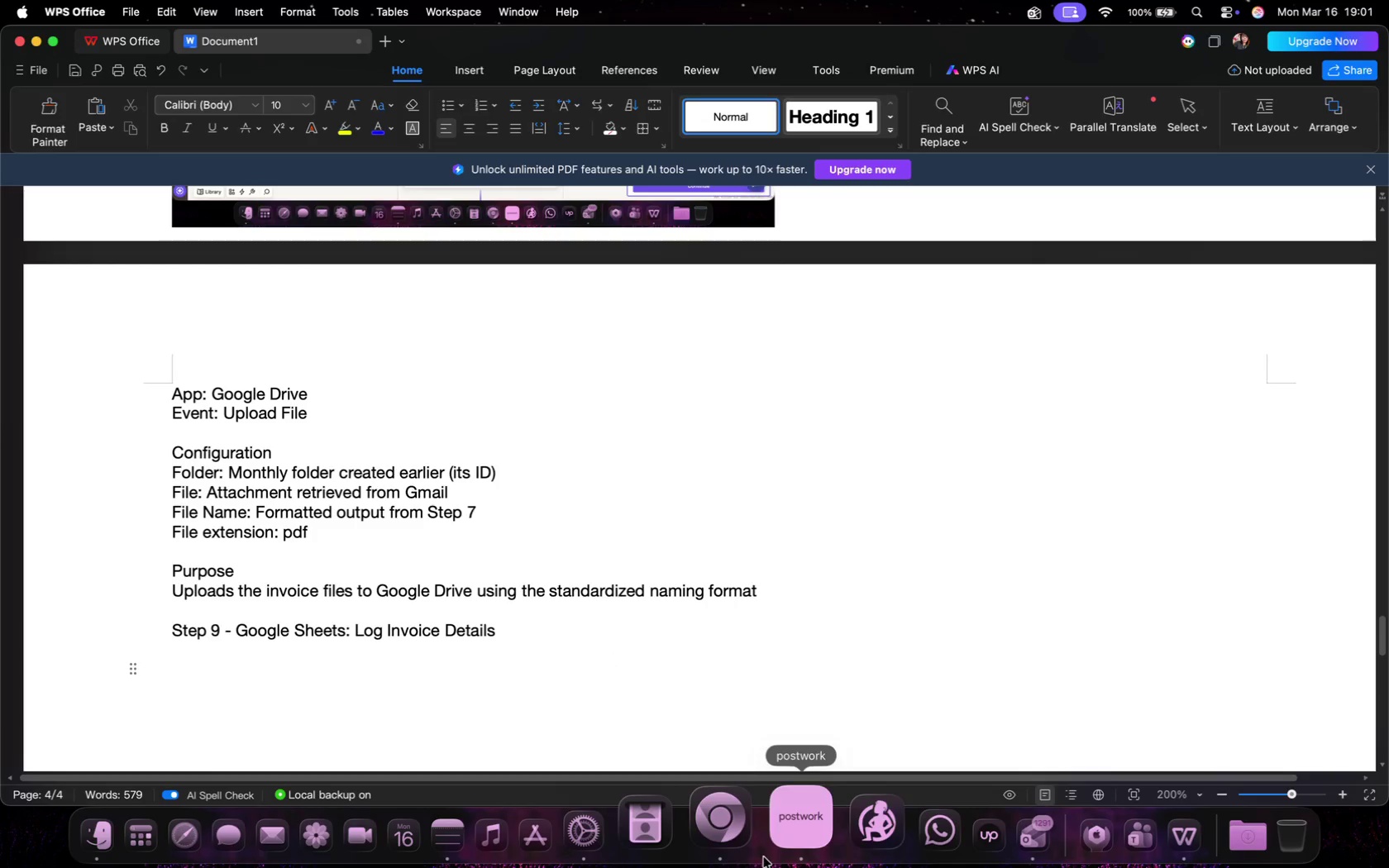 
left_click([716, 546])
 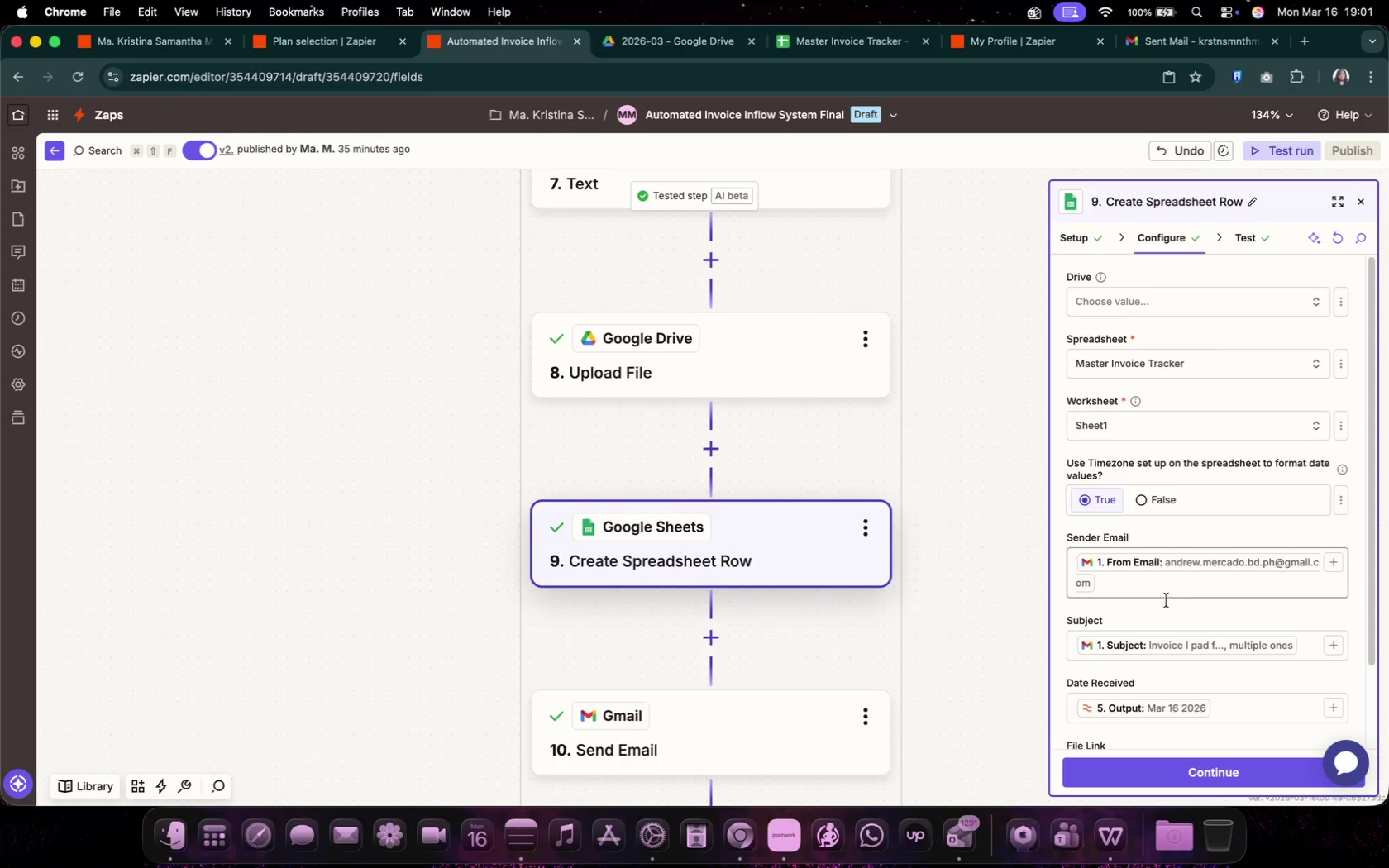 
scroll: coordinate [1220, 603], scroll_direction: down, amount: 2.0
 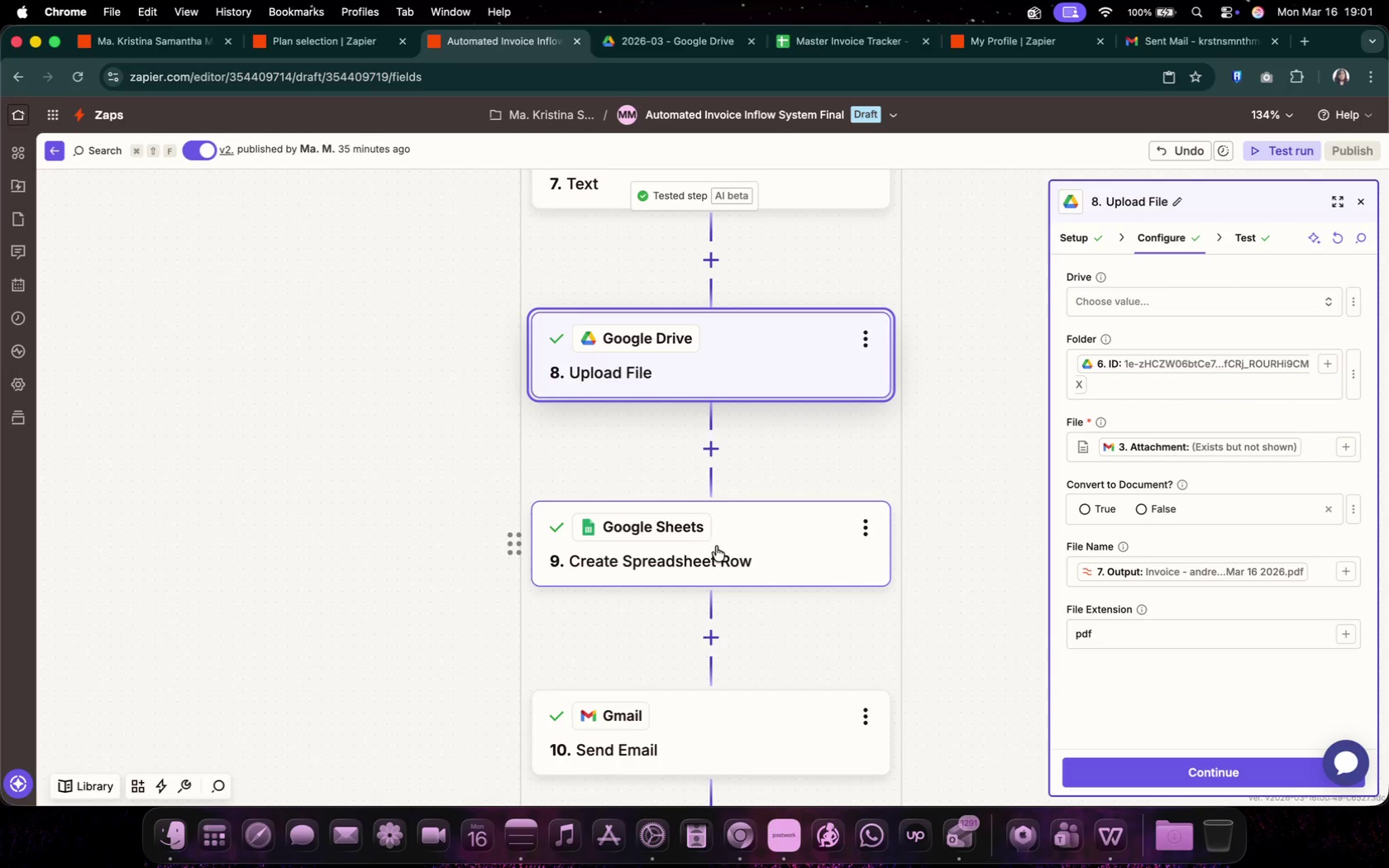 
left_click([990, 613])
 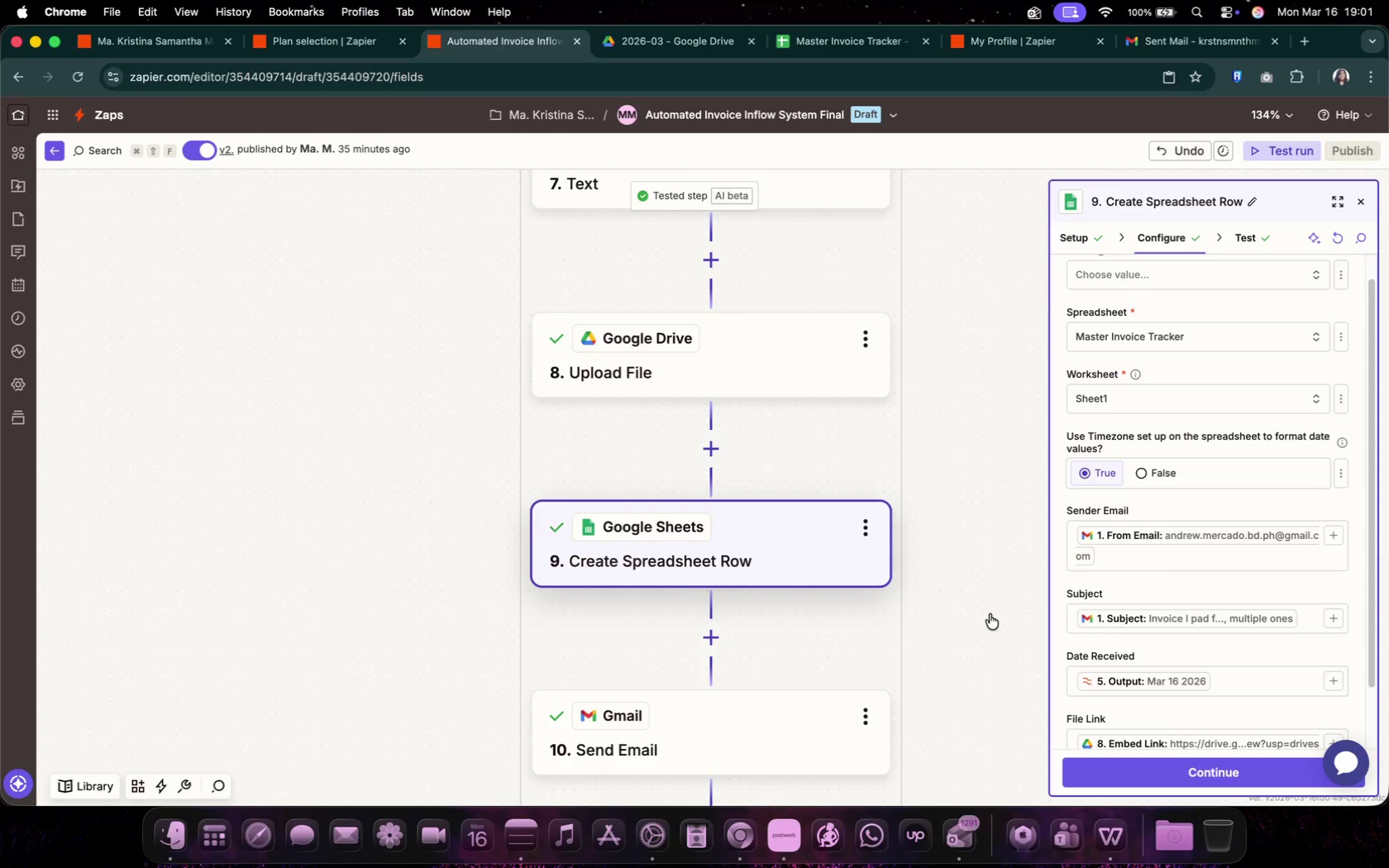 
key(Meta+Shift+3)
 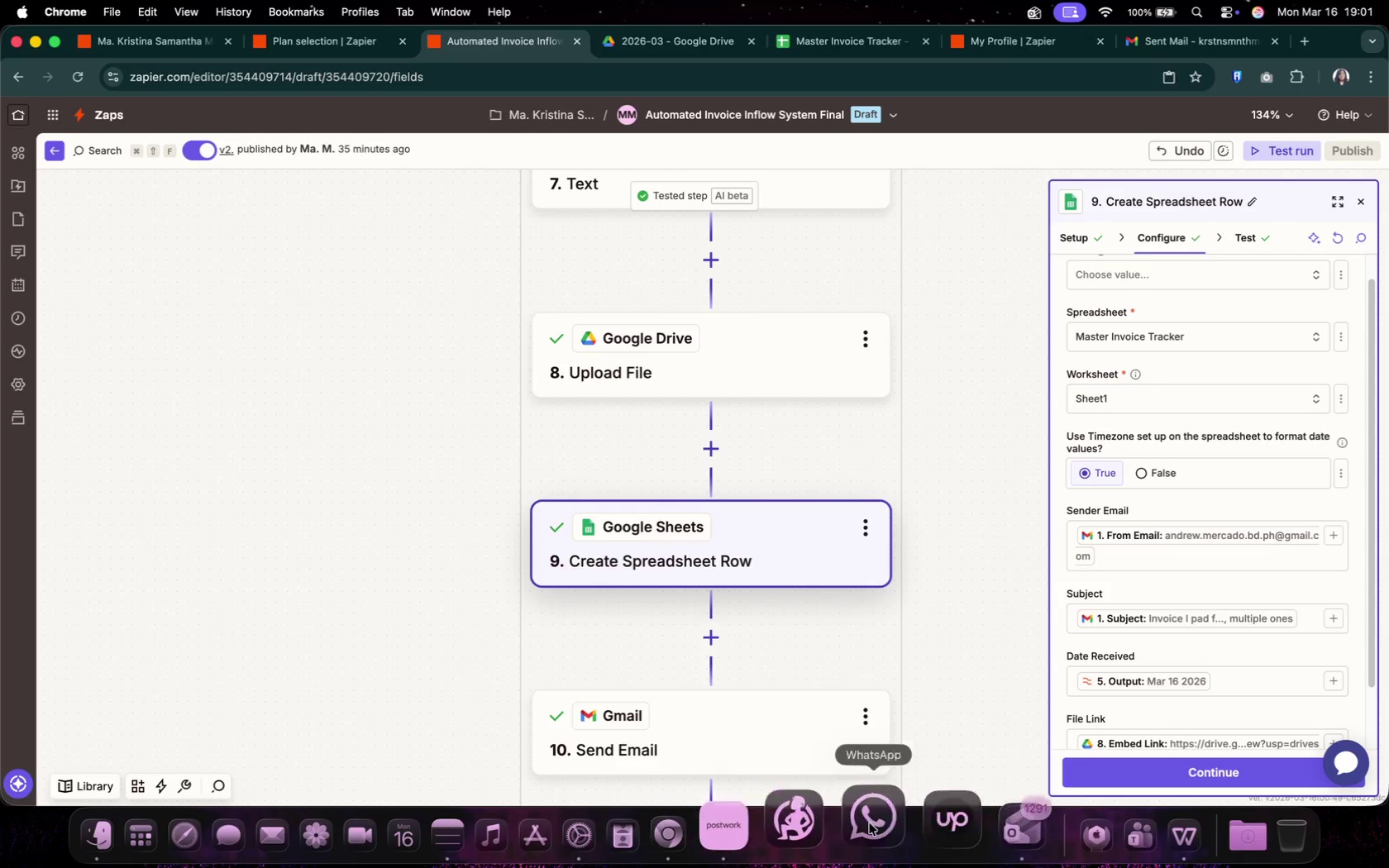 
left_click([1107, 824])
 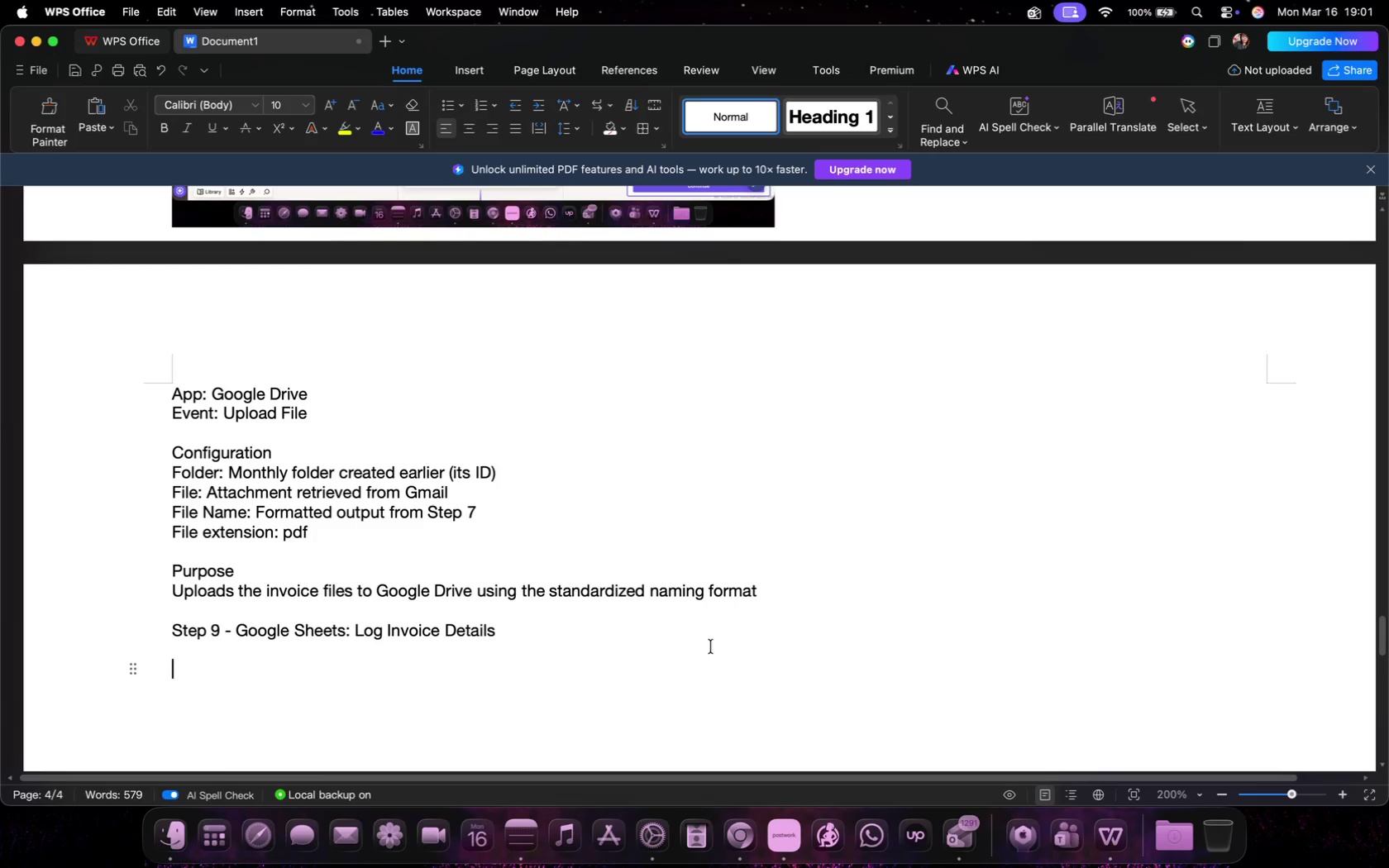 
key(Meta+CommandLeft)
 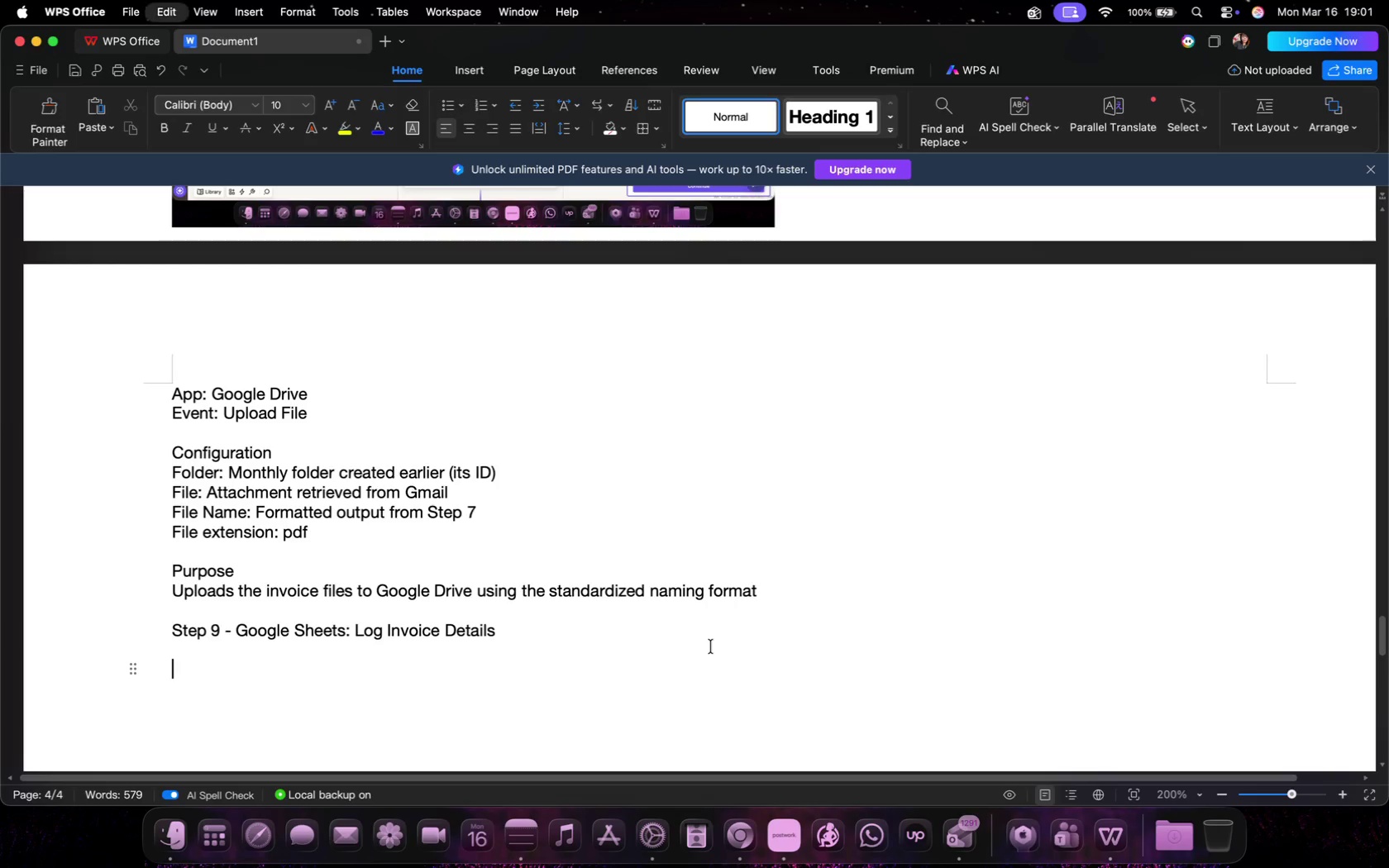 
key(Meta+V)
 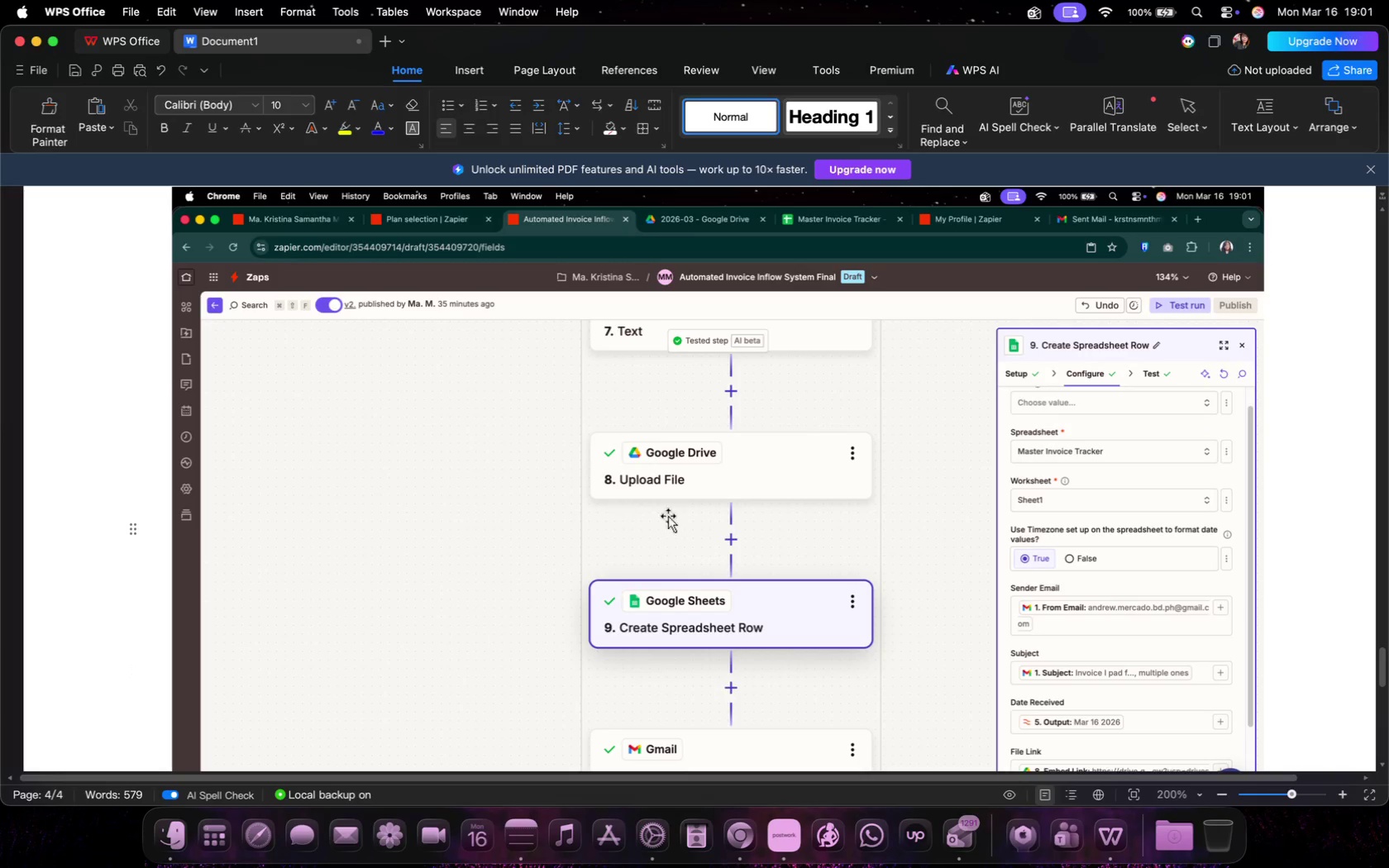 
scroll: coordinate [722, 539], scroll_direction: down, amount: 14.0
 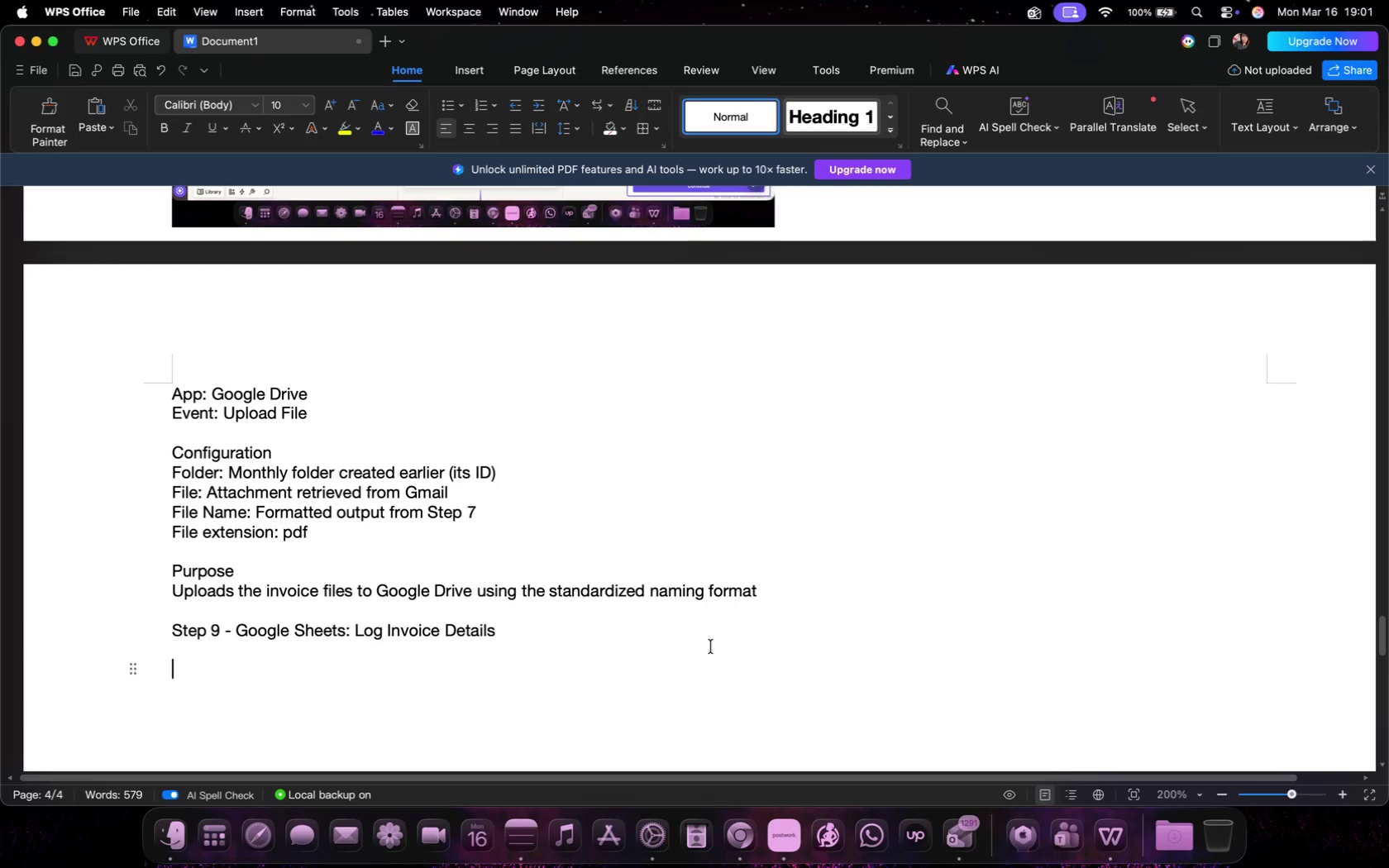 
left_click([1210, 514])
 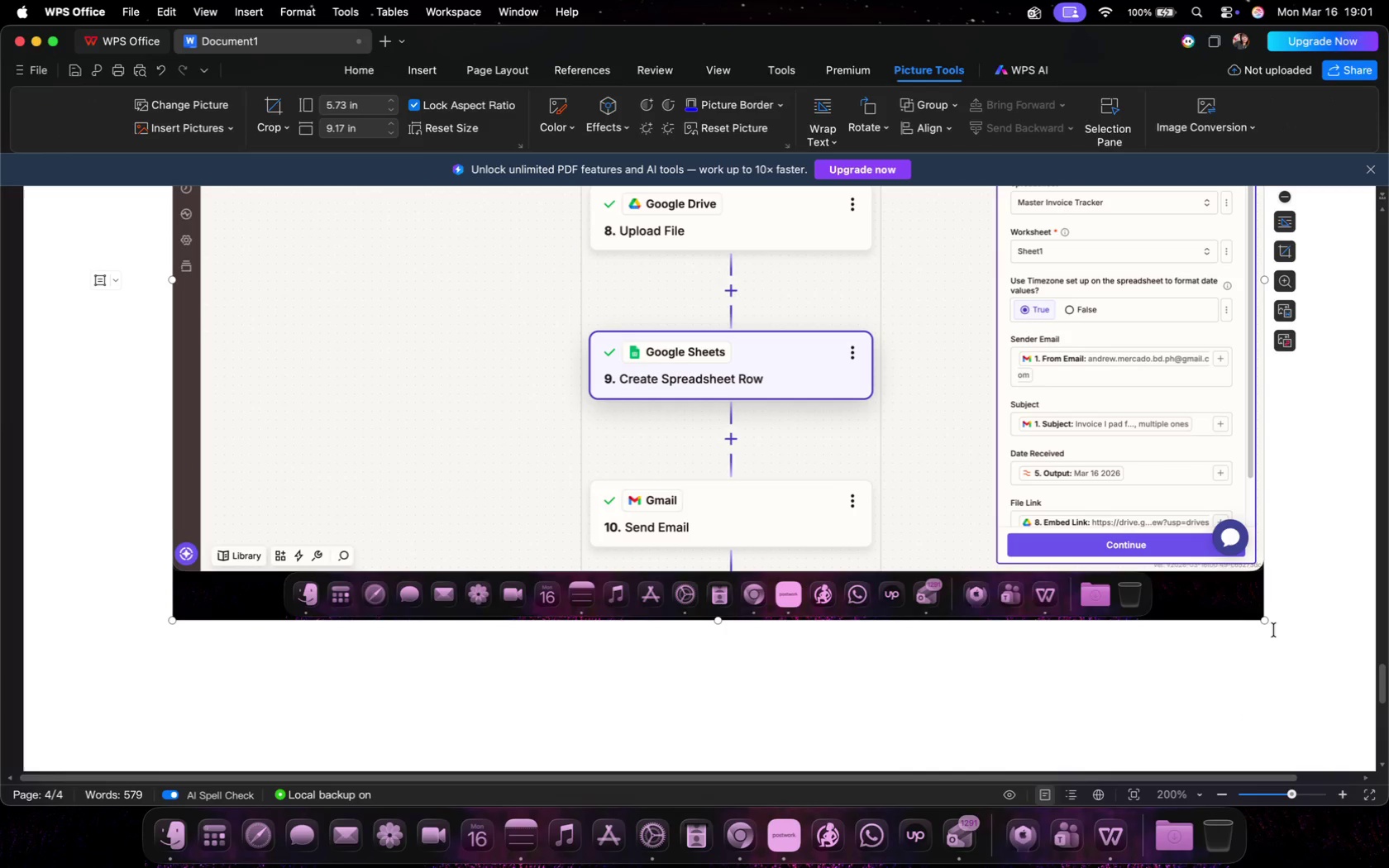 
left_click_drag(start_coordinate=[1264, 622], to_coordinate=[675, 319])
 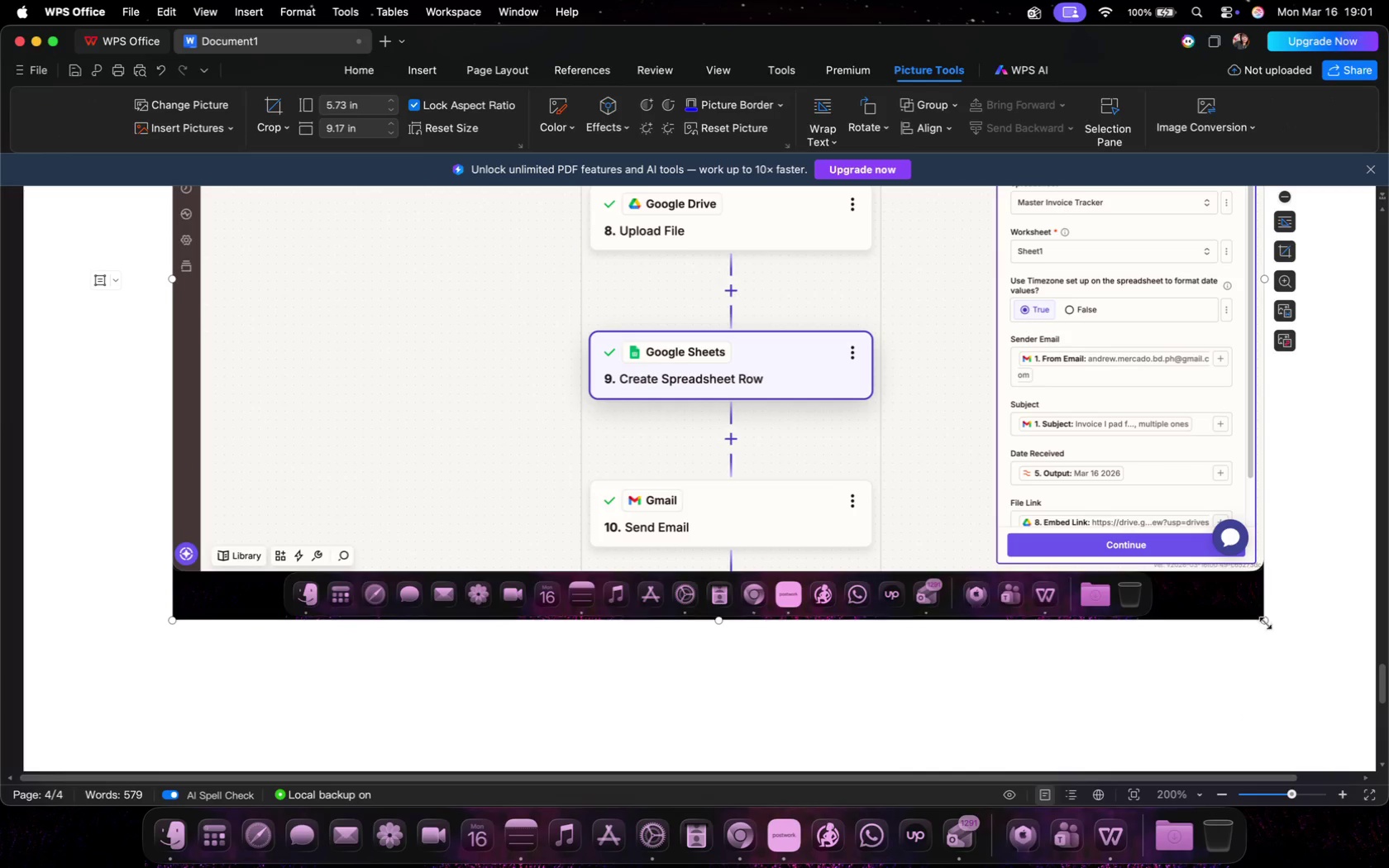 
scroll: coordinate [849, 451], scroll_direction: up, amount: 44.0
 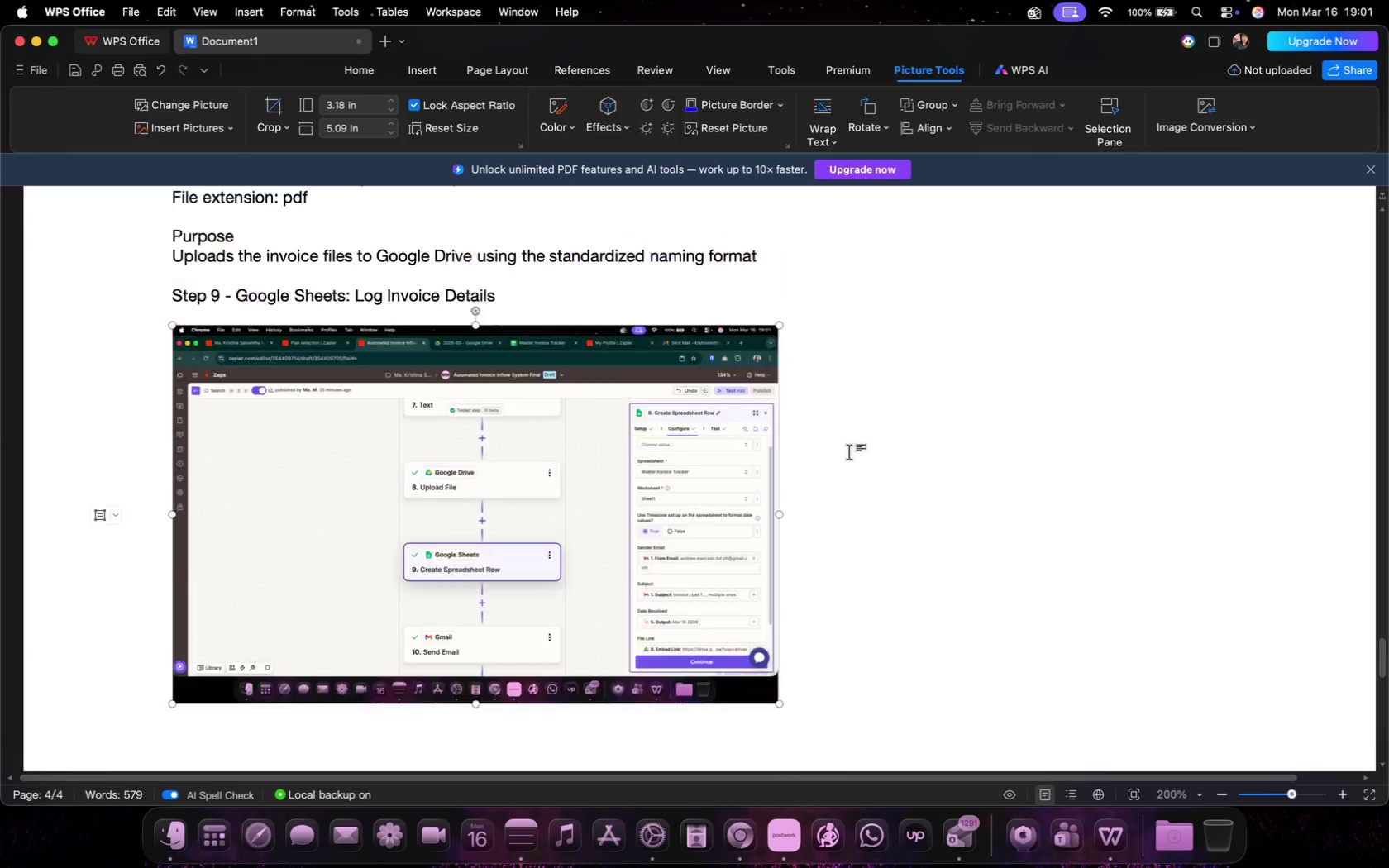 
scroll: coordinate [777, 510], scroll_direction: down, amount: 32.0
 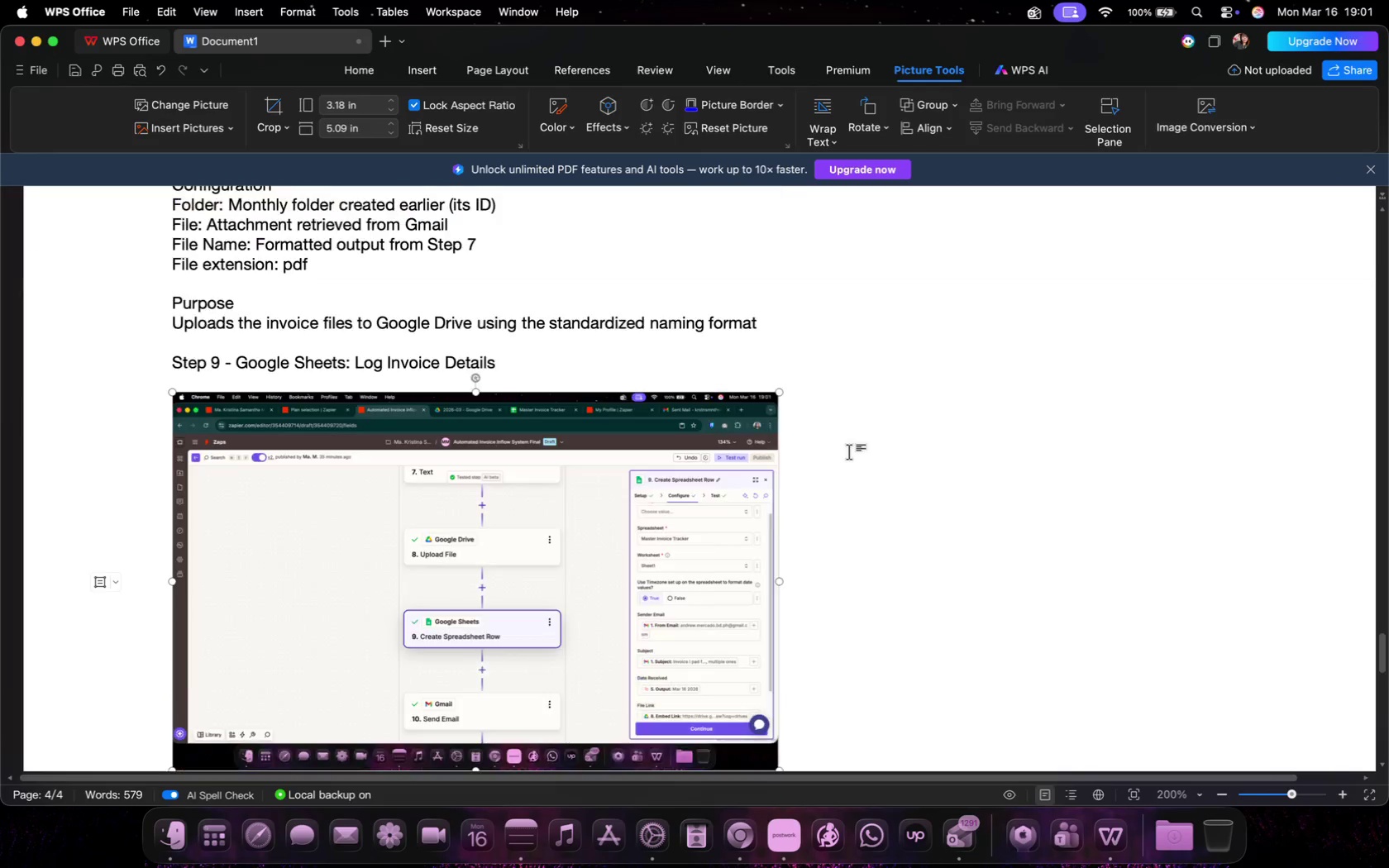 
left_click([739, 456])
 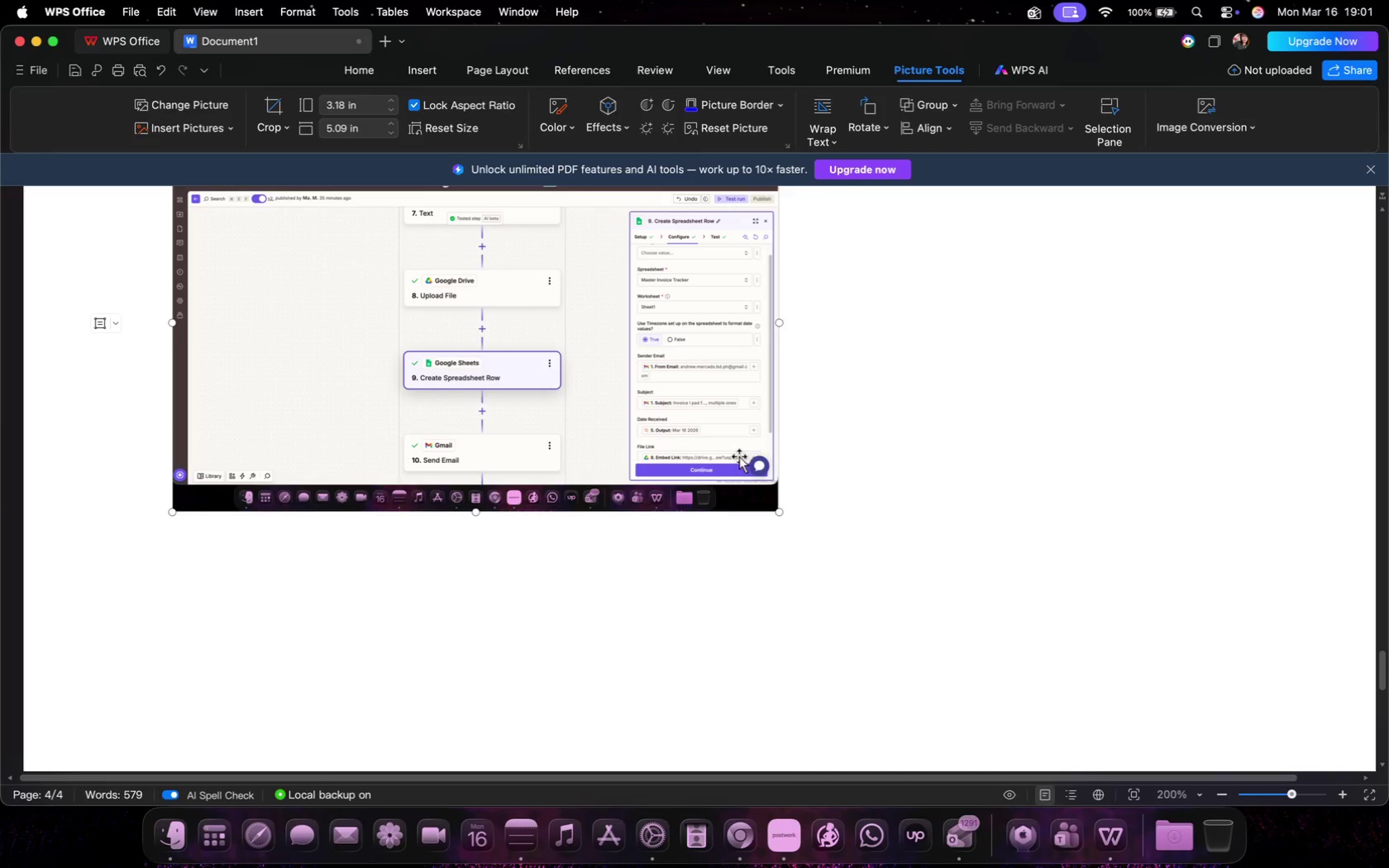 
left_click_drag(start_coordinate=[780, 512], to_coordinate=[756, 489])
 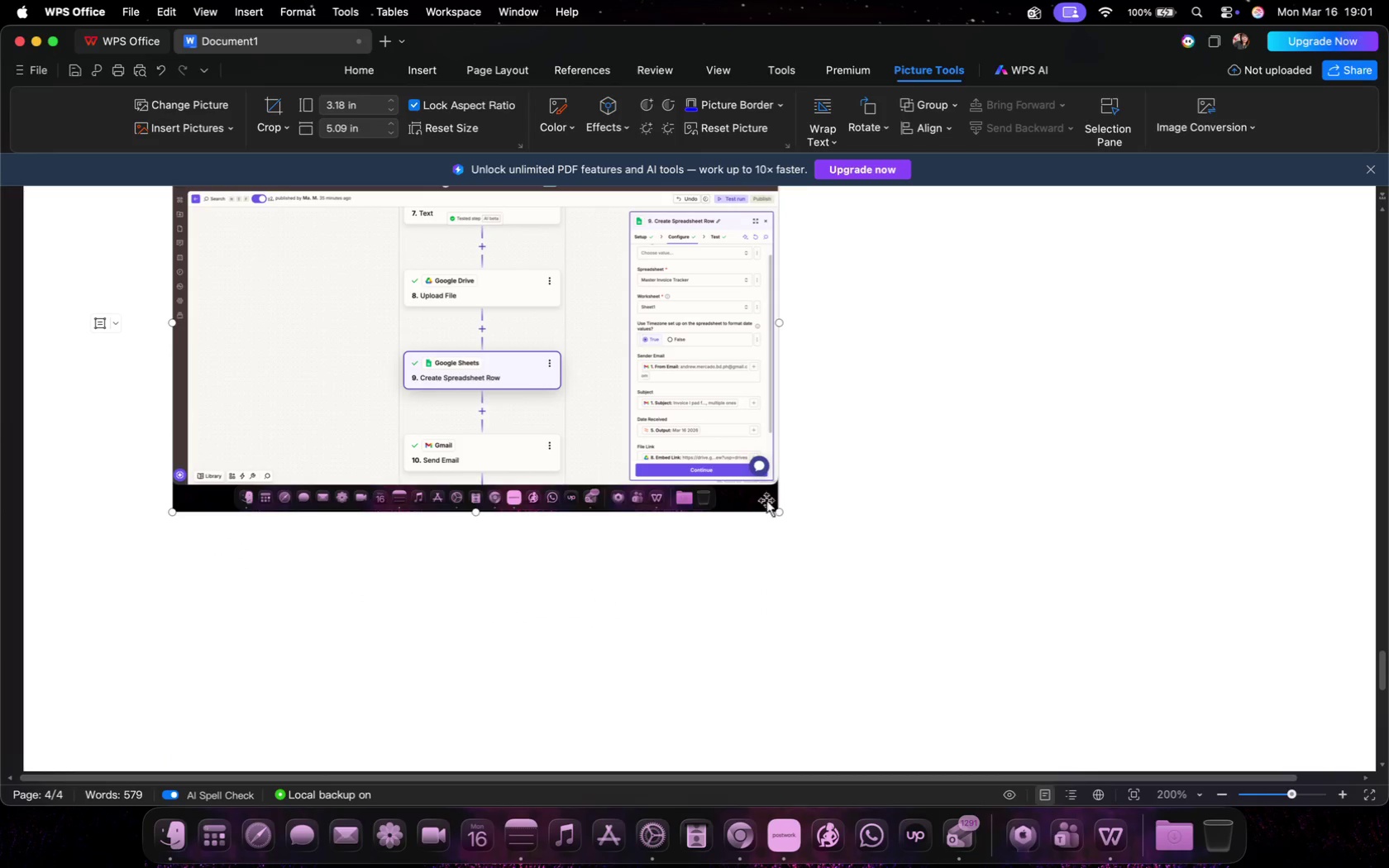 
scroll: coordinate [899, 546], scroll_direction: up, amount: 47.0
 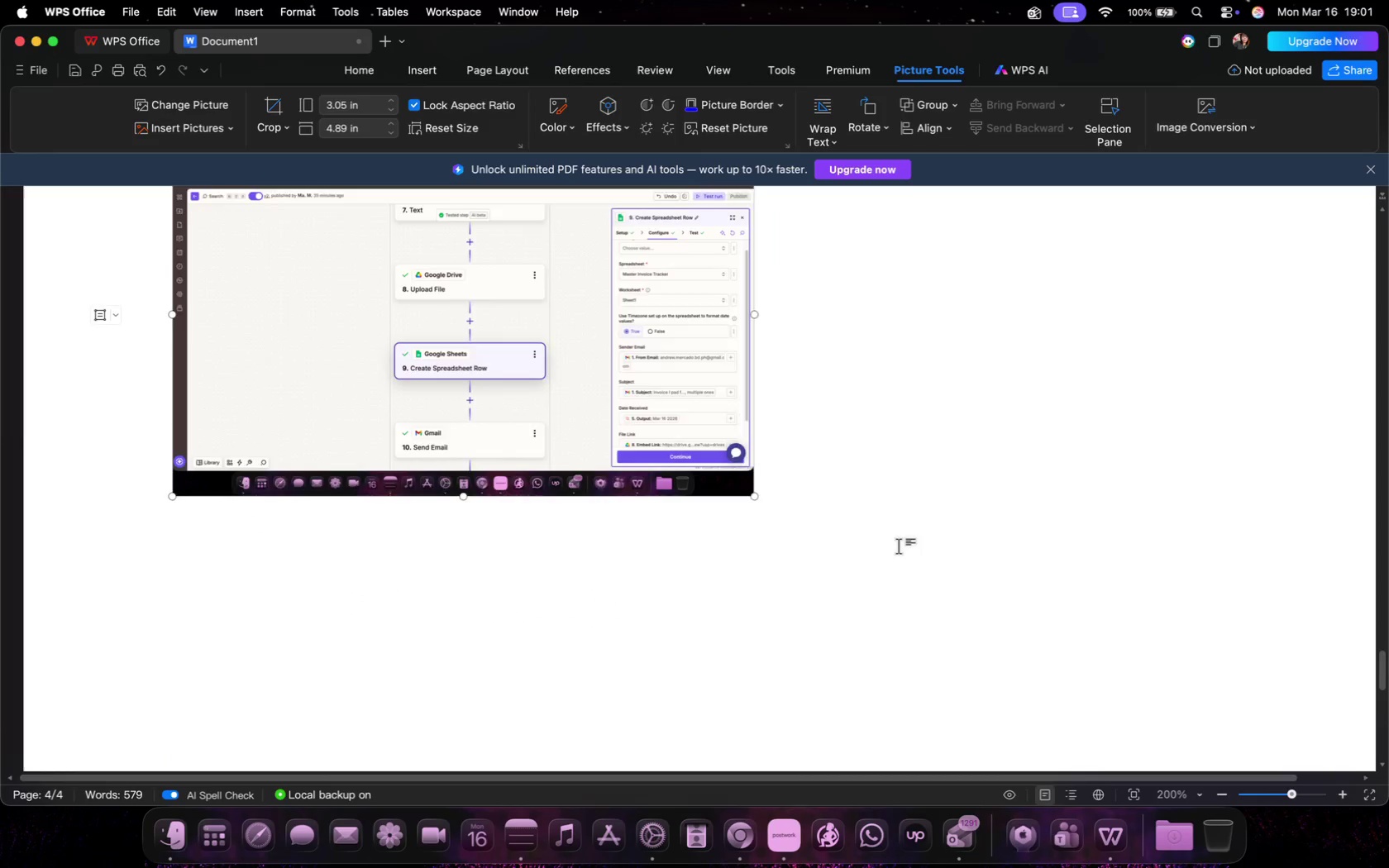 
scroll: coordinate [899, 545], scroll_direction: down, amount: 29.0
 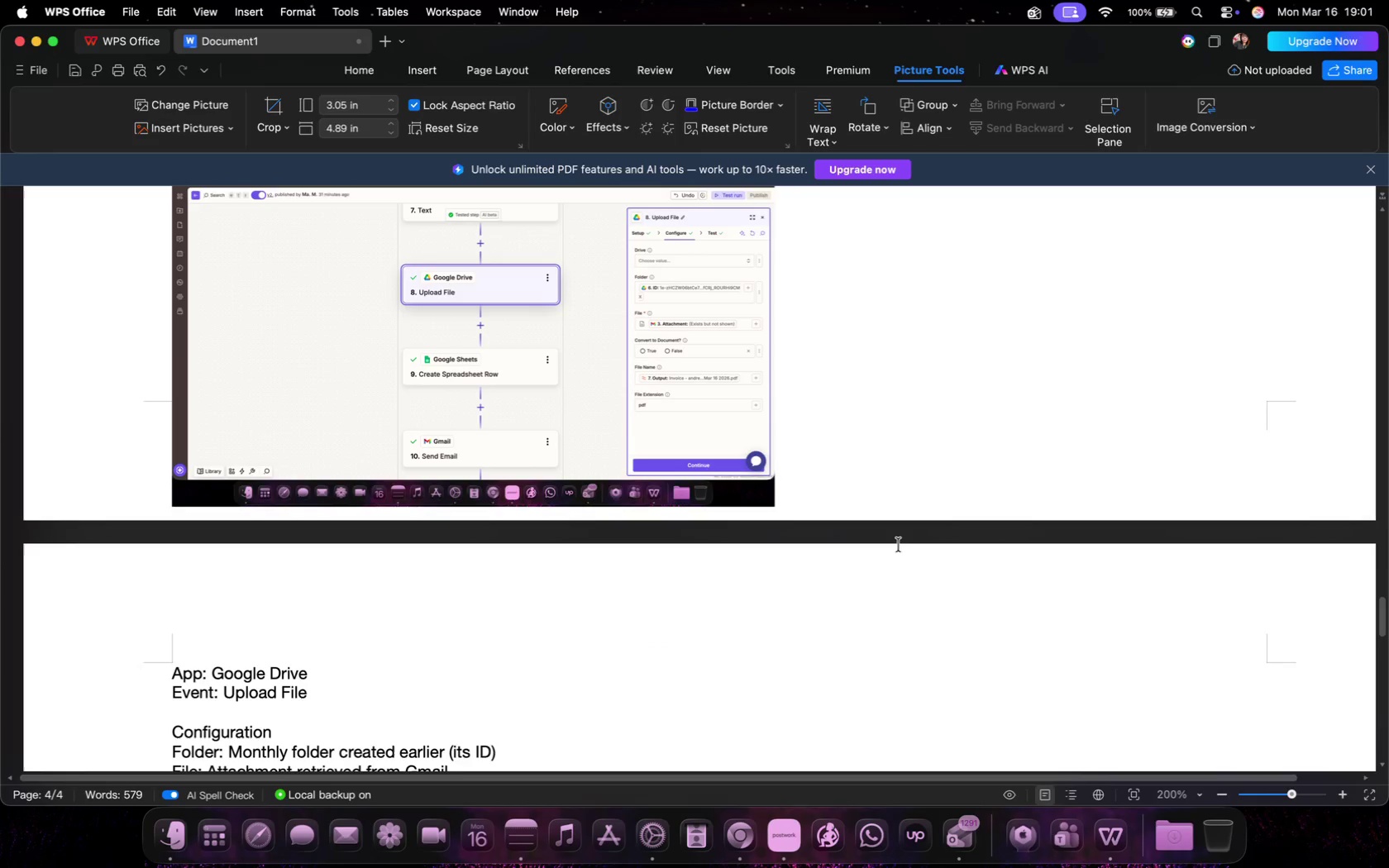 
left_click_drag(start_coordinate=[527, 500], to_coordinate=[525, 491])
 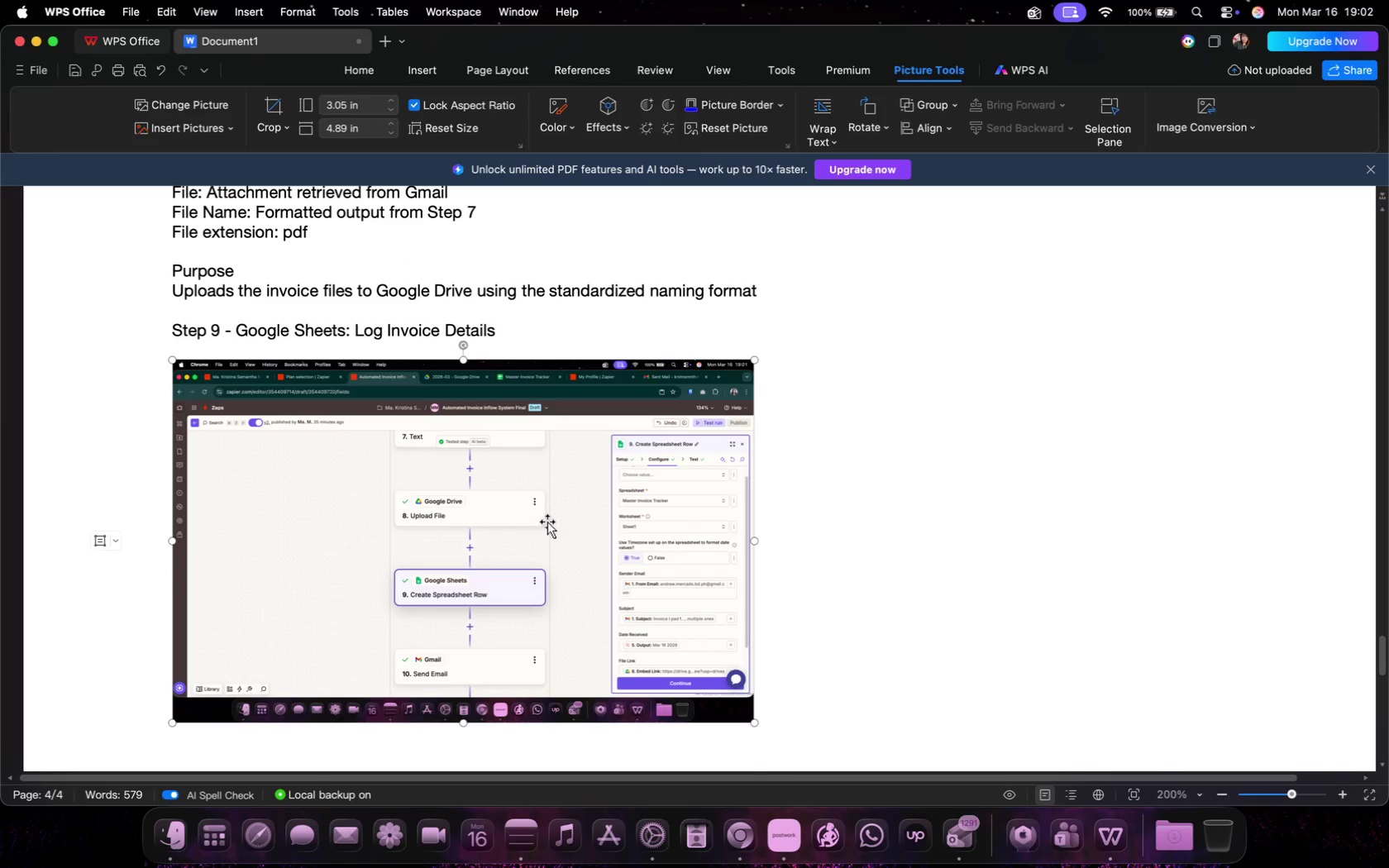 
left_click([1024, 555])
 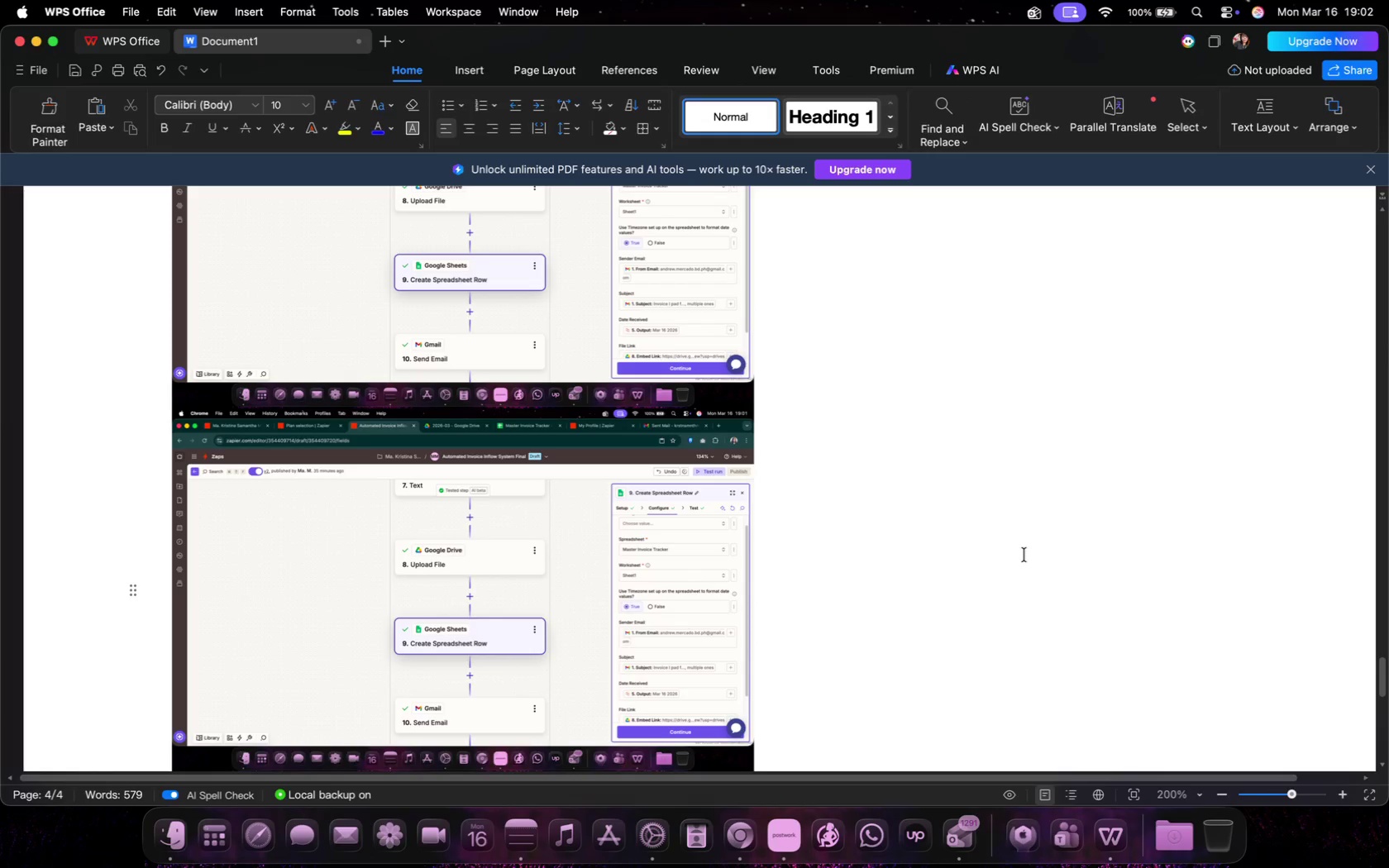 
key(Meta+Z)
 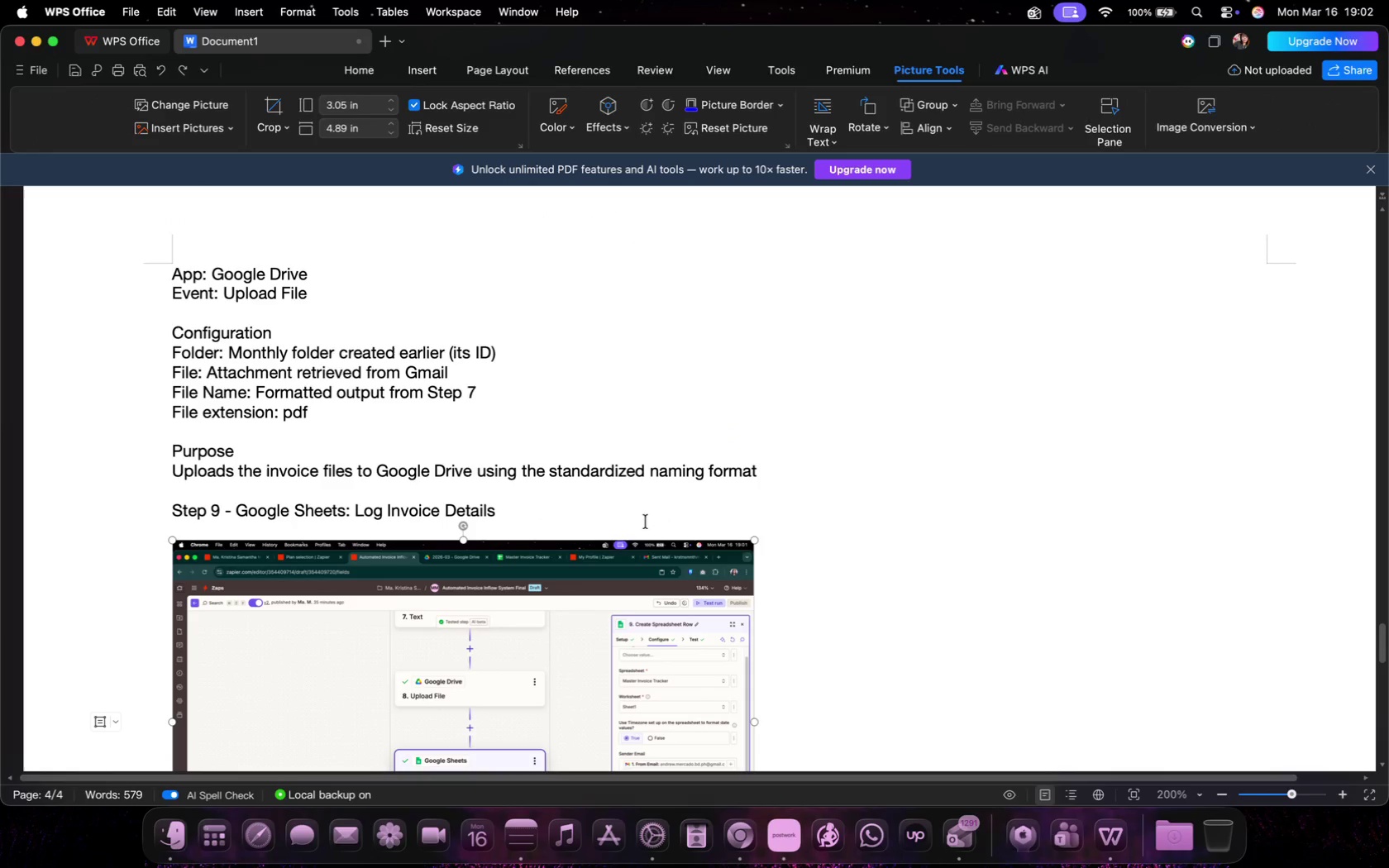 
scroll: coordinate [788, 518], scroll_direction: up, amount: 20.0
 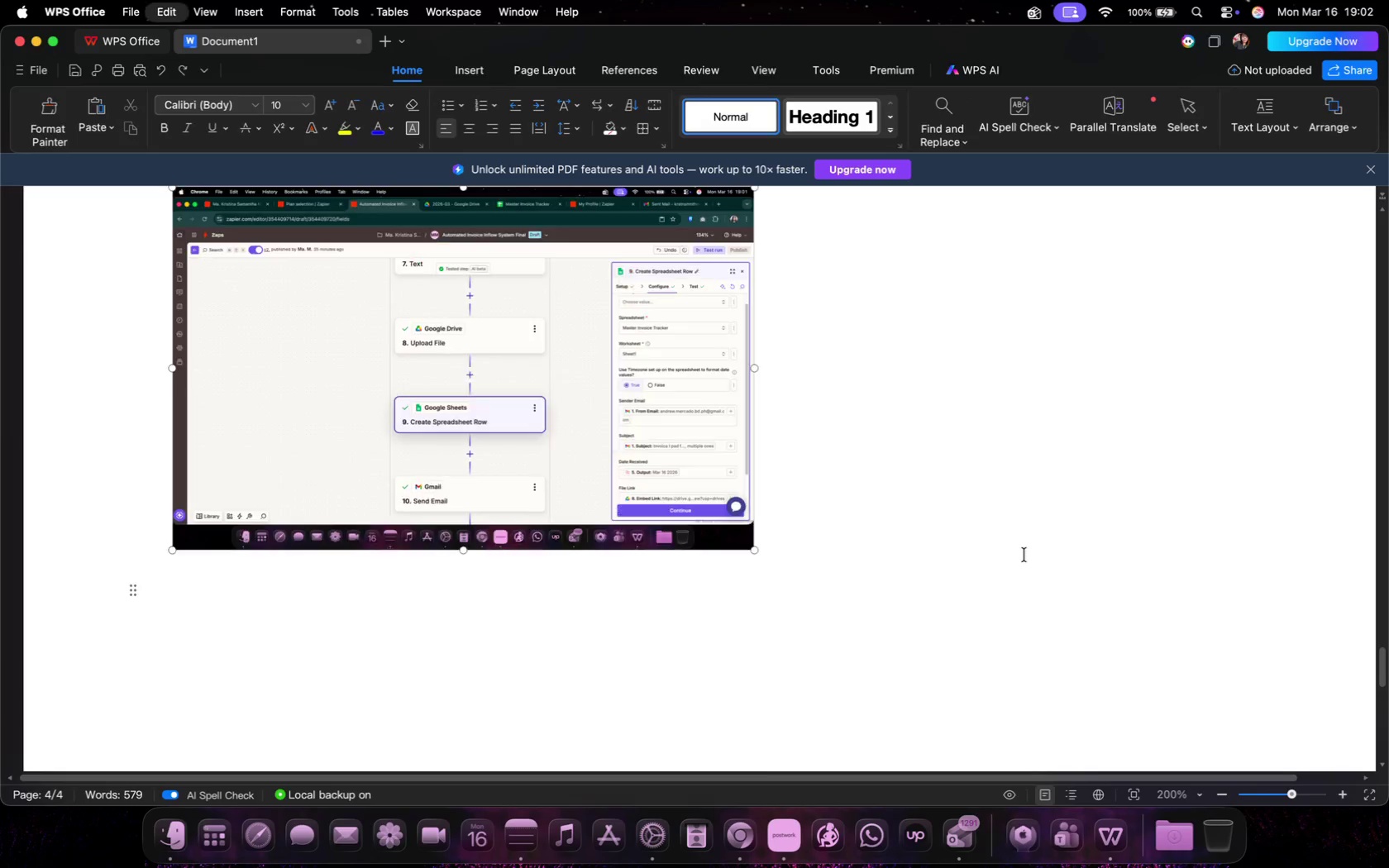 
right_click([633, 593])
 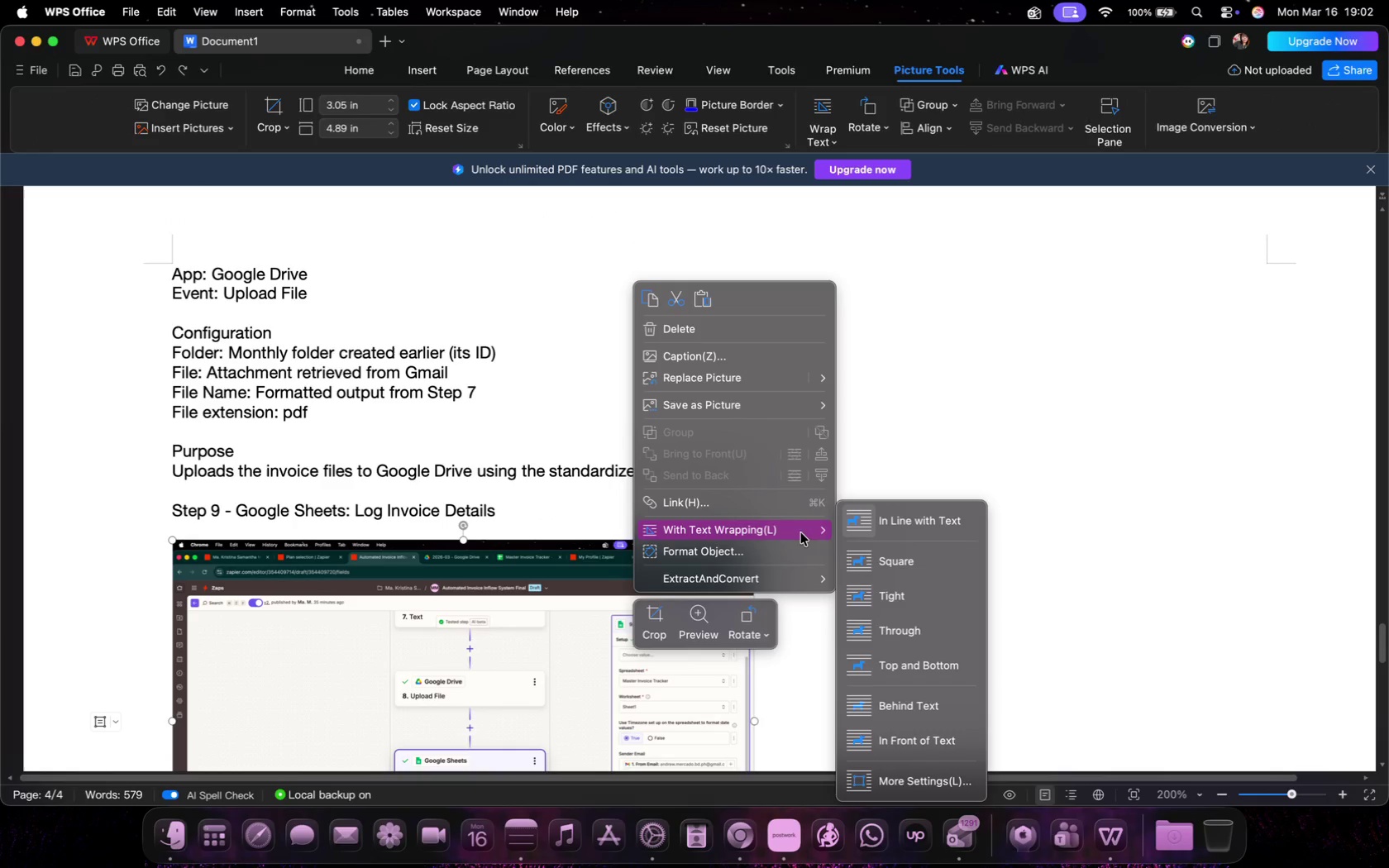 
left_click([949, 746])
 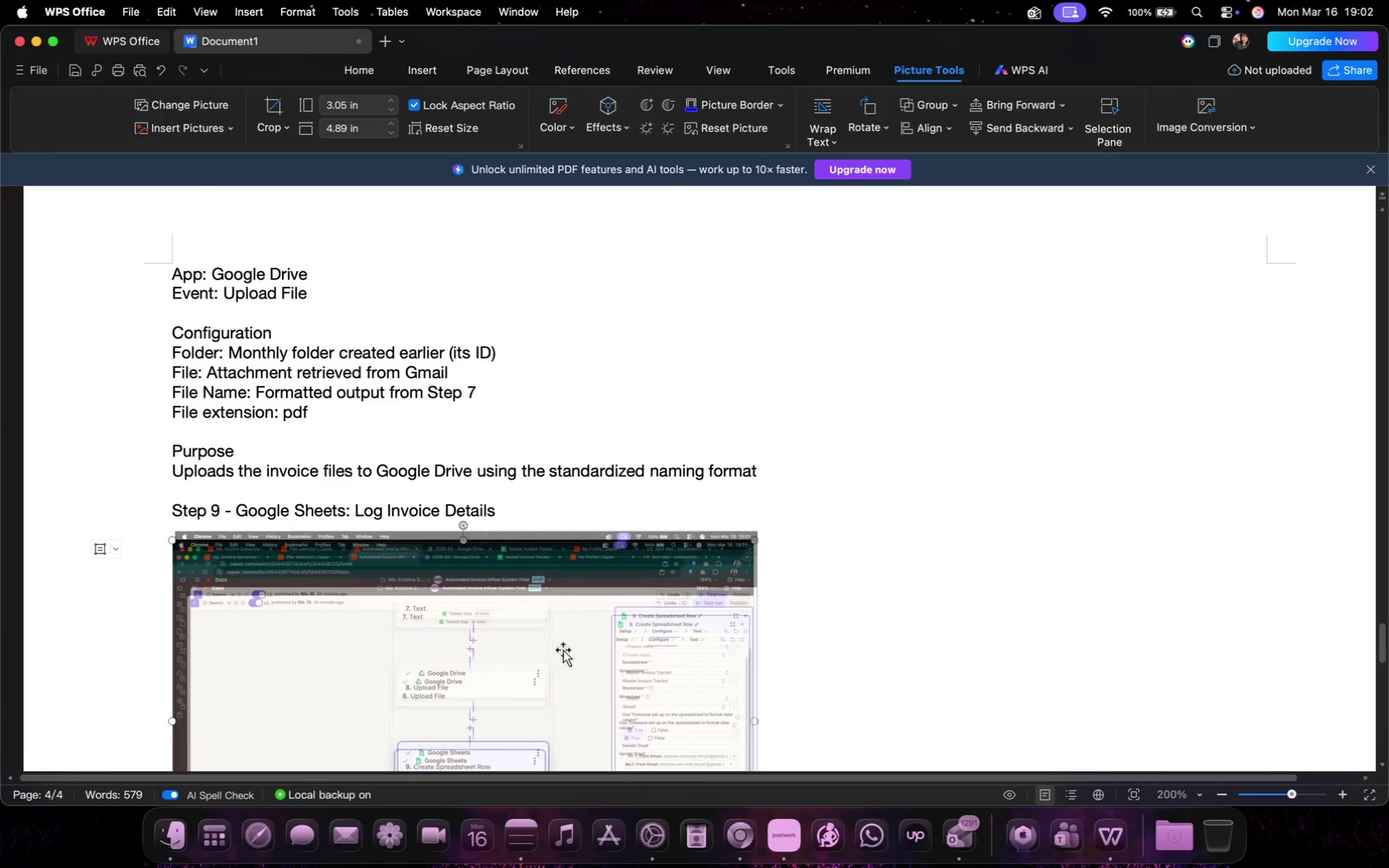 
left_click_drag(start_coordinate=[560, 657], to_coordinate=[558, 646])
 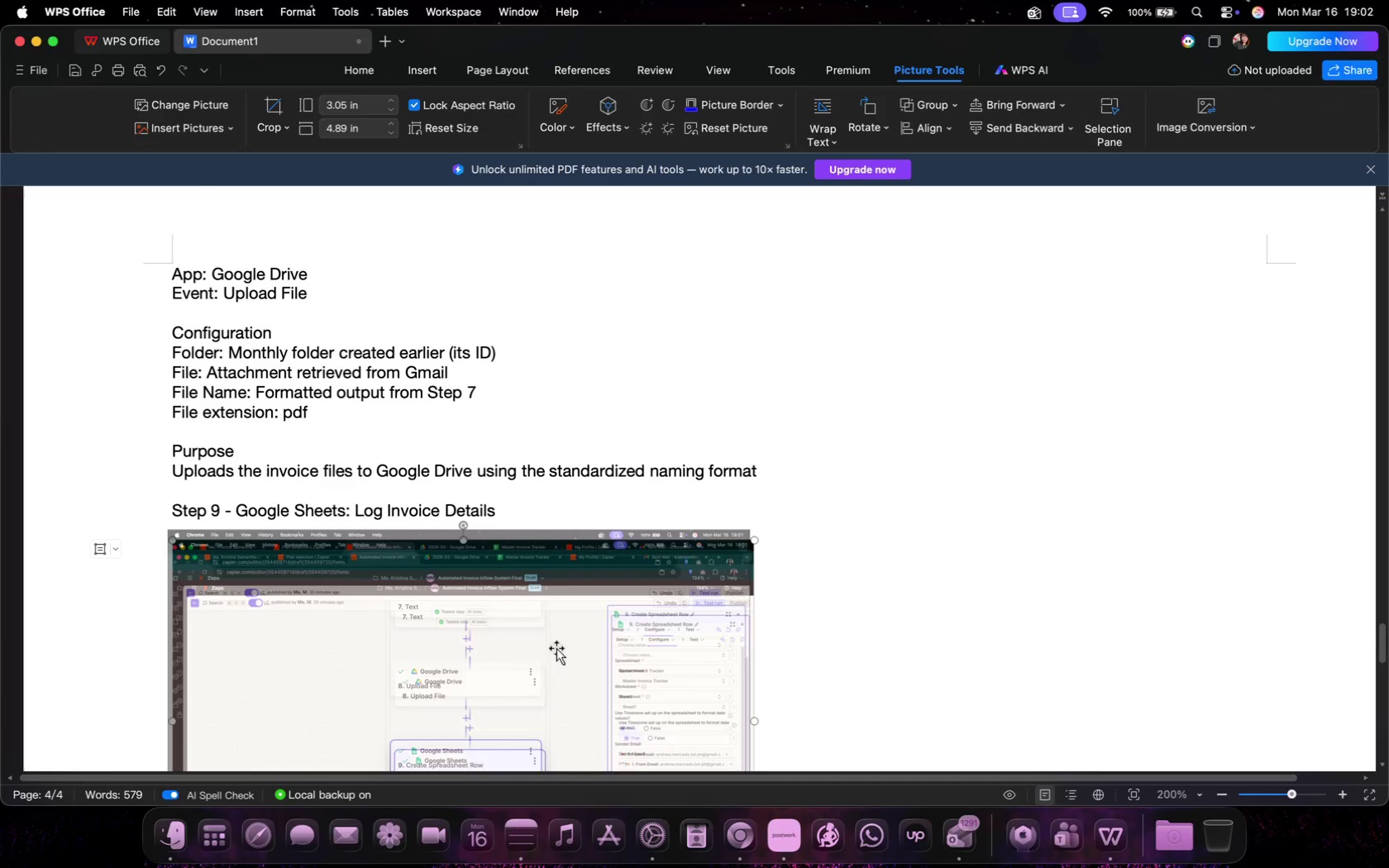 
scroll: coordinate [796, 647], scroll_direction: up, amount: 7.0
 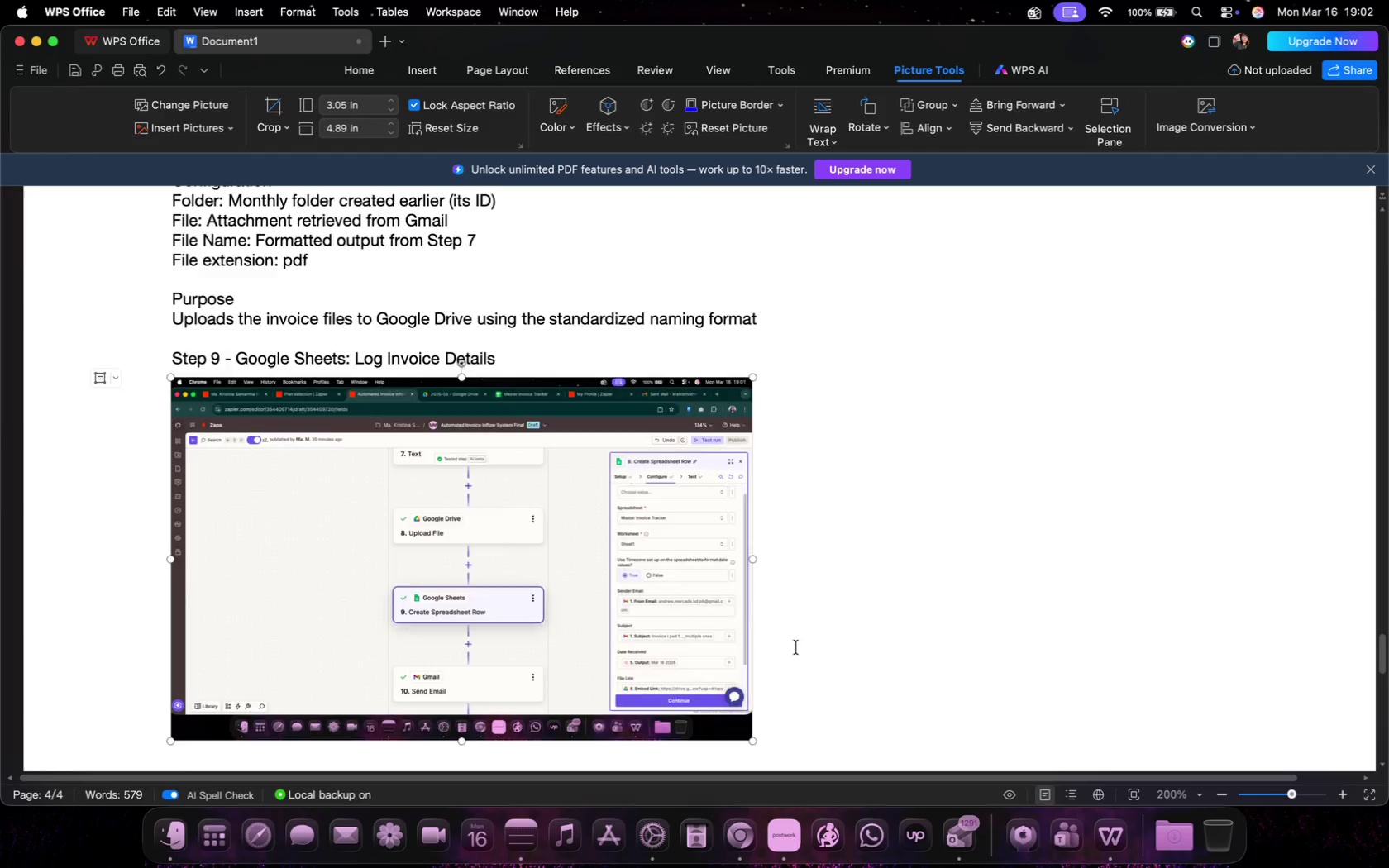 
left_click_drag(start_coordinate=[274, 455], to_coordinate=[111, 454])
 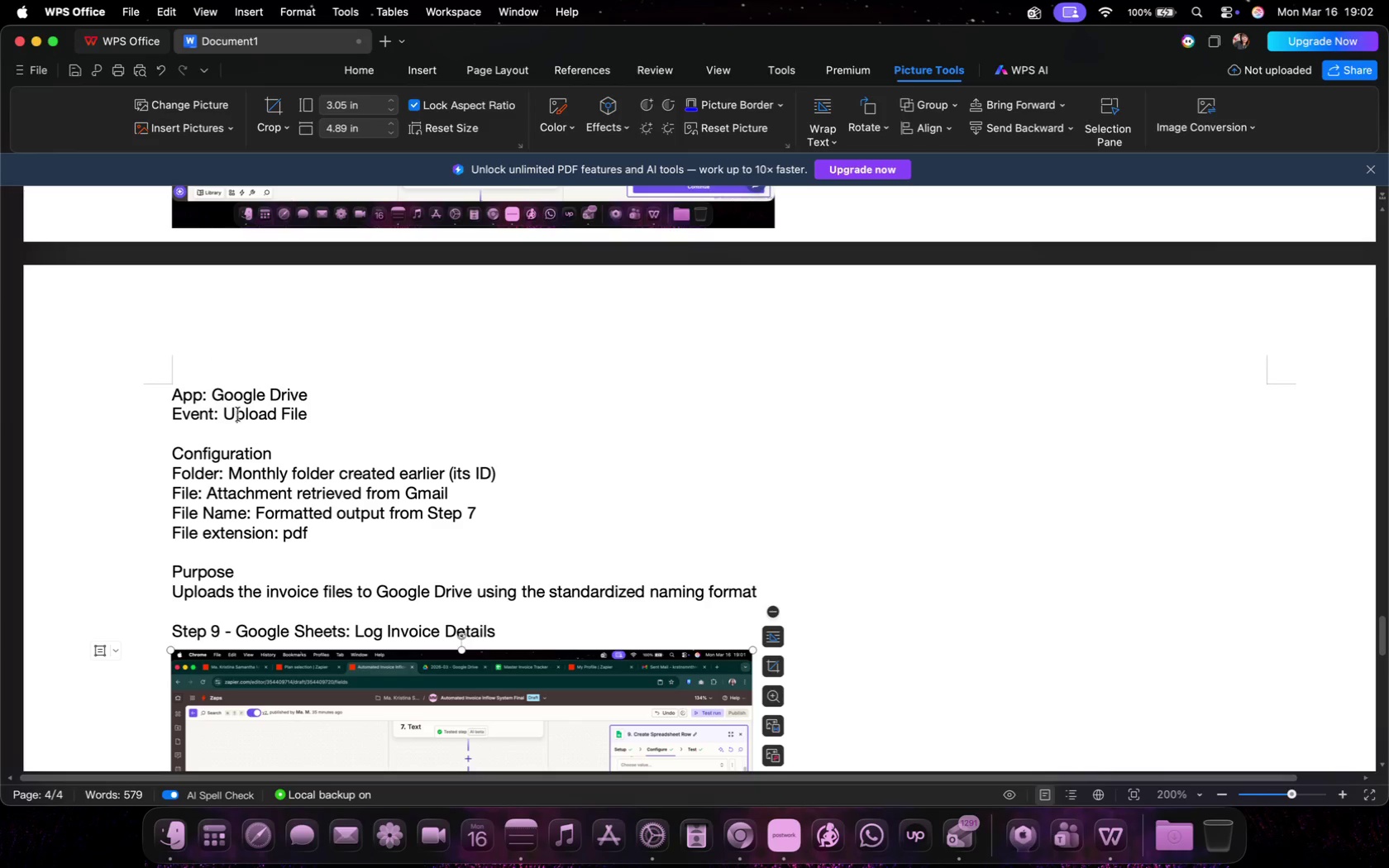 
key(Meta+B)
 